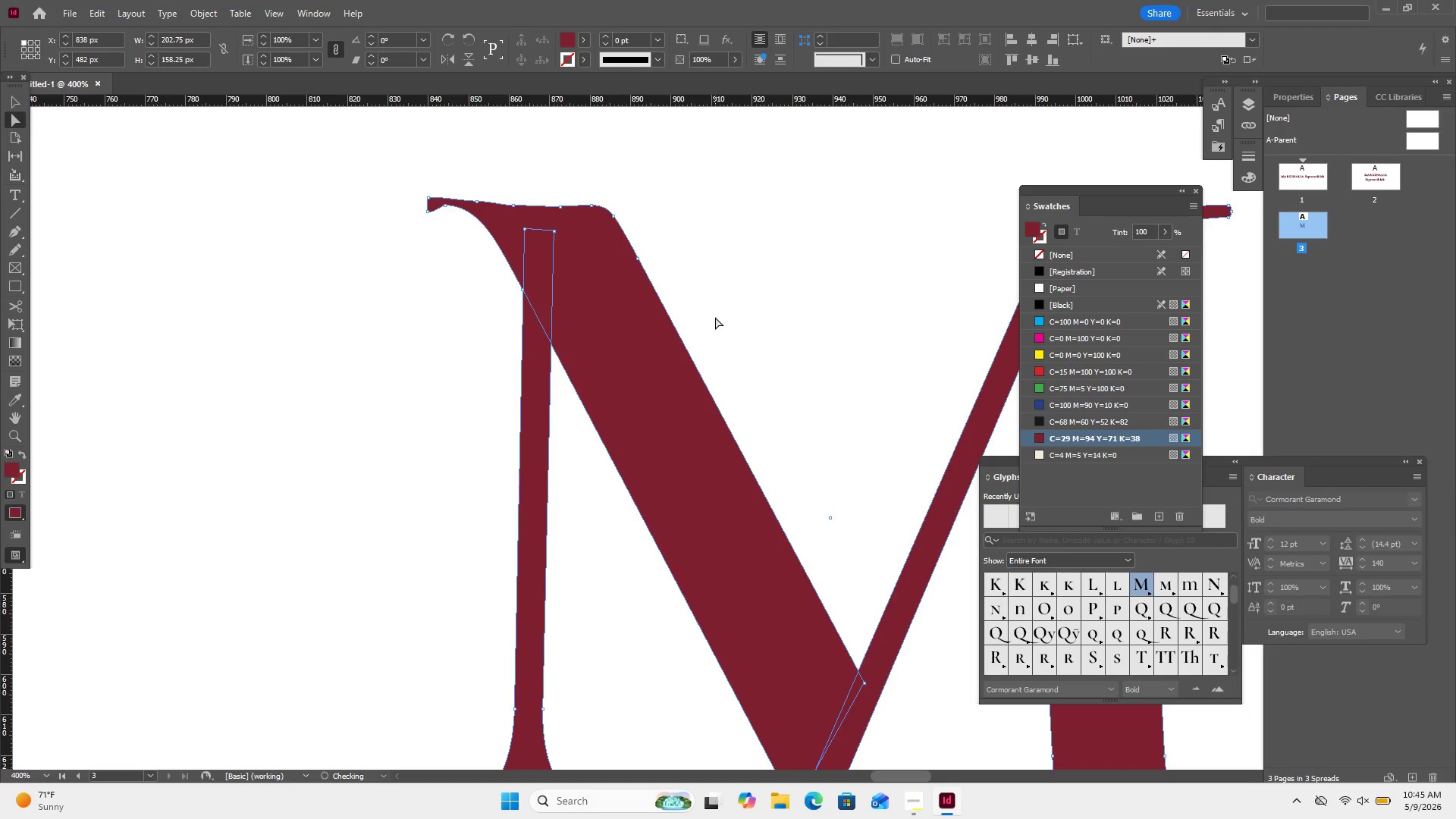 
key(Control+Z)
 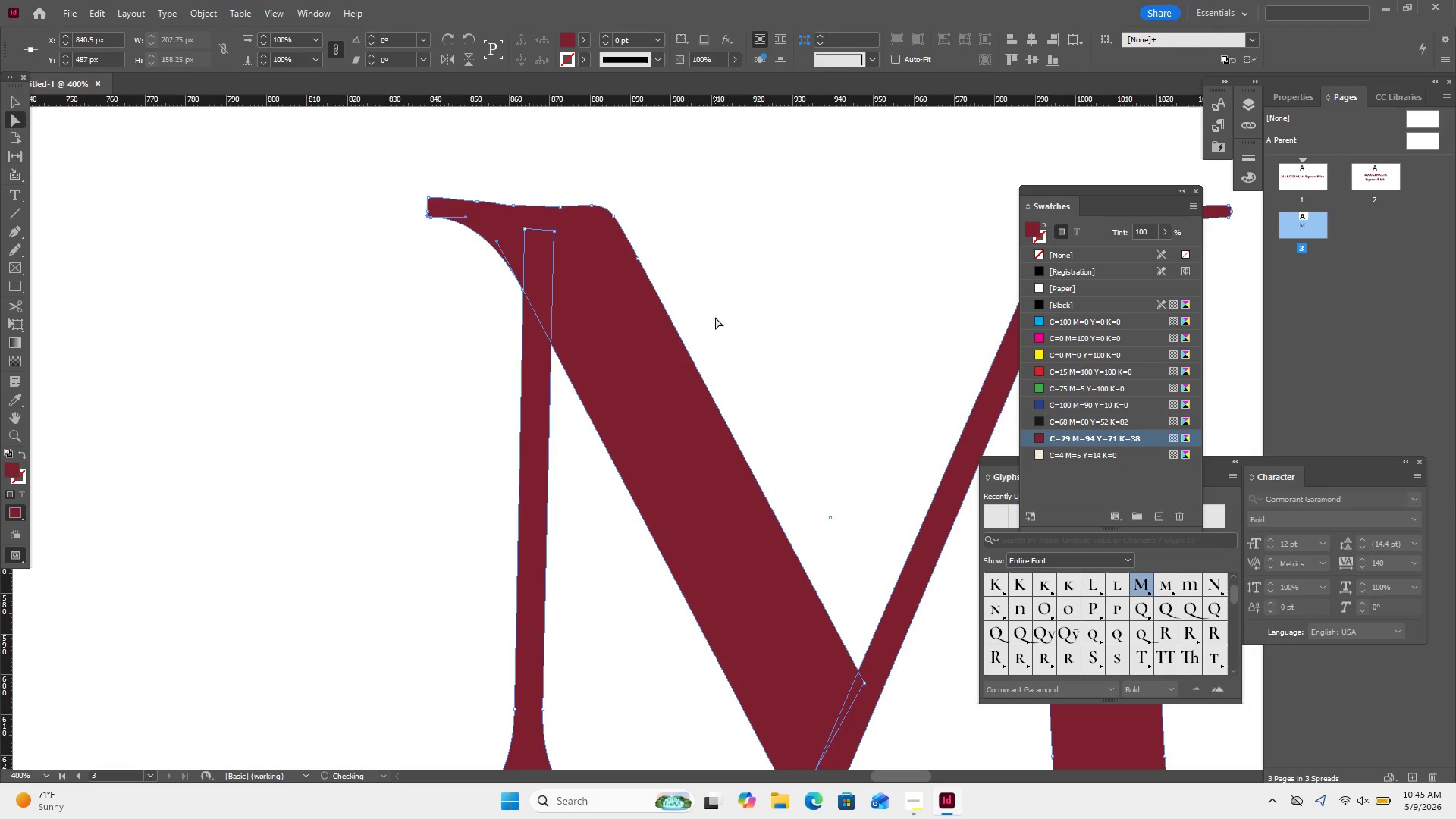 
key(Control+Z)
 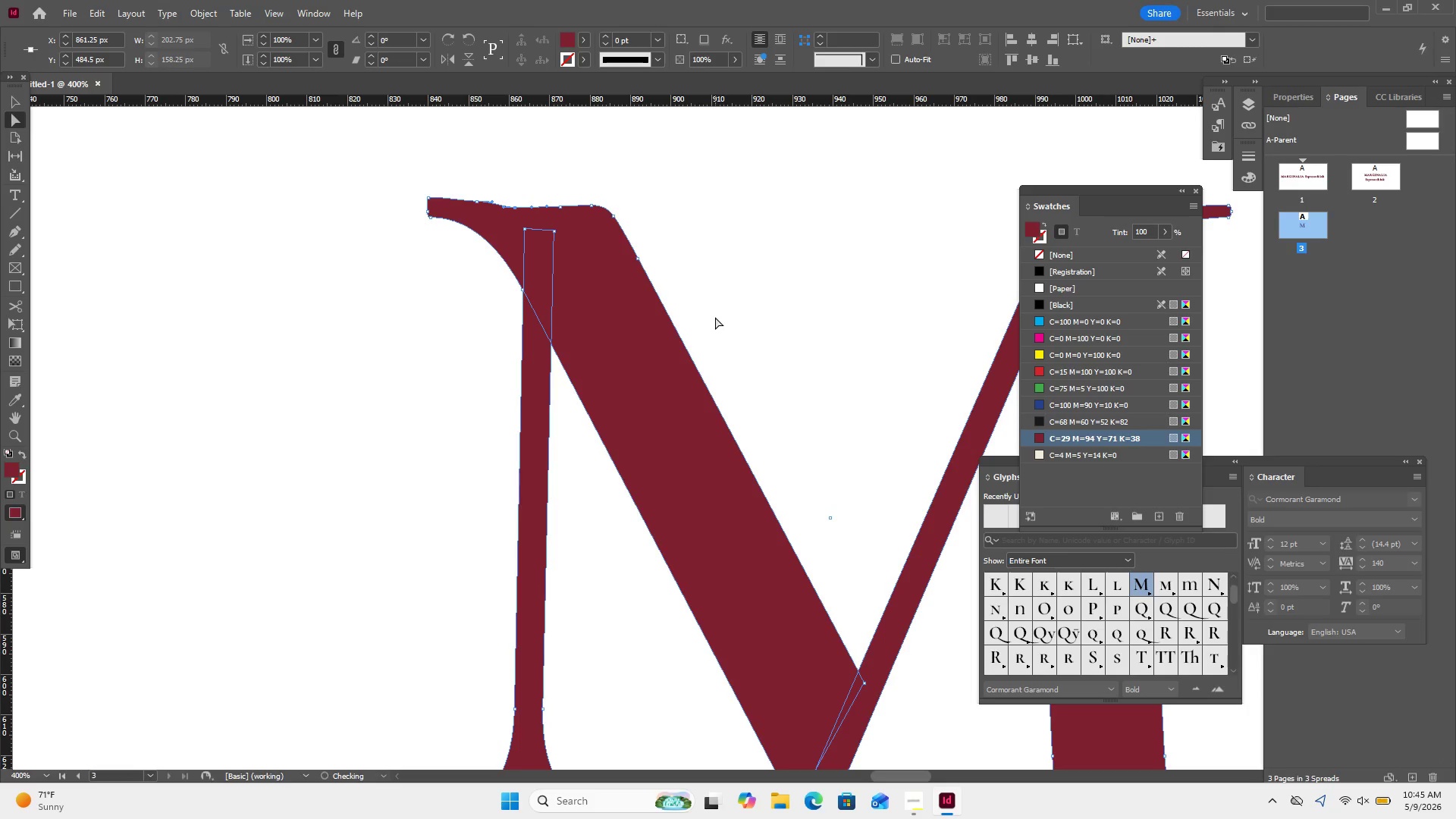 
key(Control+Z)
 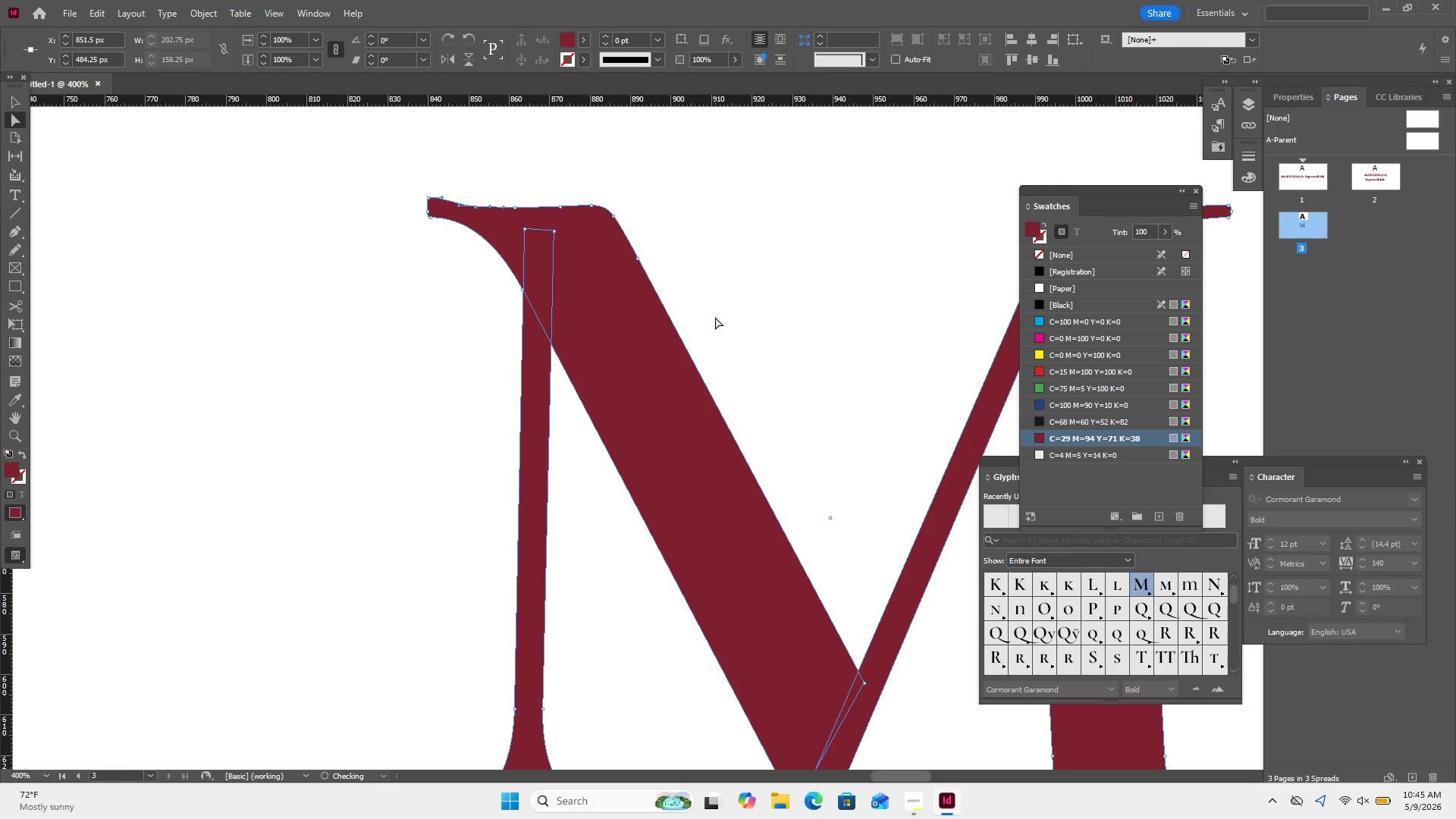 
key(Control+Z)
 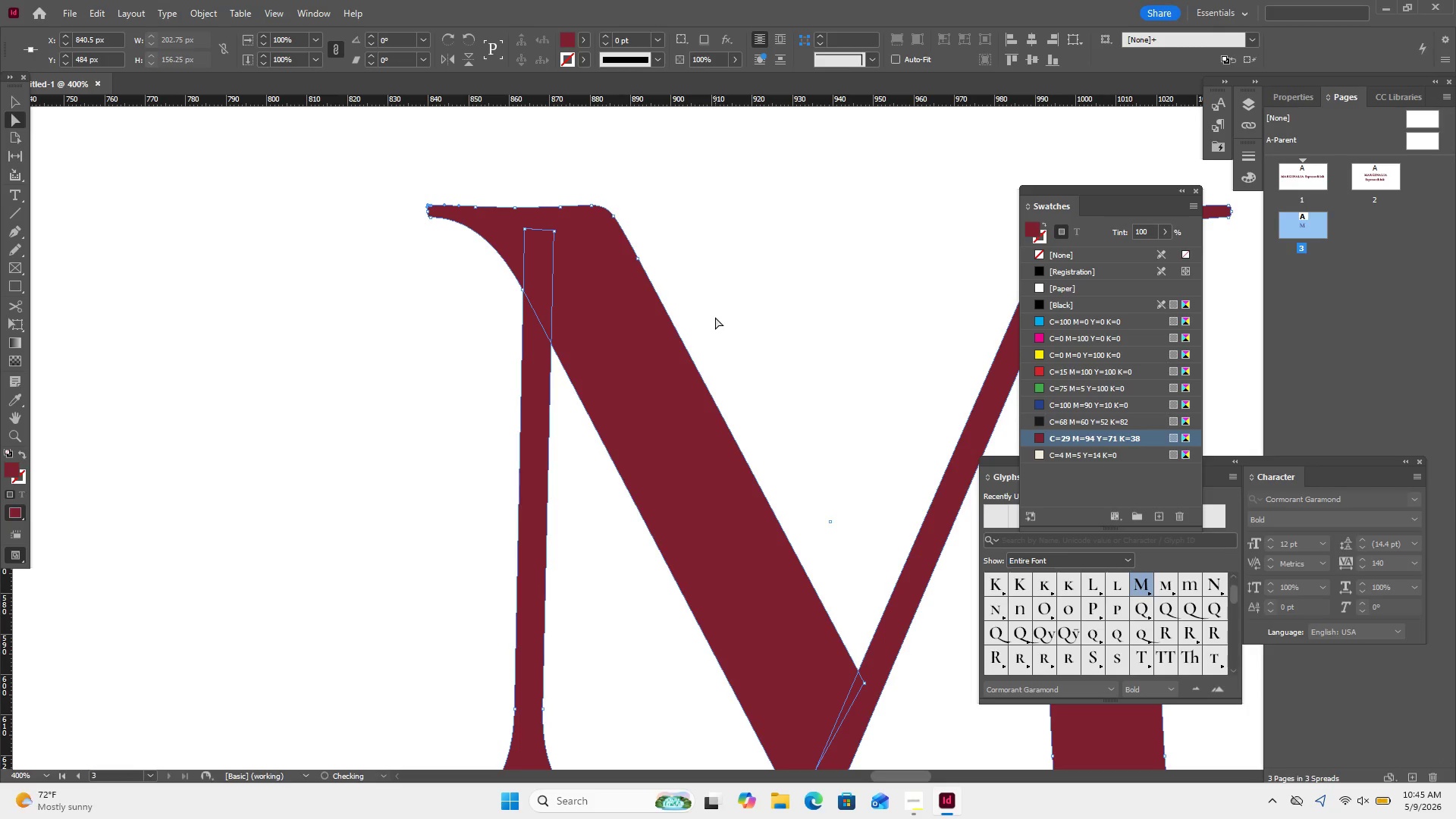 
key(Control+Z)
 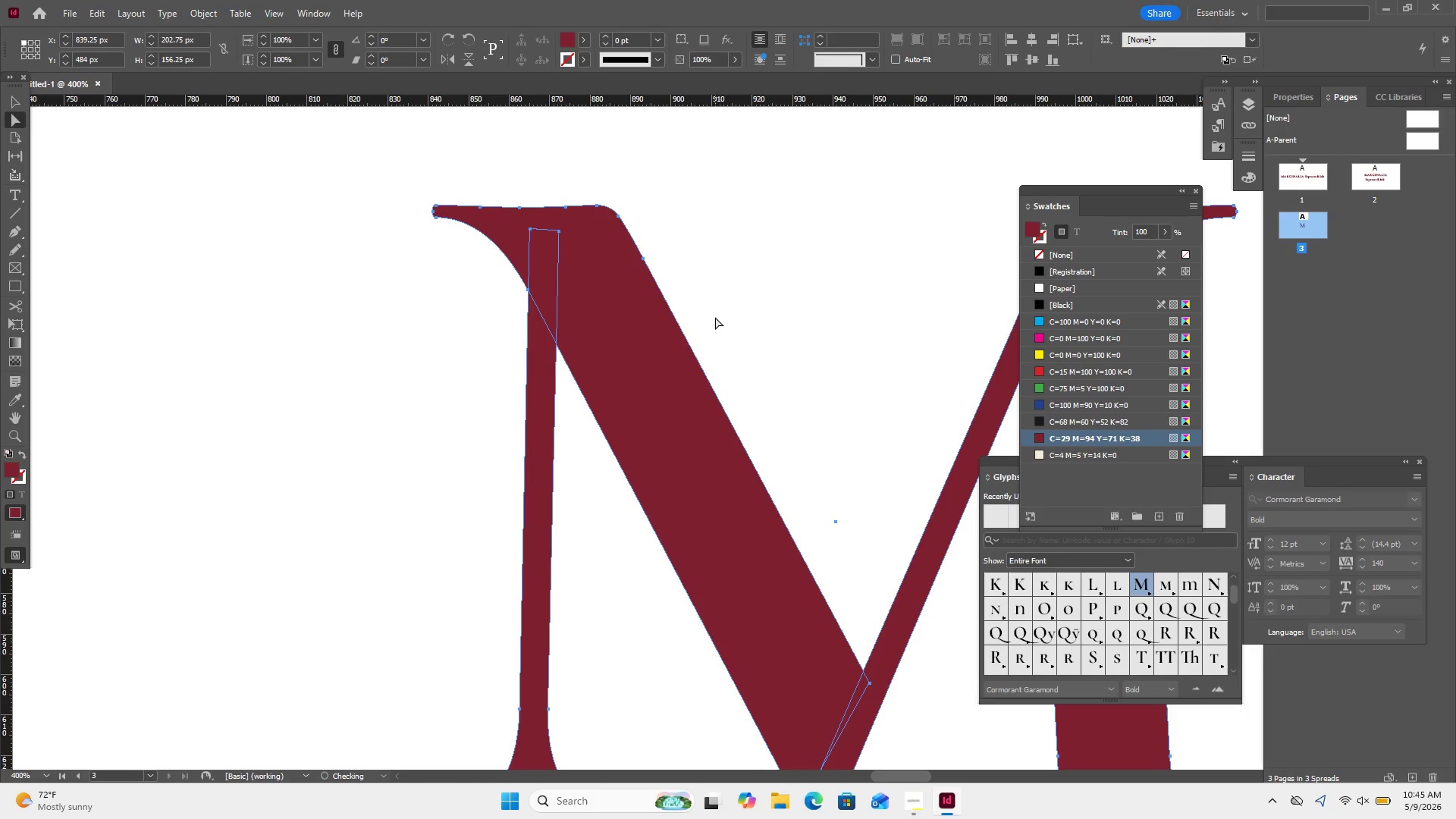 
key(Control+Z)
 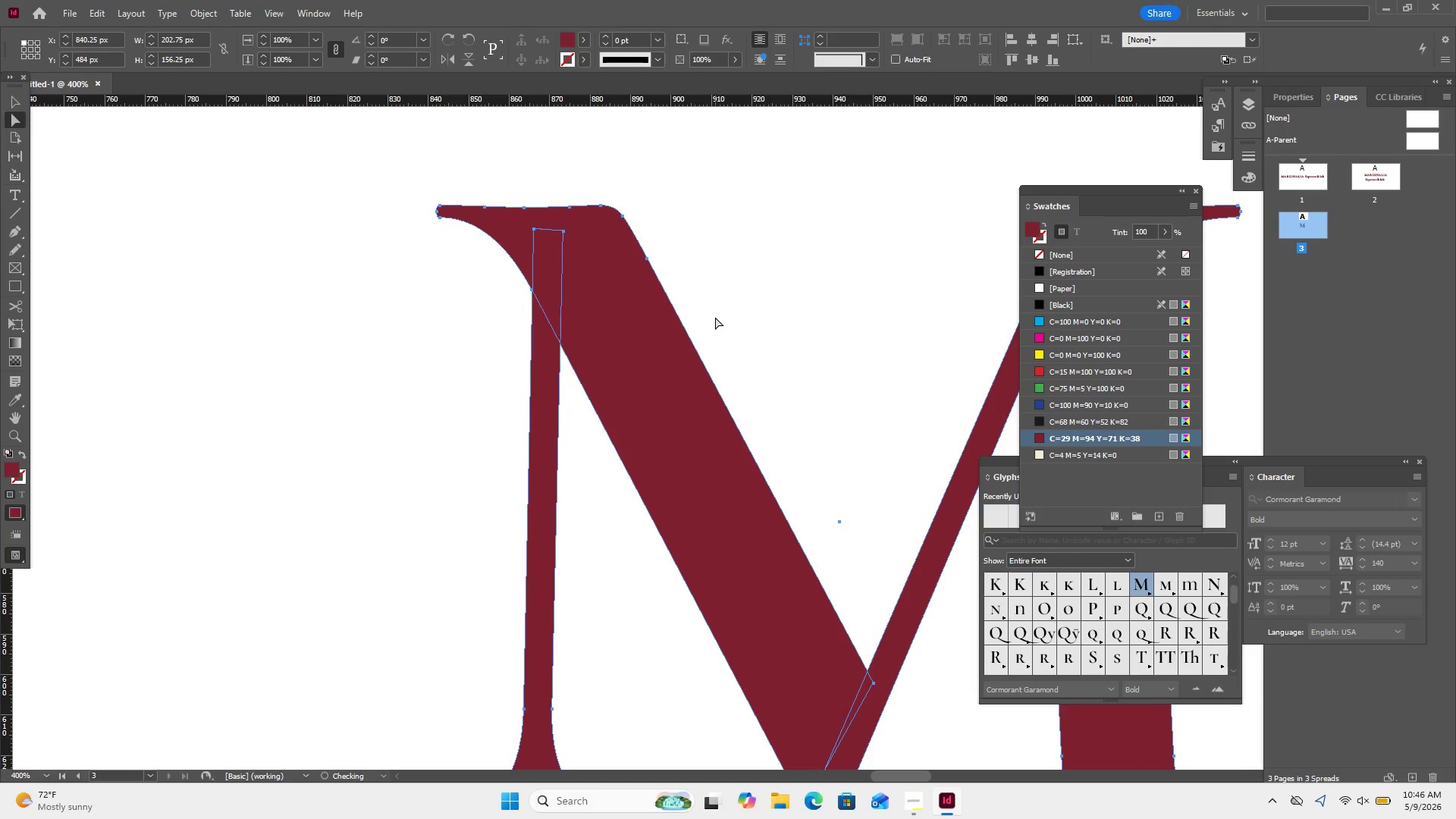 
key(Control+Z)
 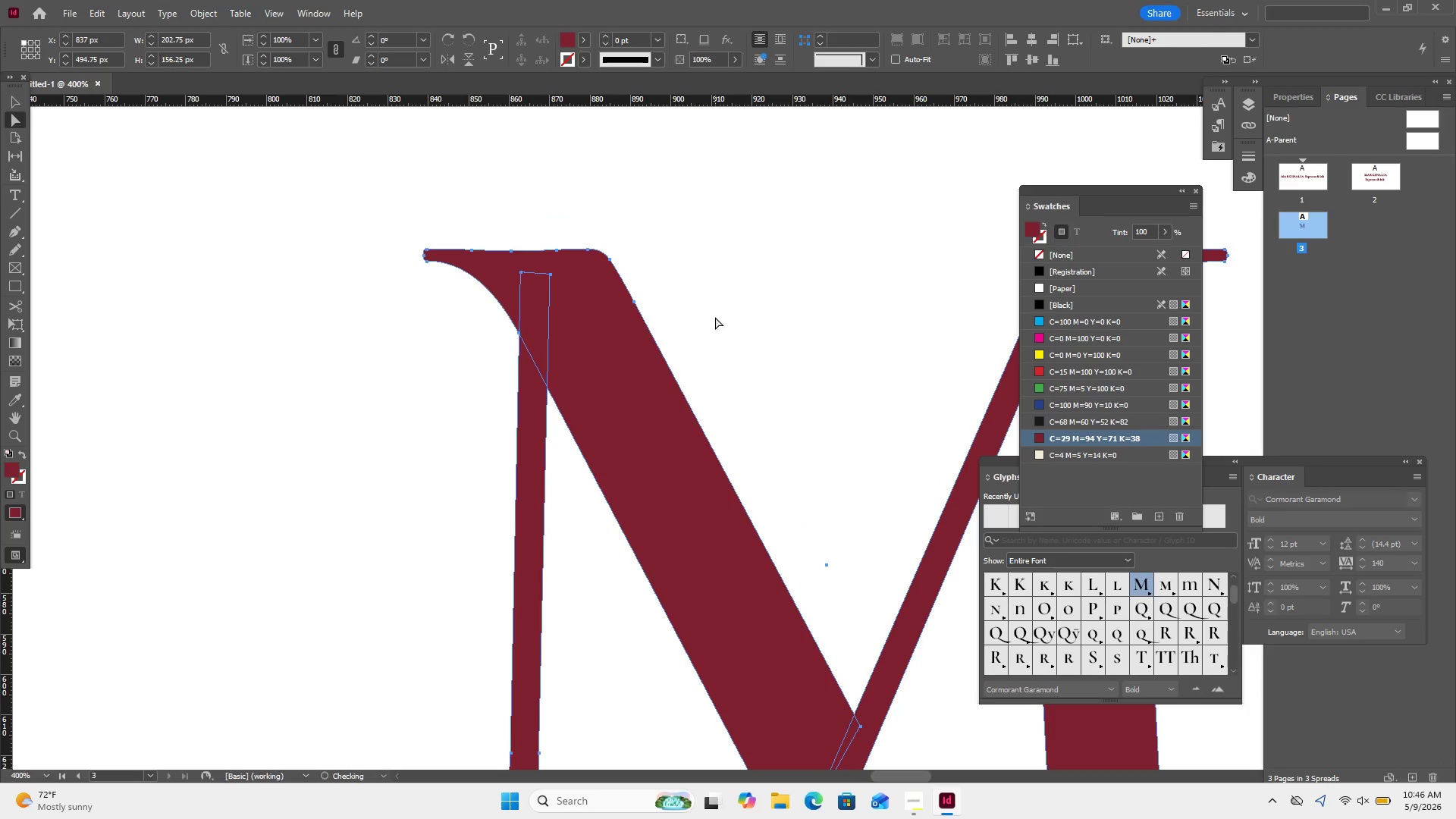 
key(Control+Z)
 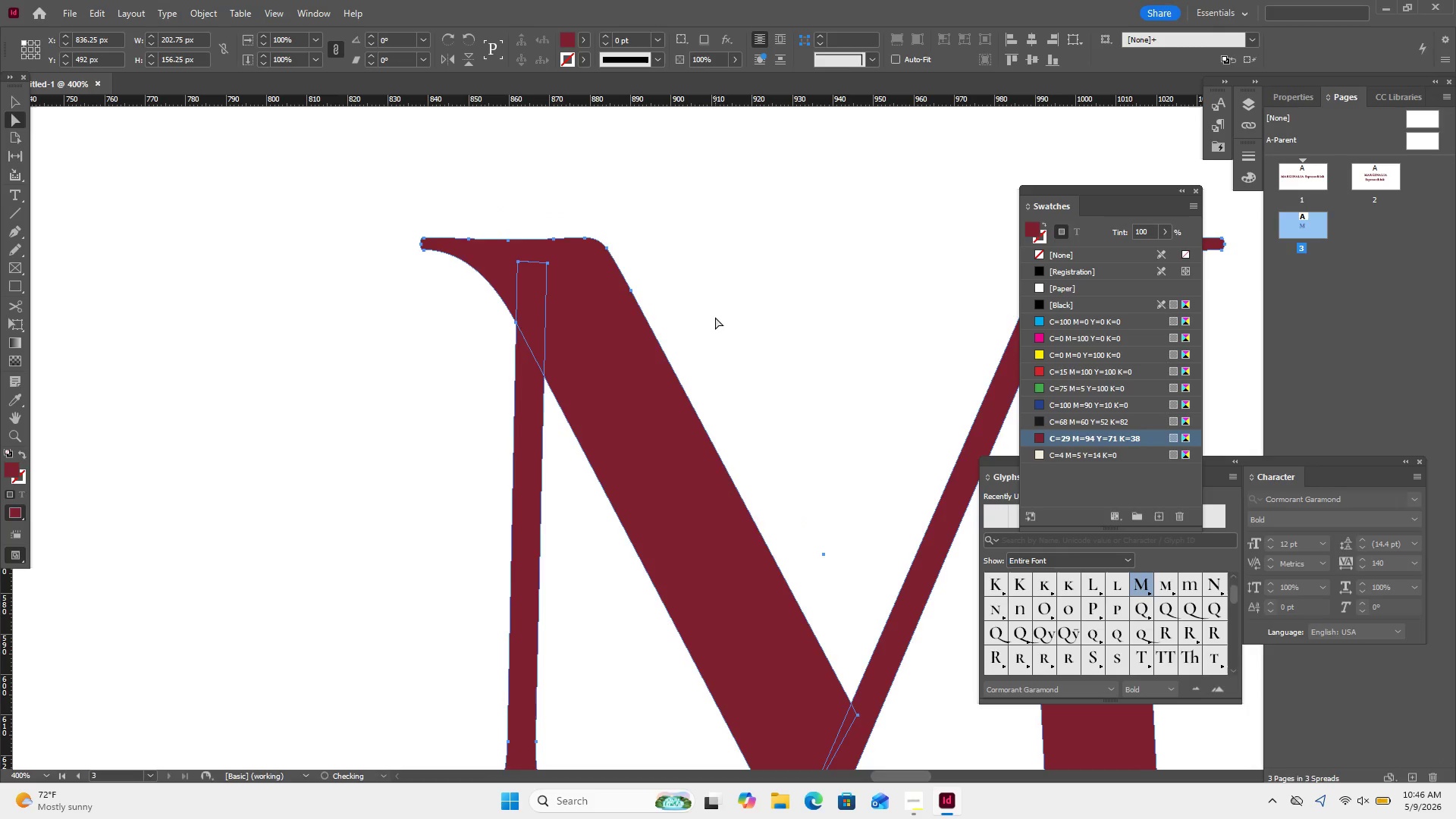 
key(Control+Z)
 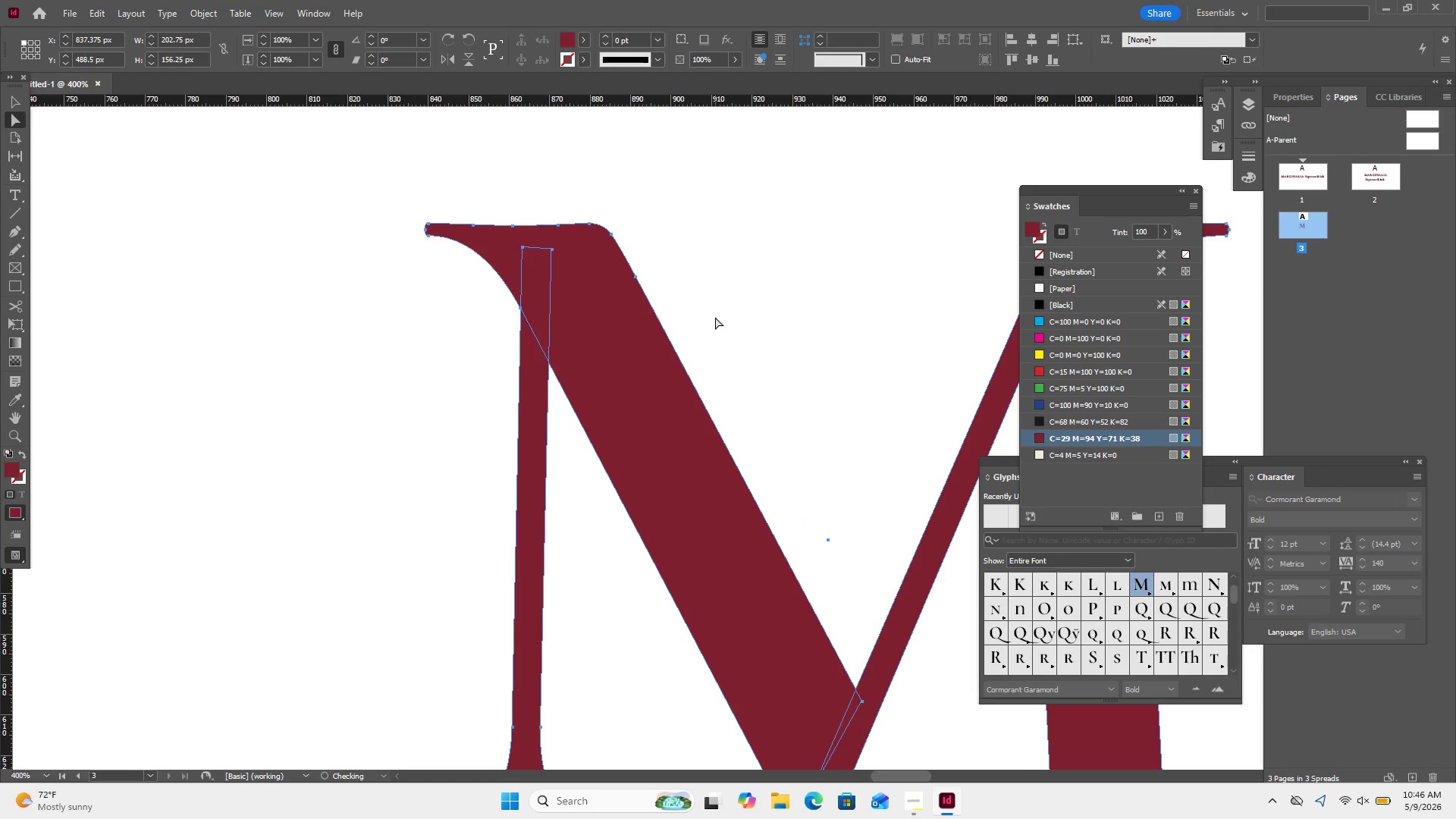 
key(Control+Z)
 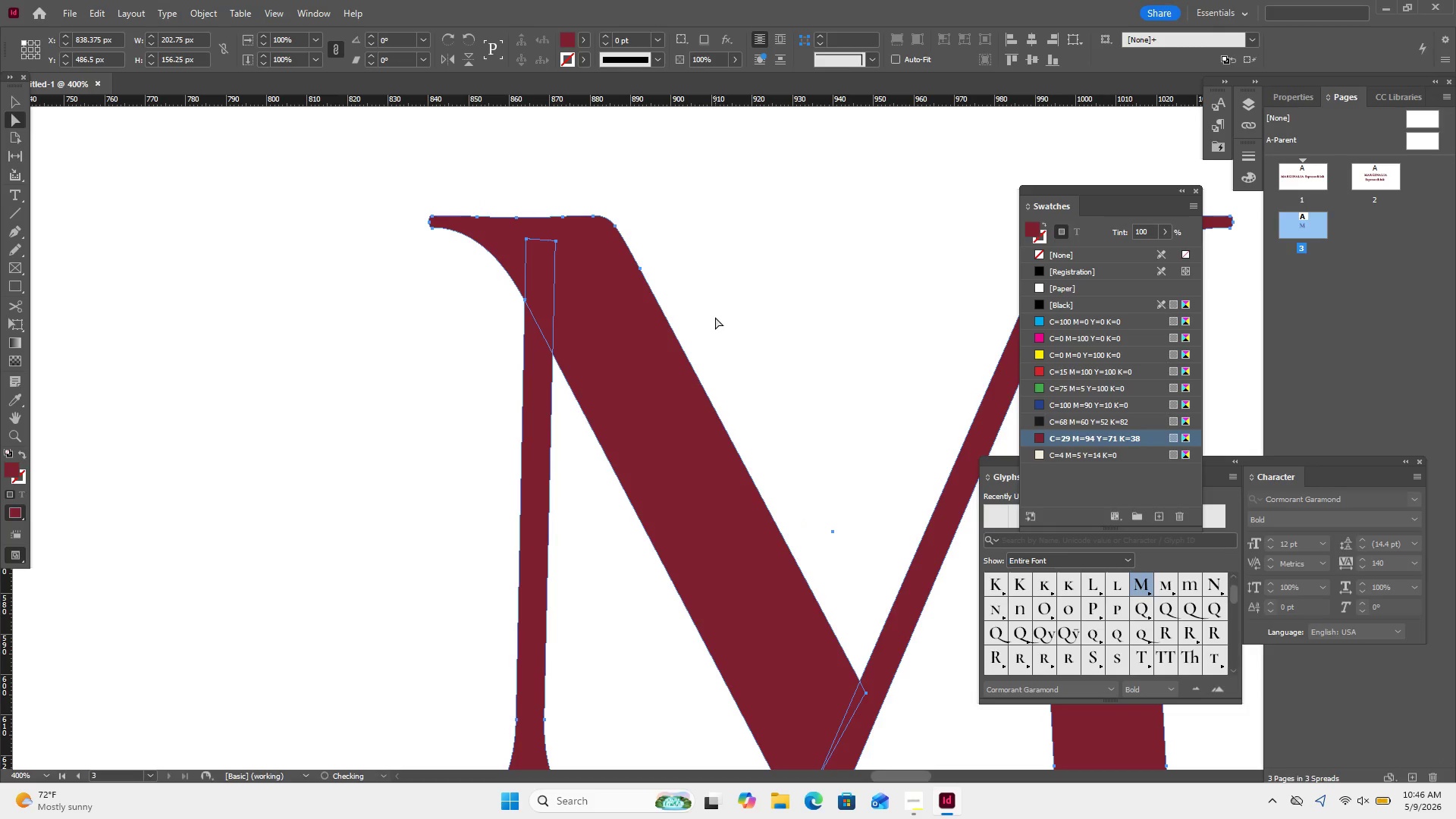 
key(Control+Z)
 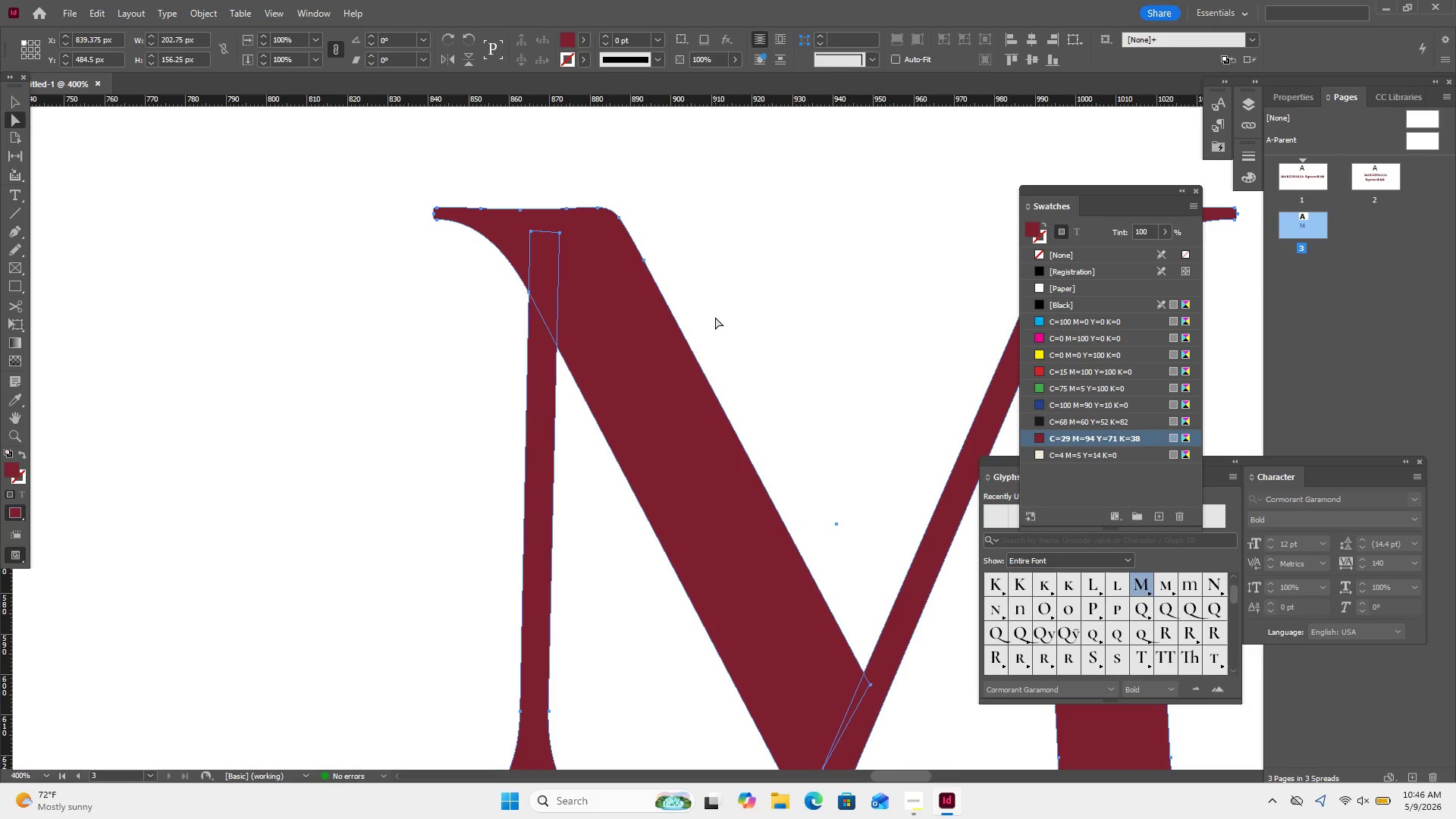 
key(Control+Z)
 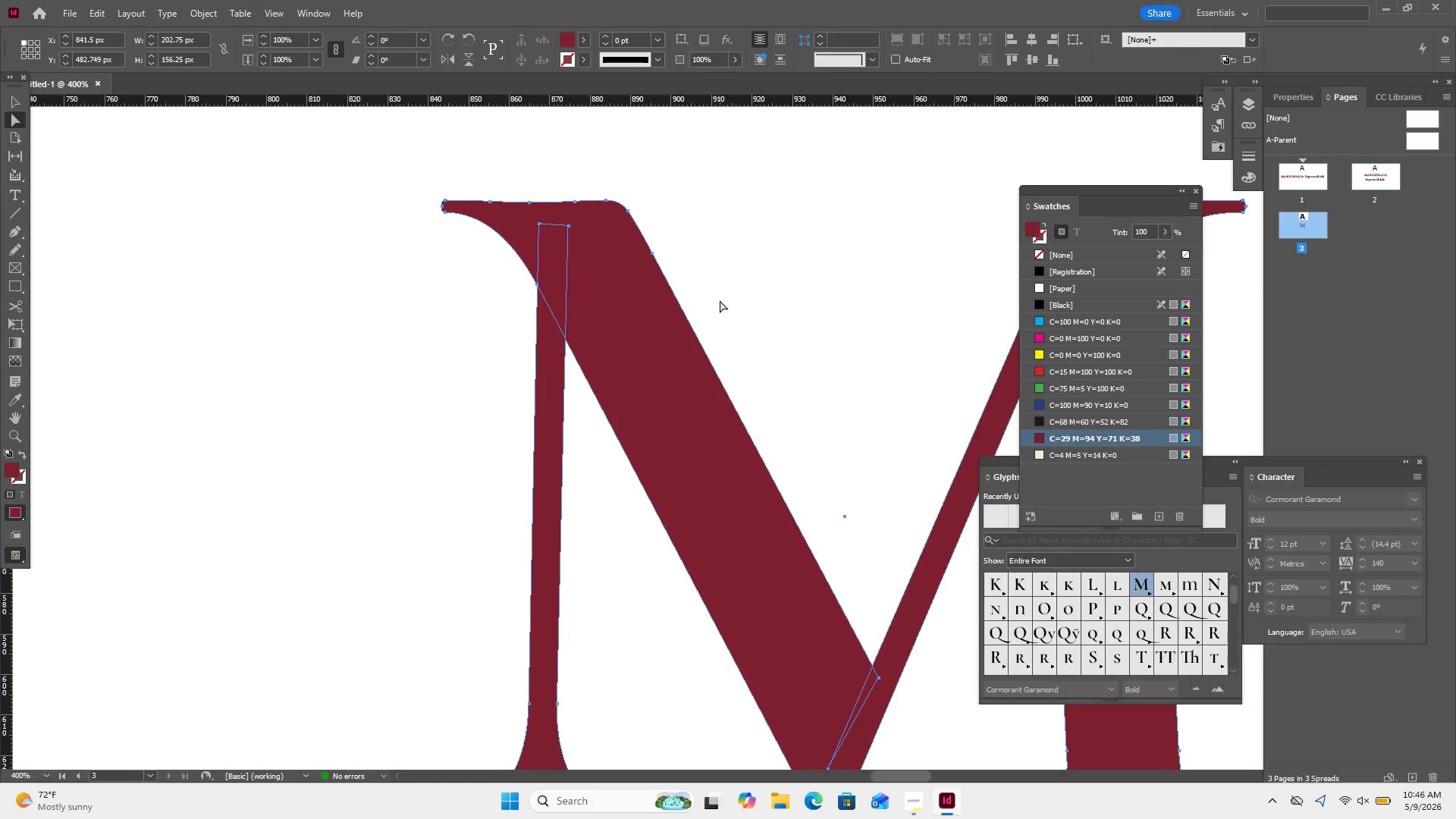 
left_click([716, 285])
 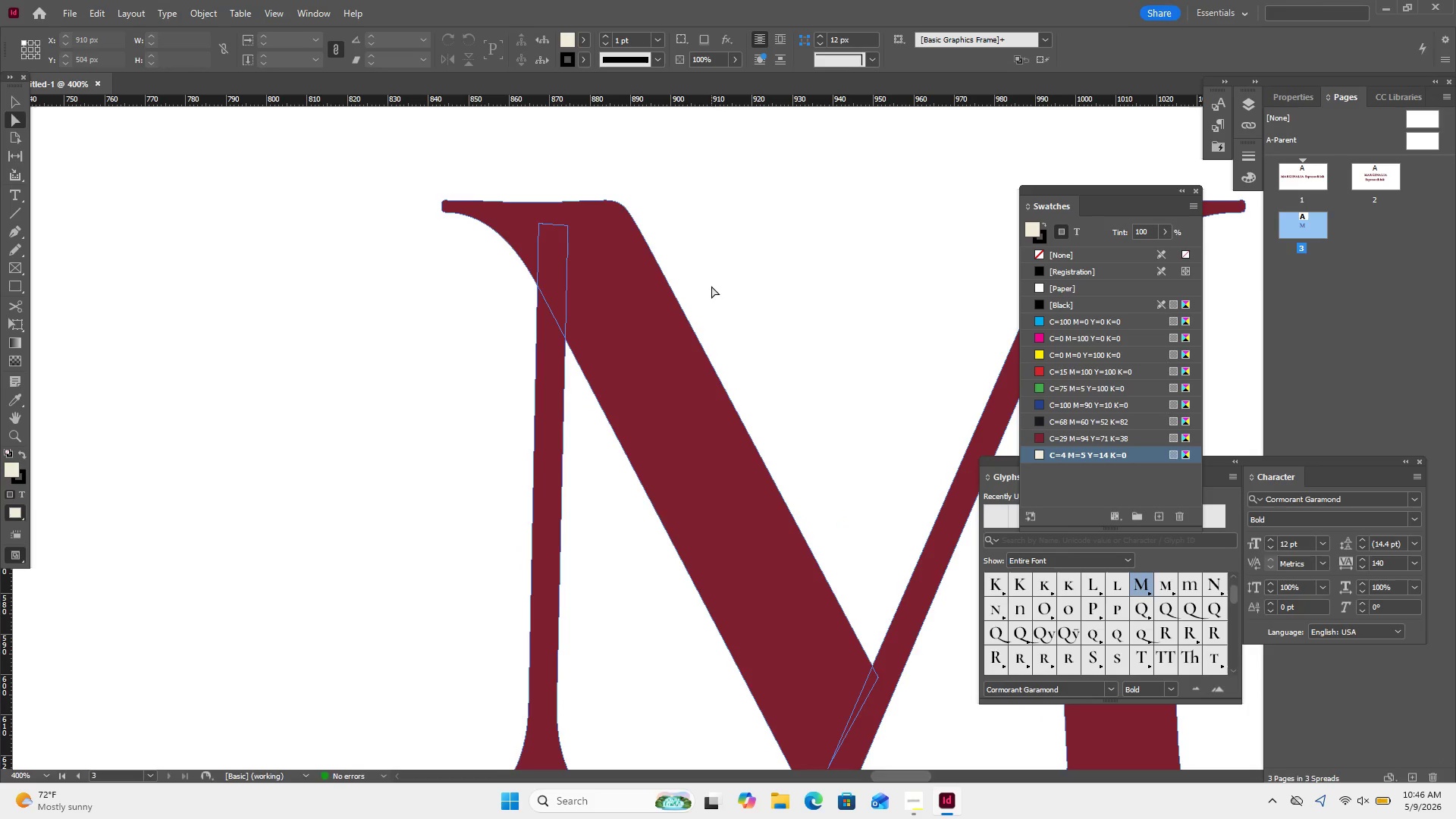 
key(Control+Z)
 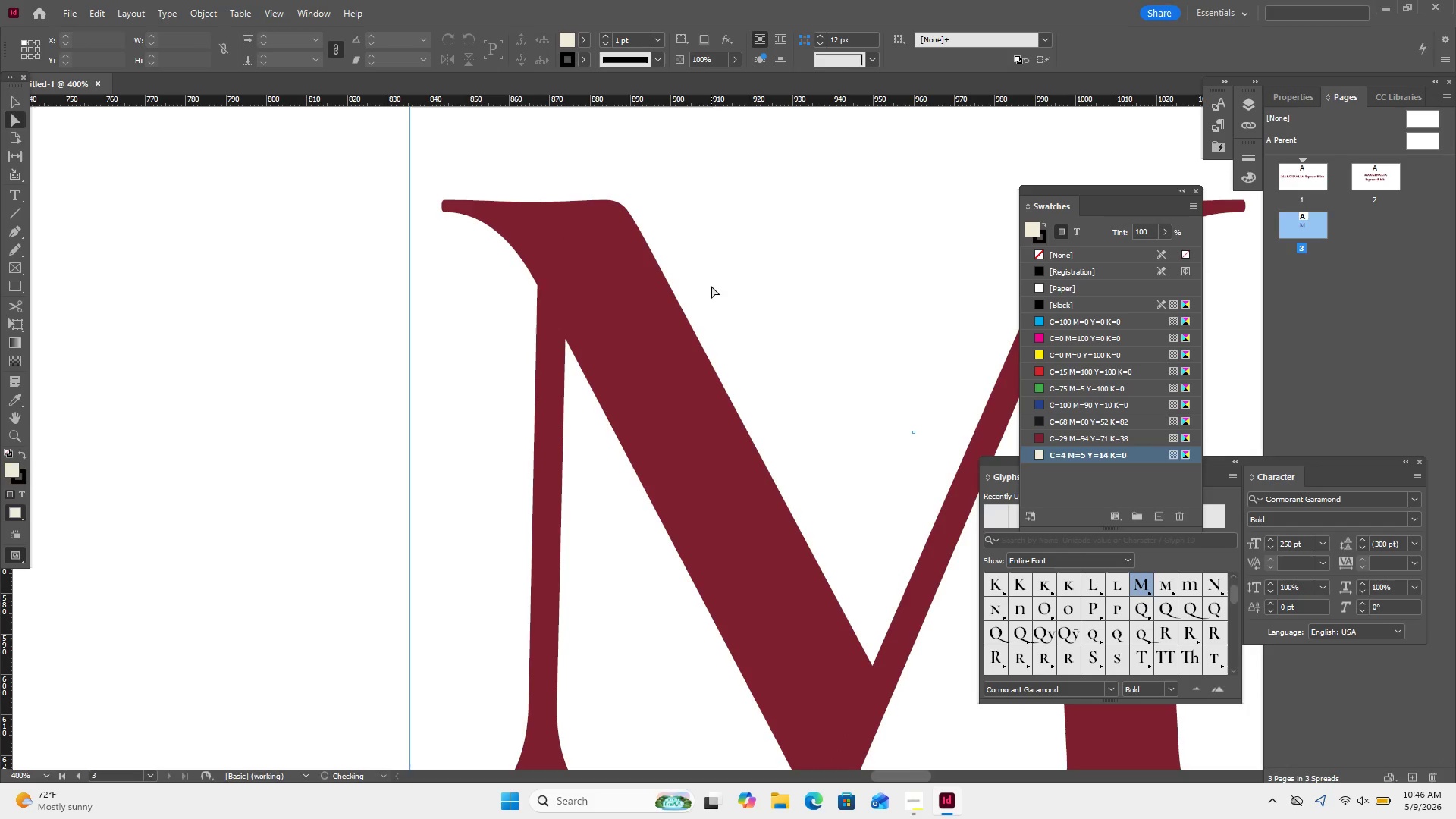 
key(Control+Z)
 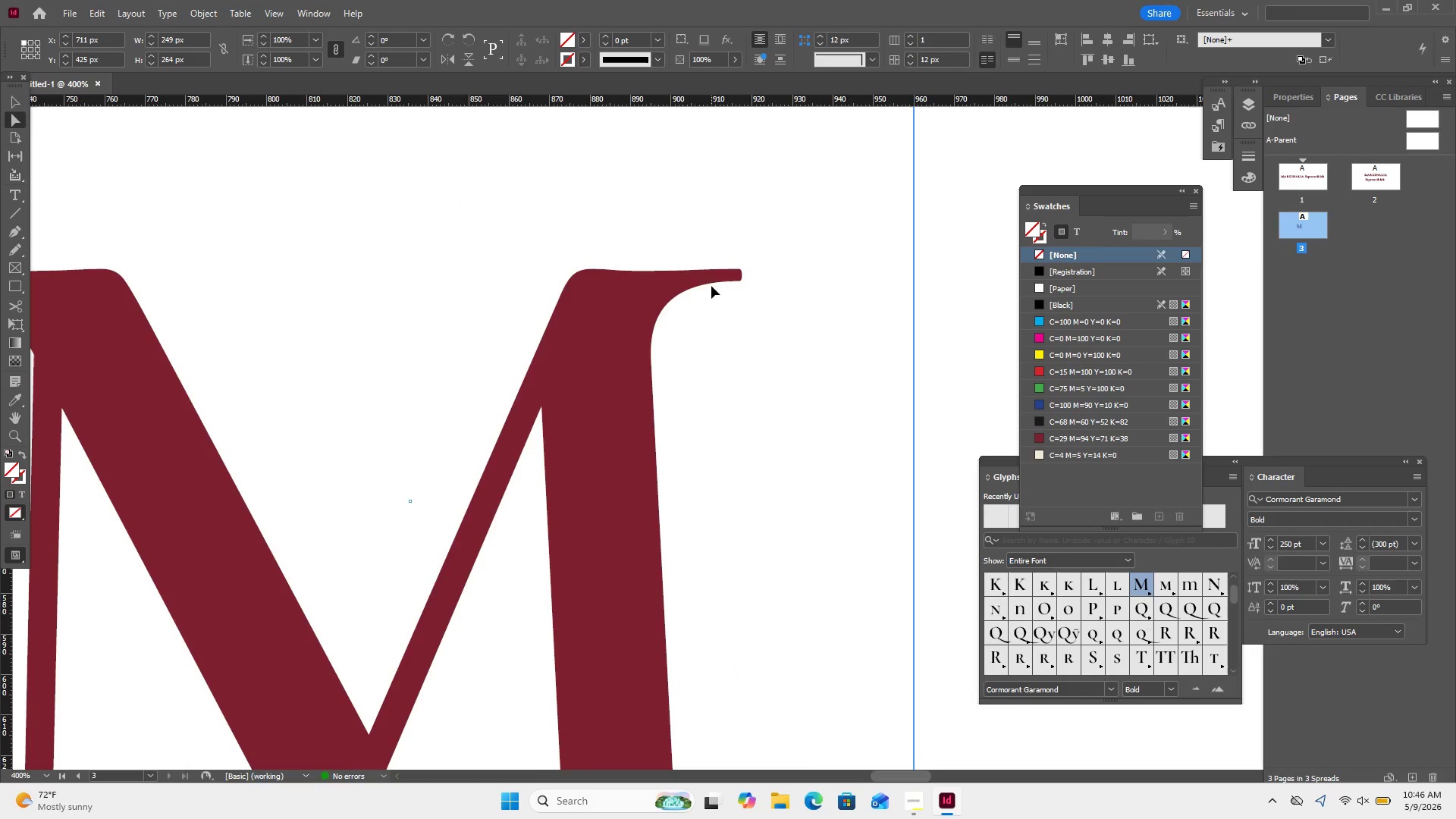 
hold_key(key=ControlLeft, duration=0.78)
 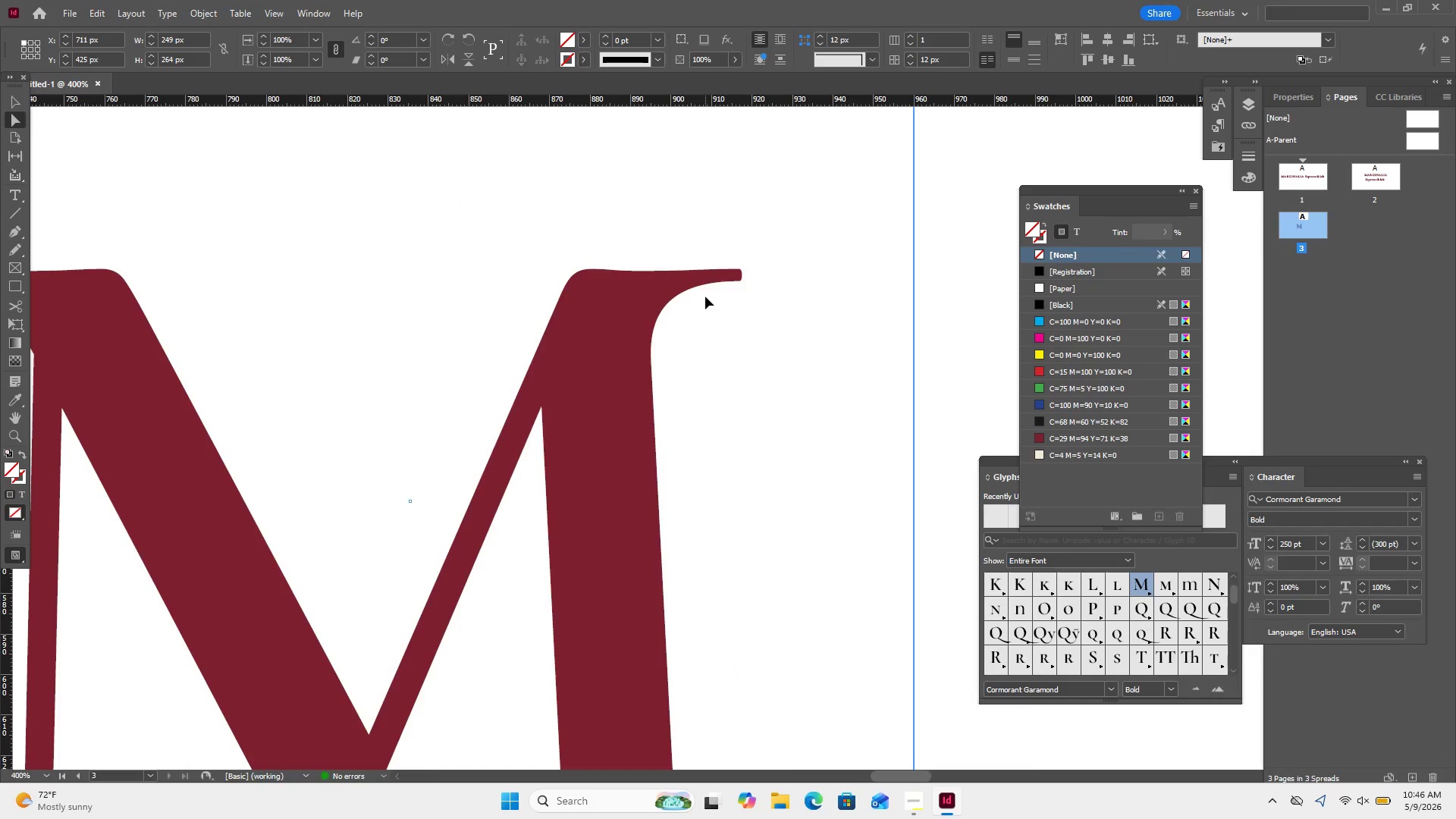 
scroll: coordinate [705, 297], scroll_direction: up, amount: 1.0
 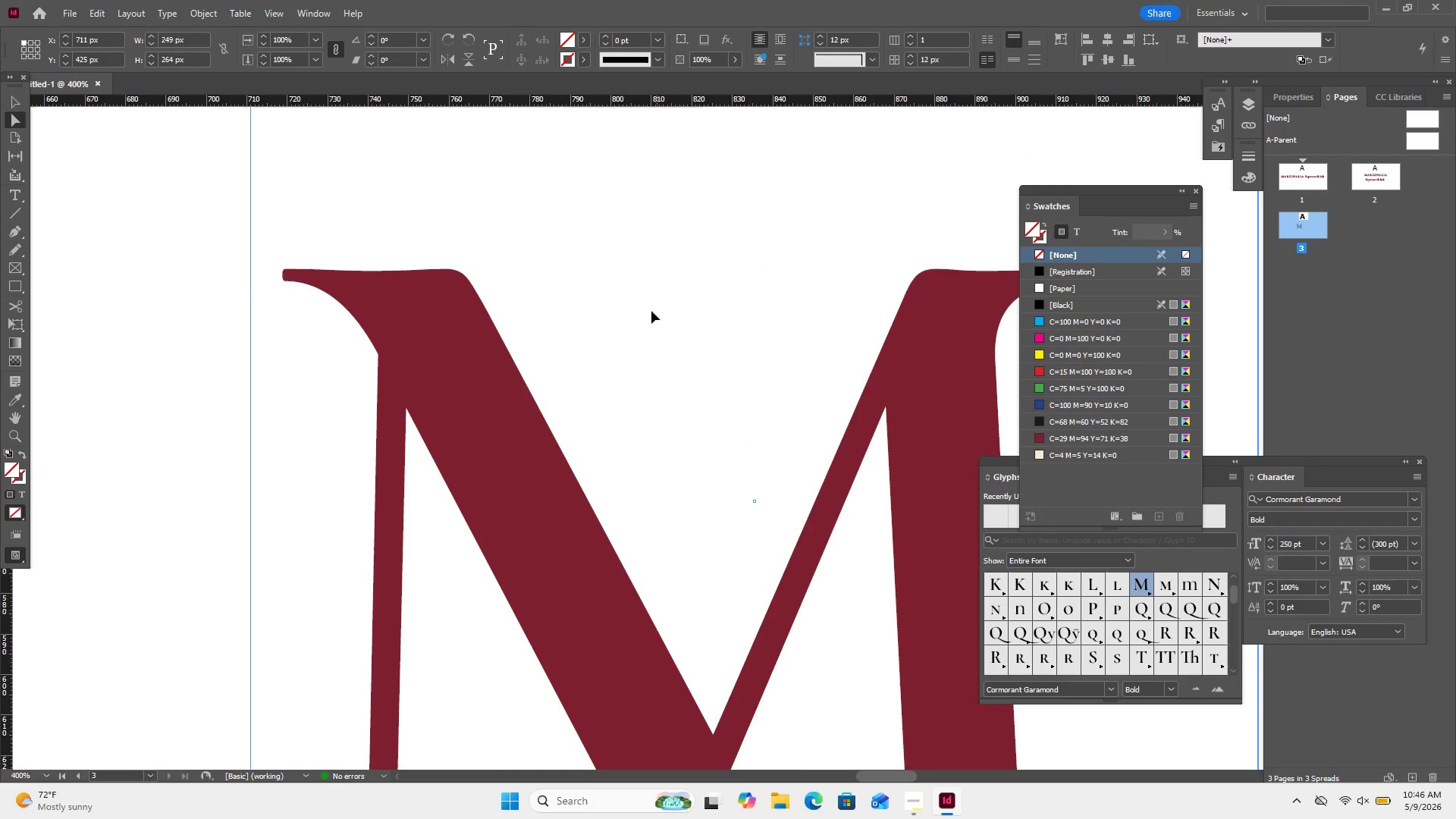 
left_click_drag(start_coordinate=[556, 305], to_coordinate=[246, 259])
 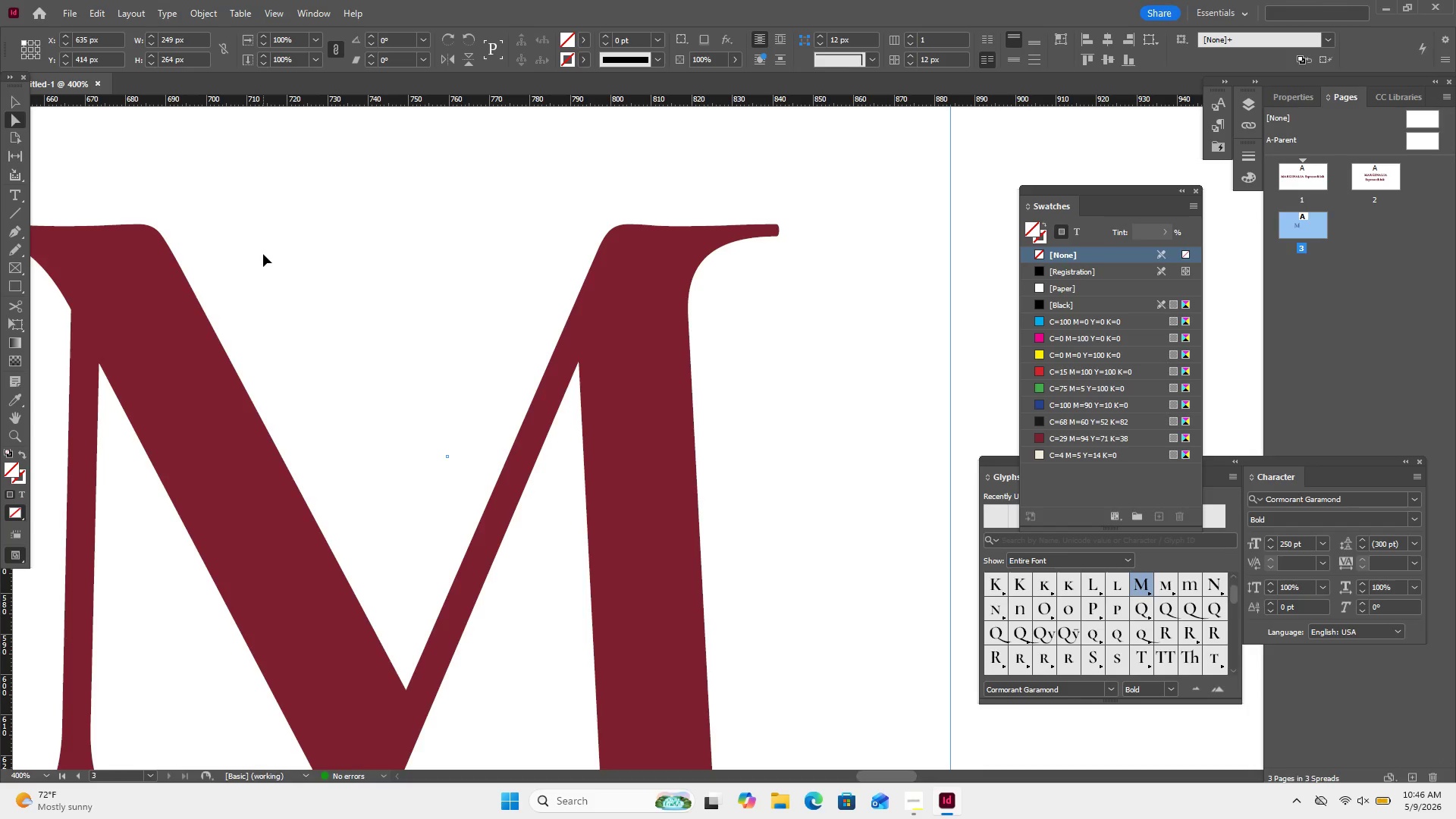 
scroll: coordinate [263, 254], scroll_direction: up, amount: 1.0
 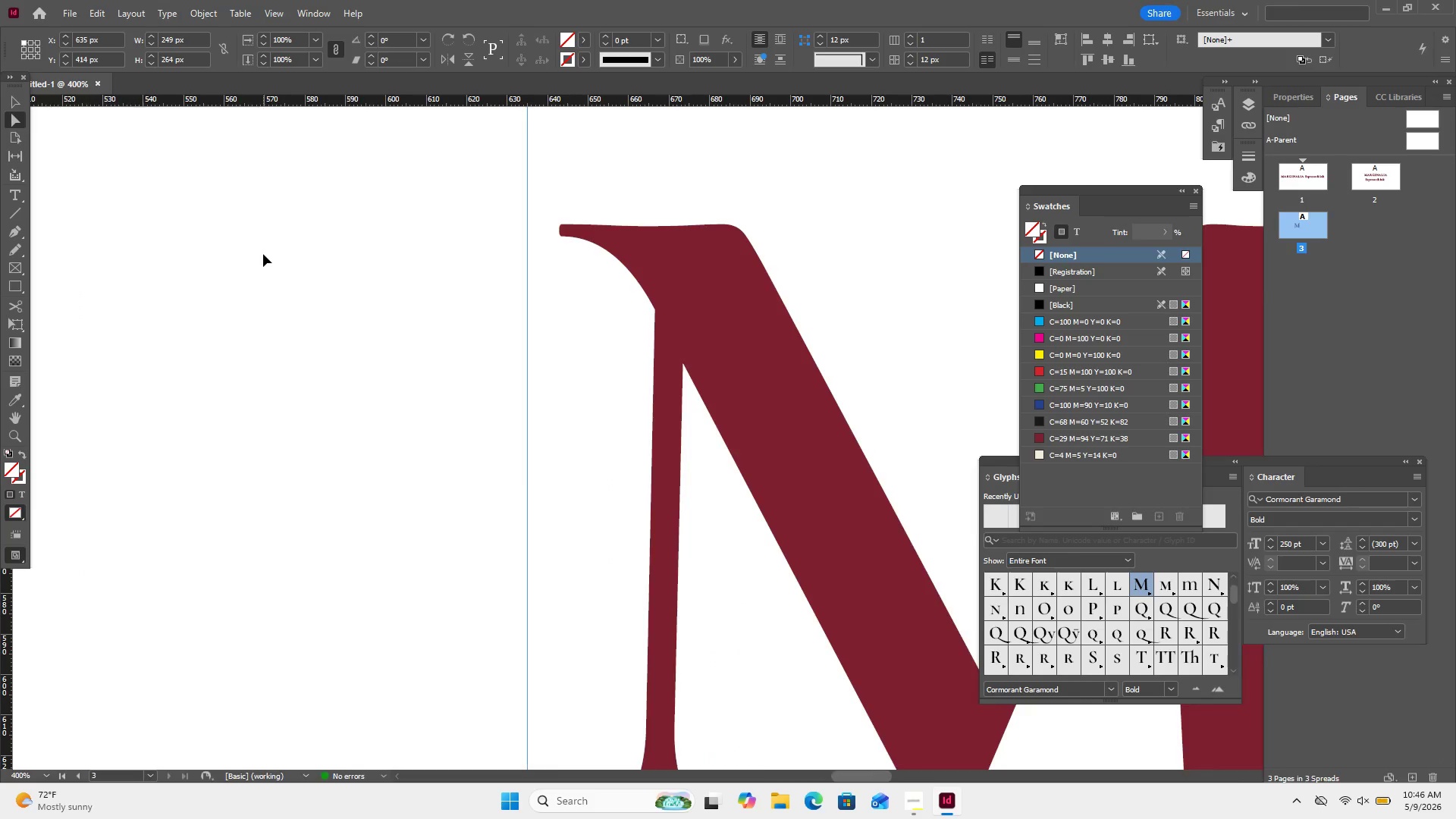 
scroll: coordinate [263, 254], scroll_direction: none, amount: 0.0
 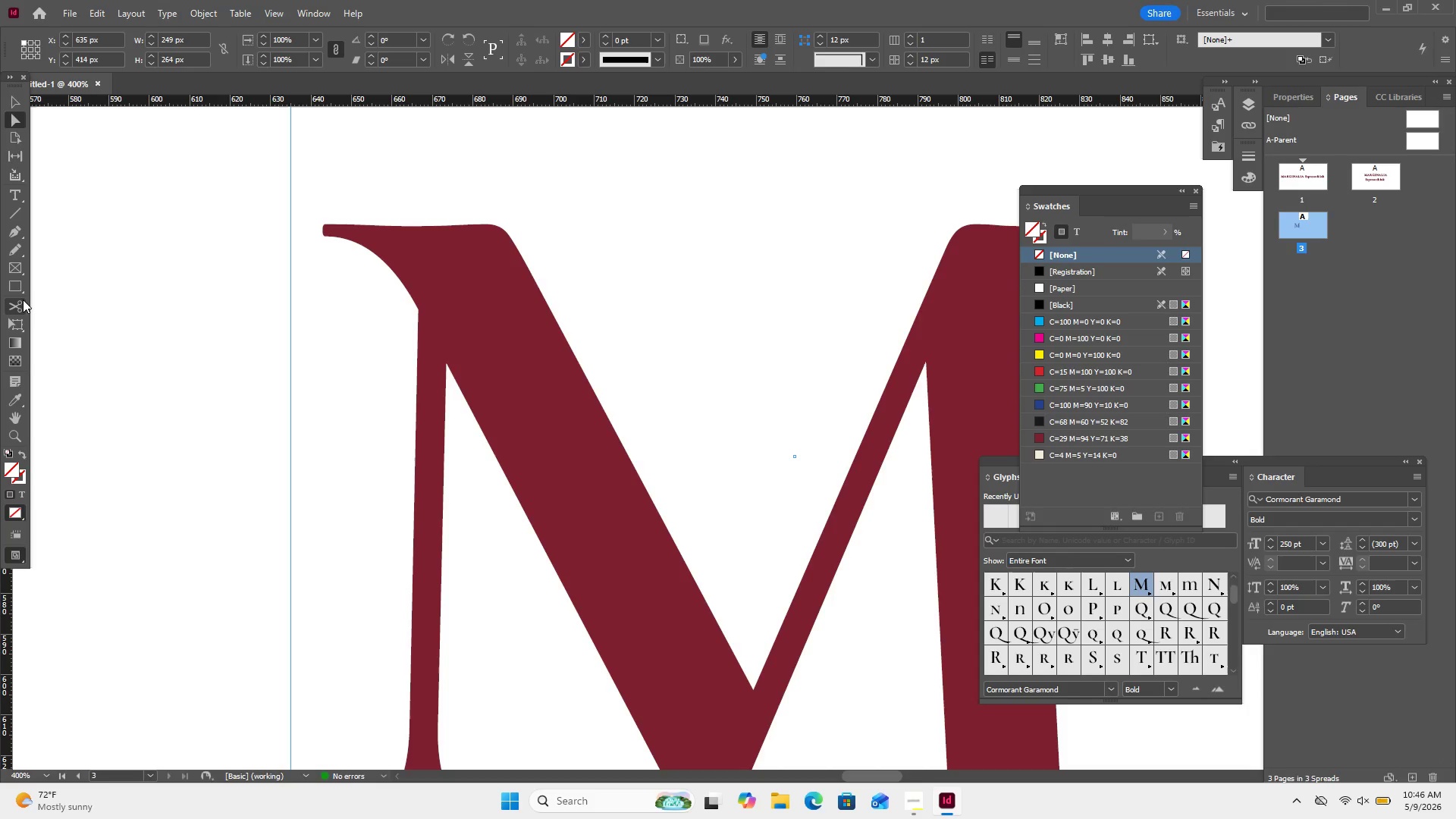 
left_click([329, 229])
 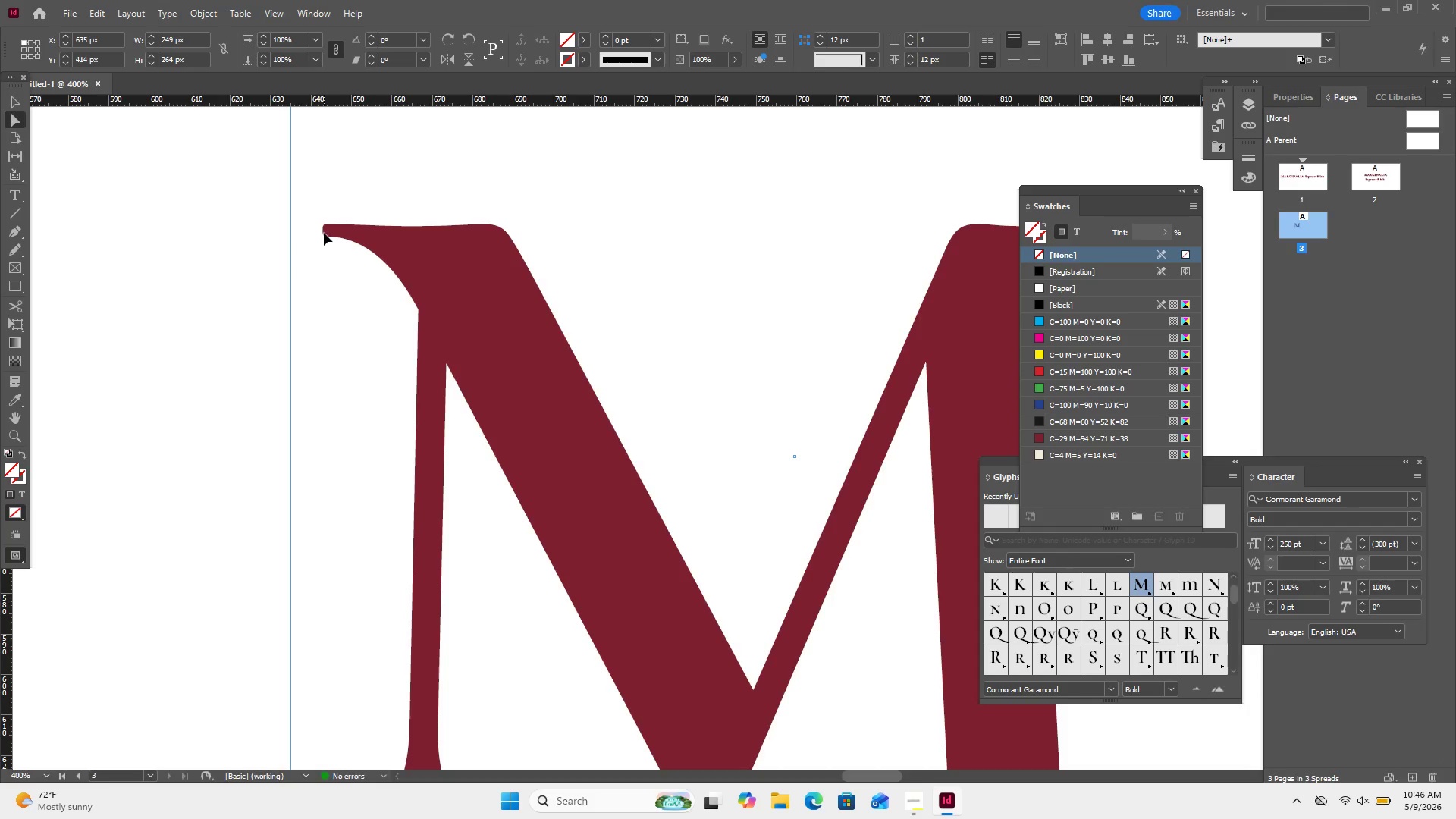 
double_click([324, 233])
 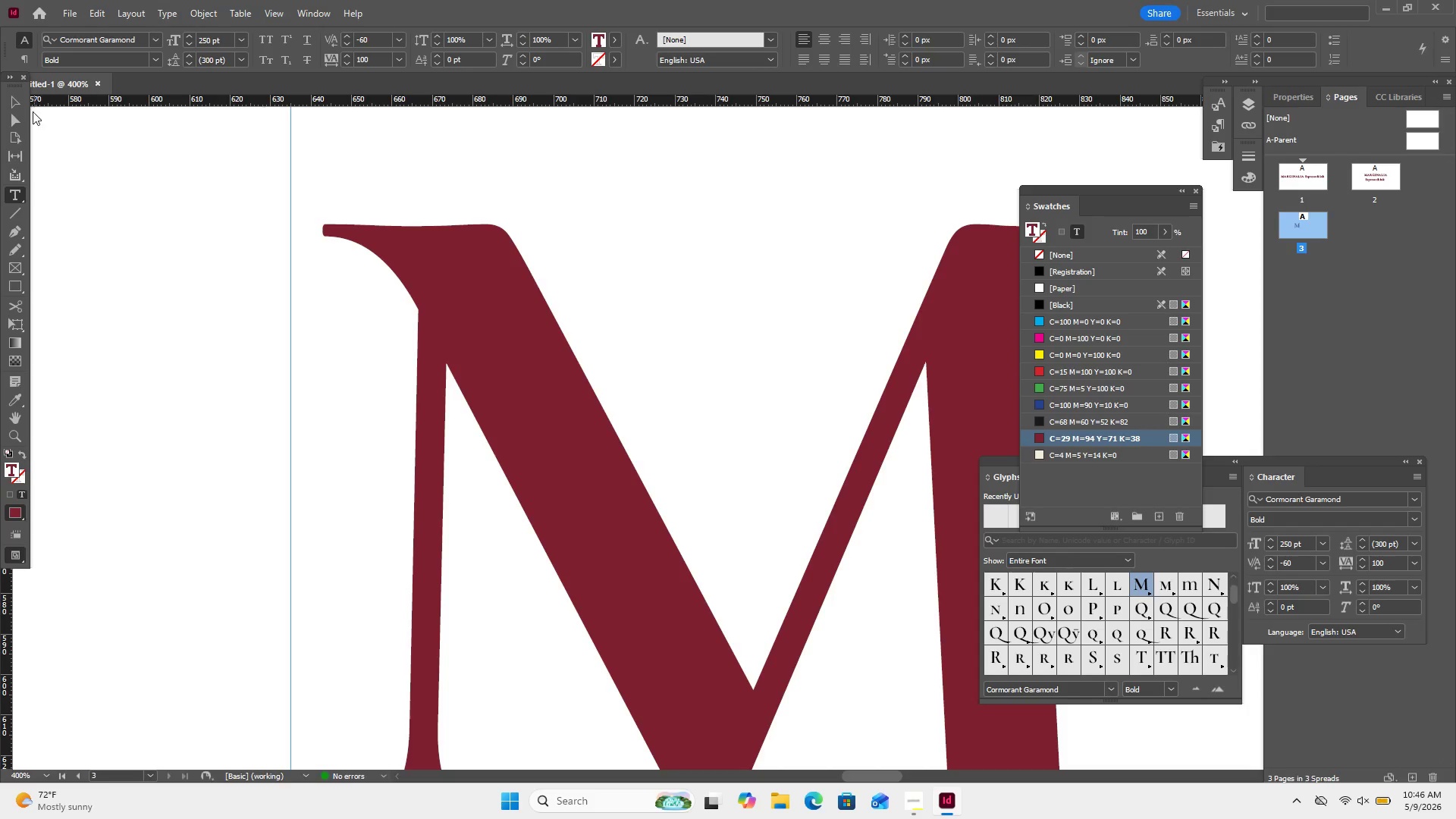 
left_click([19, 107])
 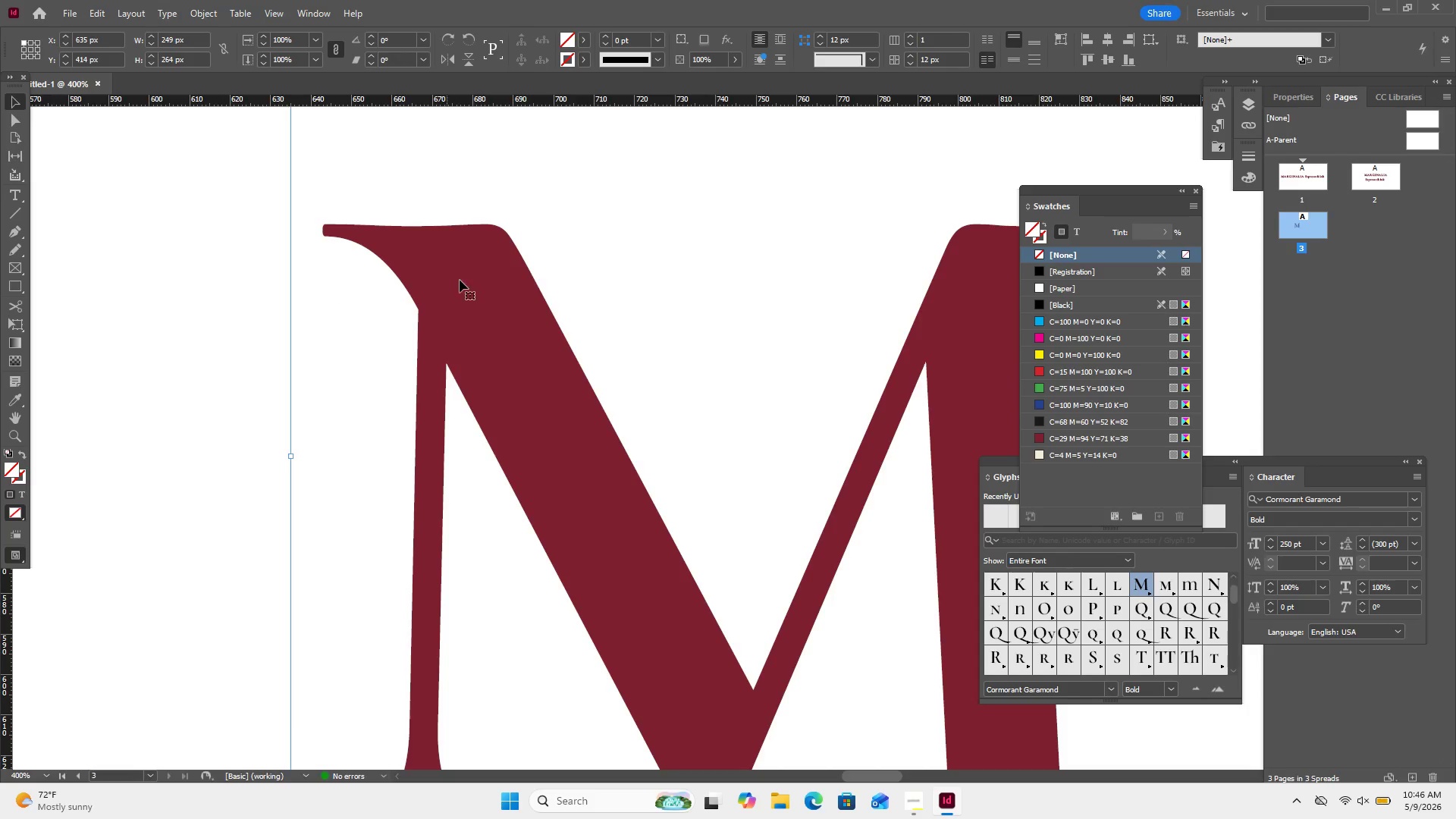 
left_click([467, 278])
 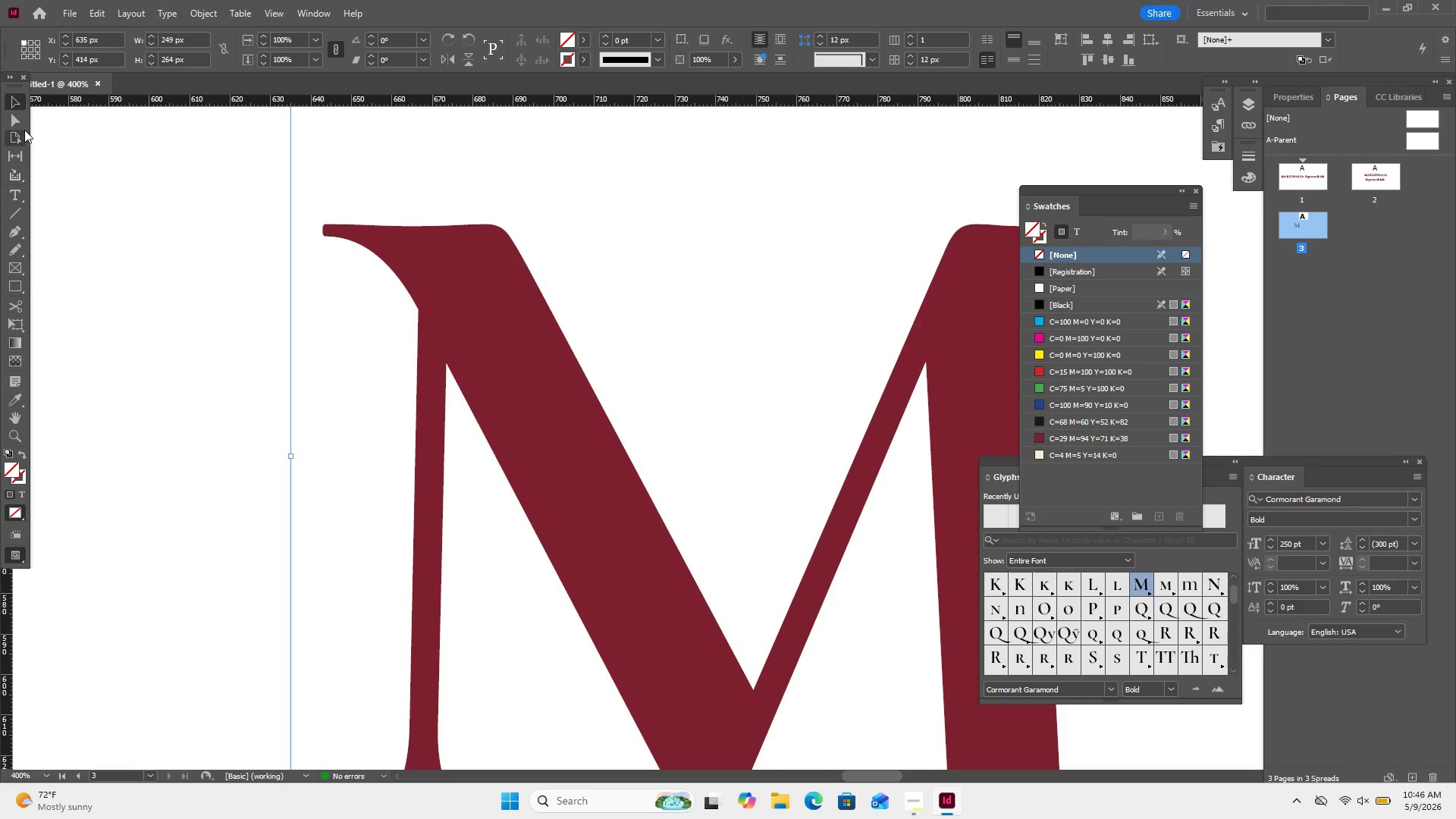 
left_click([24, 126])
 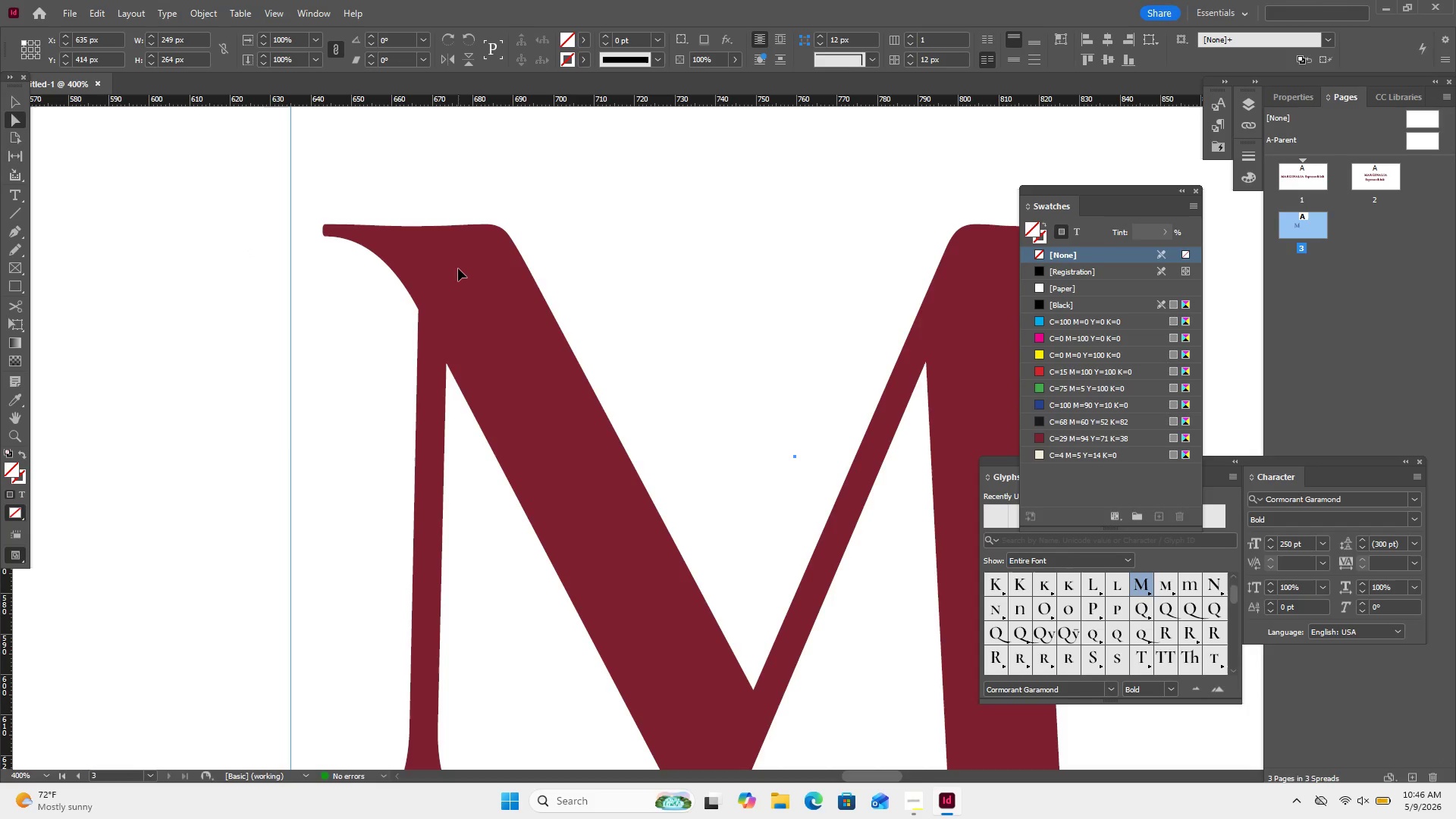 
key(Control+Equal)
 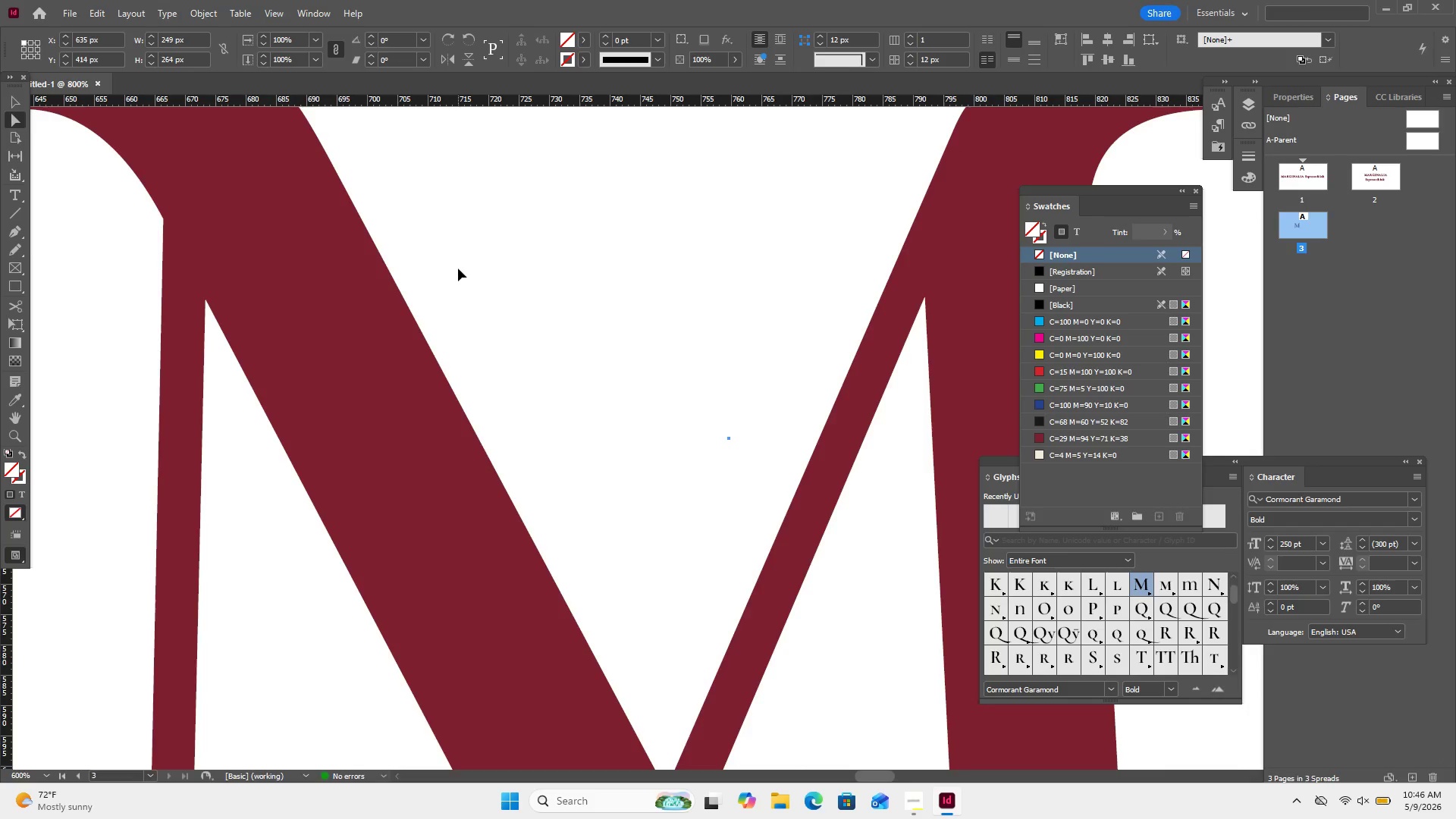 
key(Control+Equal)
 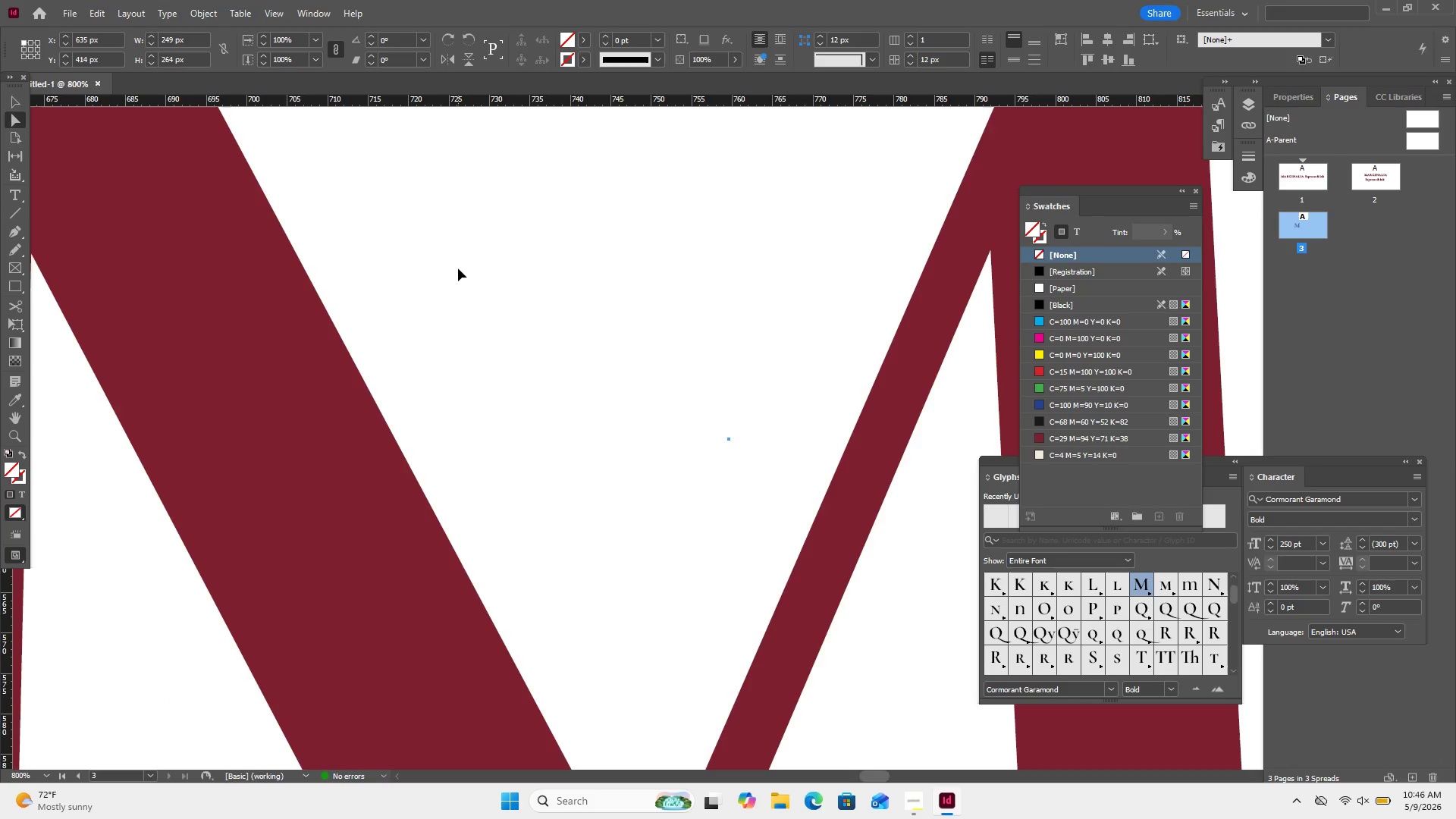 
key(Control+Equal)
 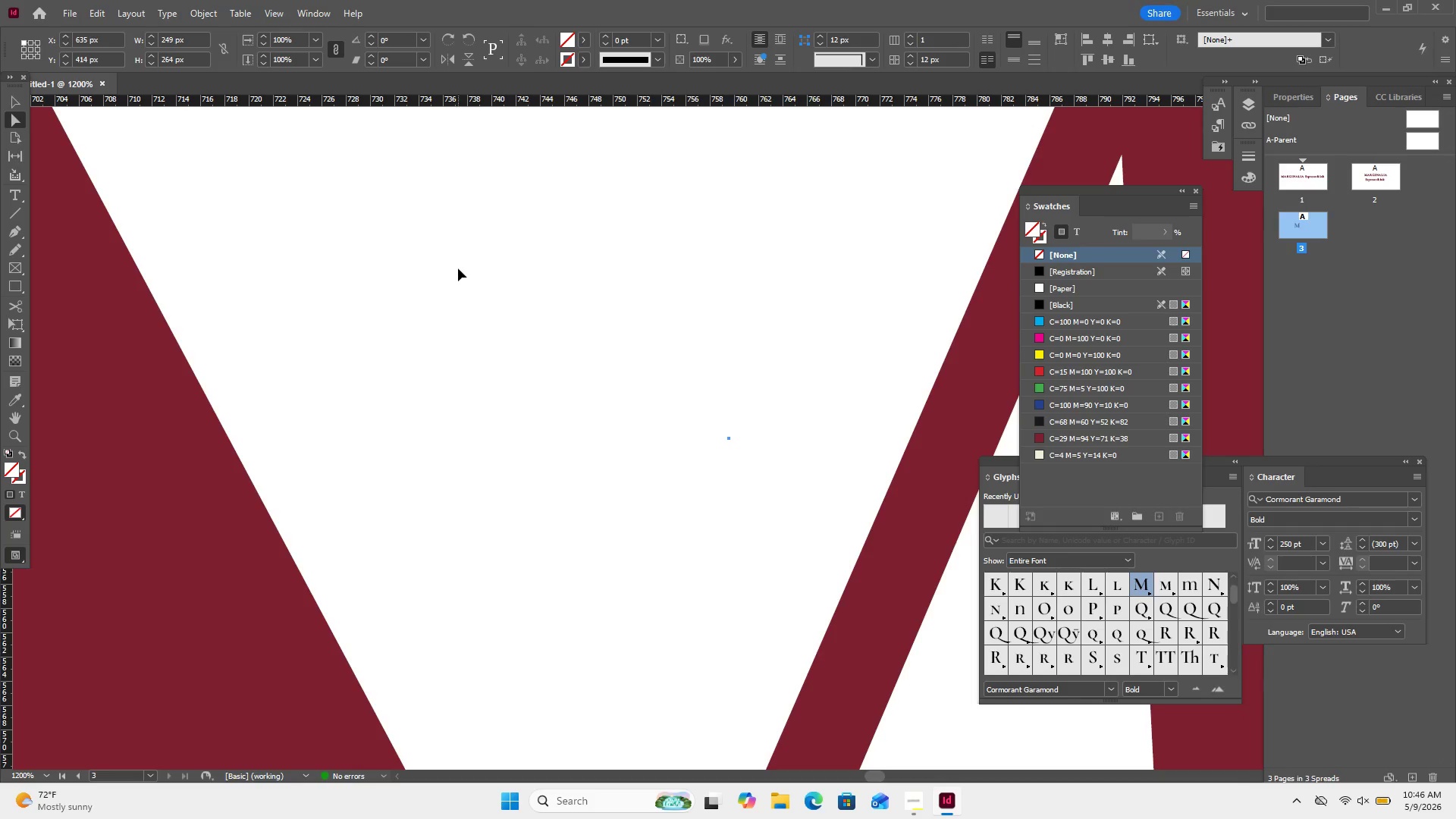 
key(Control+Equal)
 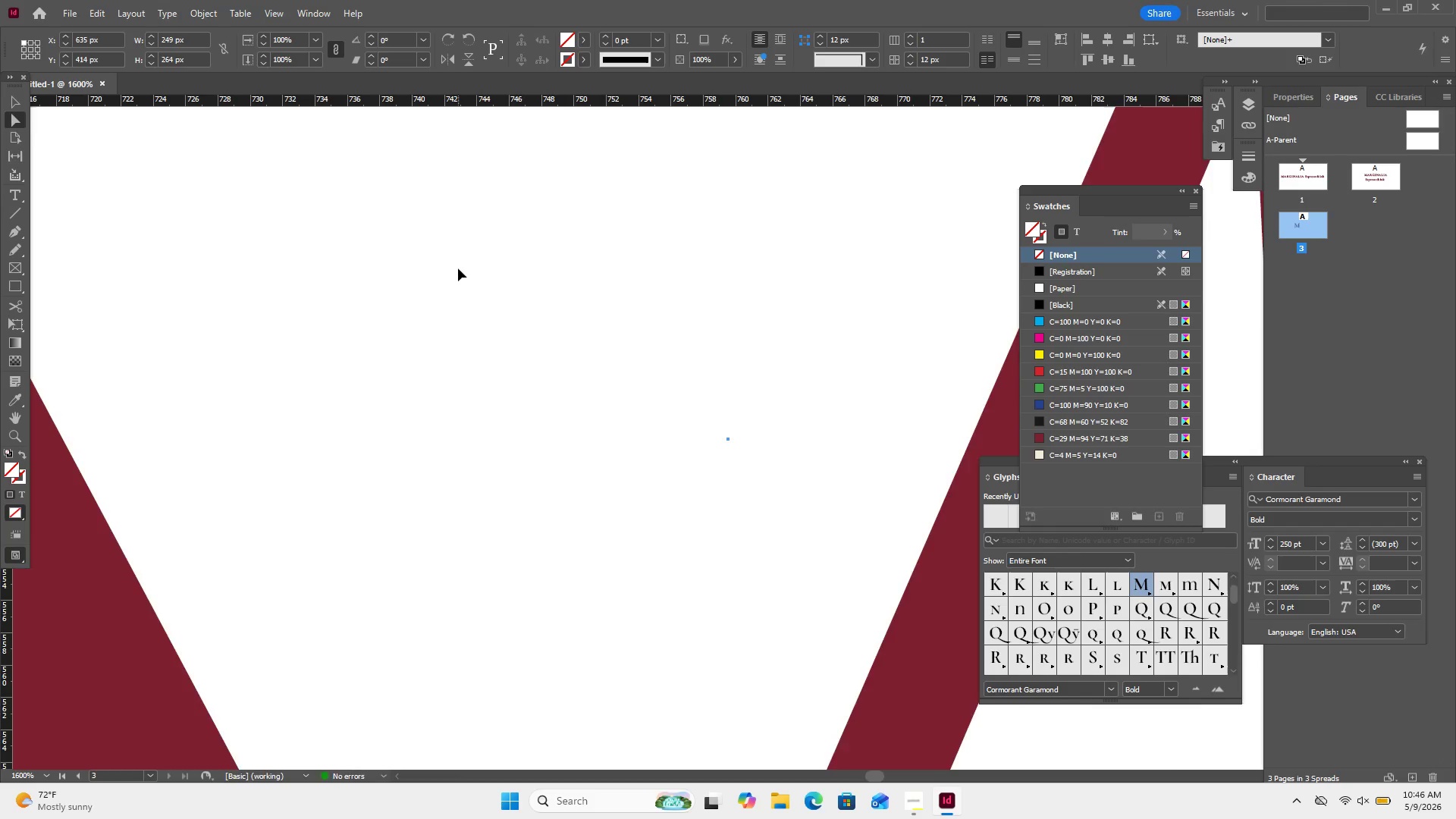 
scroll: coordinate [458, 268], scroll_direction: up, amount: 3.0
 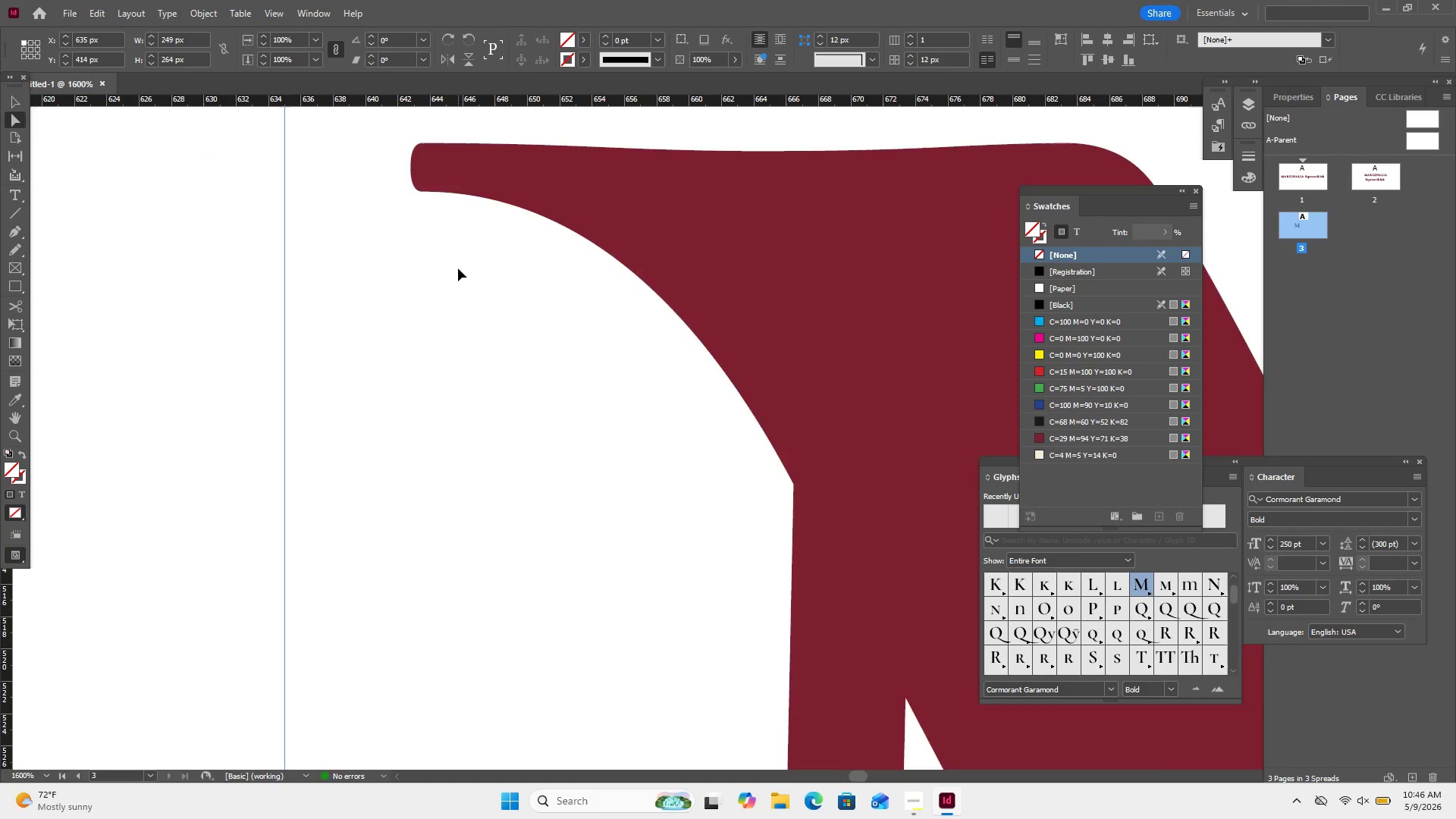 
scroll: coordinate [464, 260], scroll_direction: none, amount: 0.0
 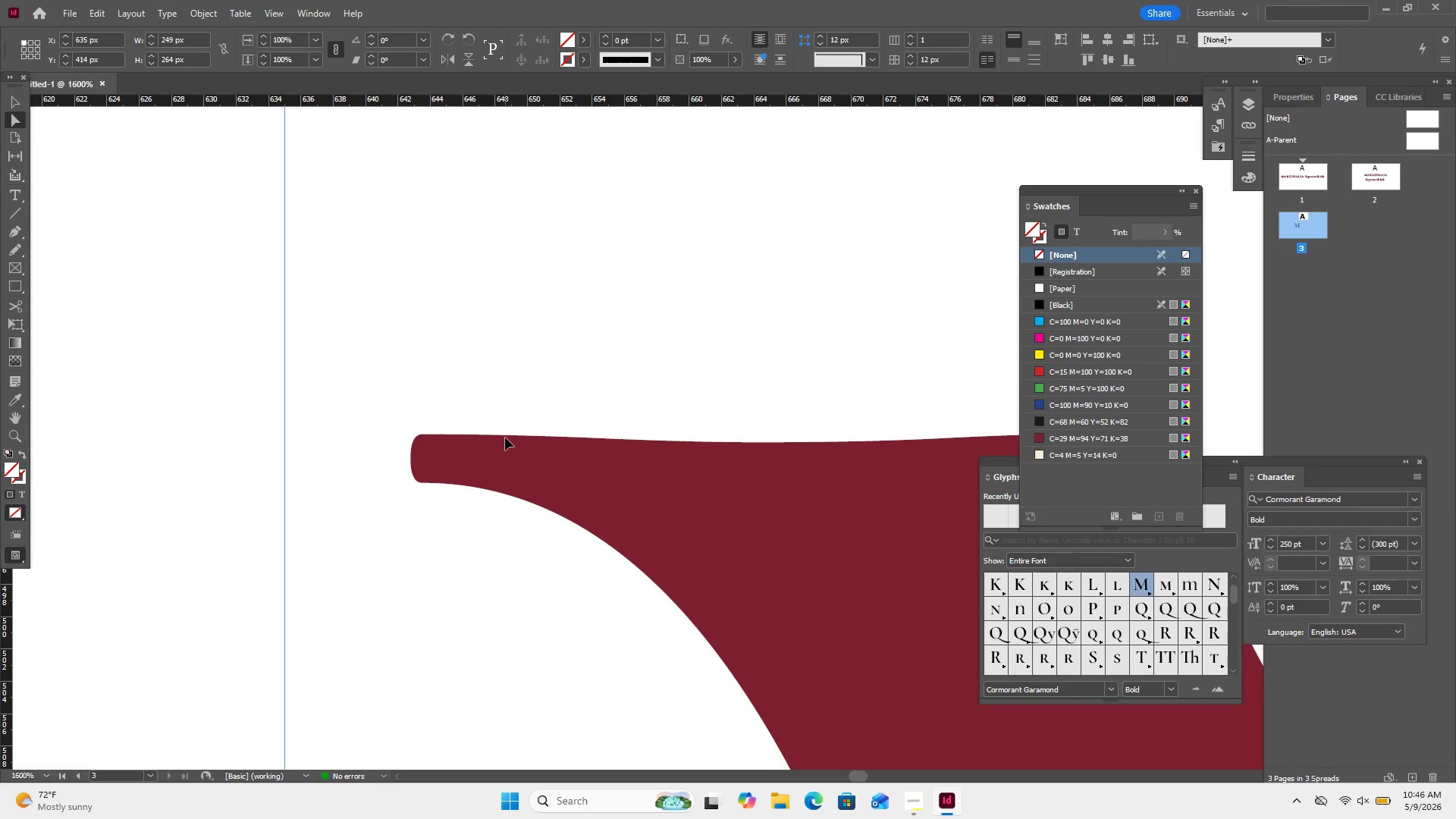 
left_click([505, 438])
 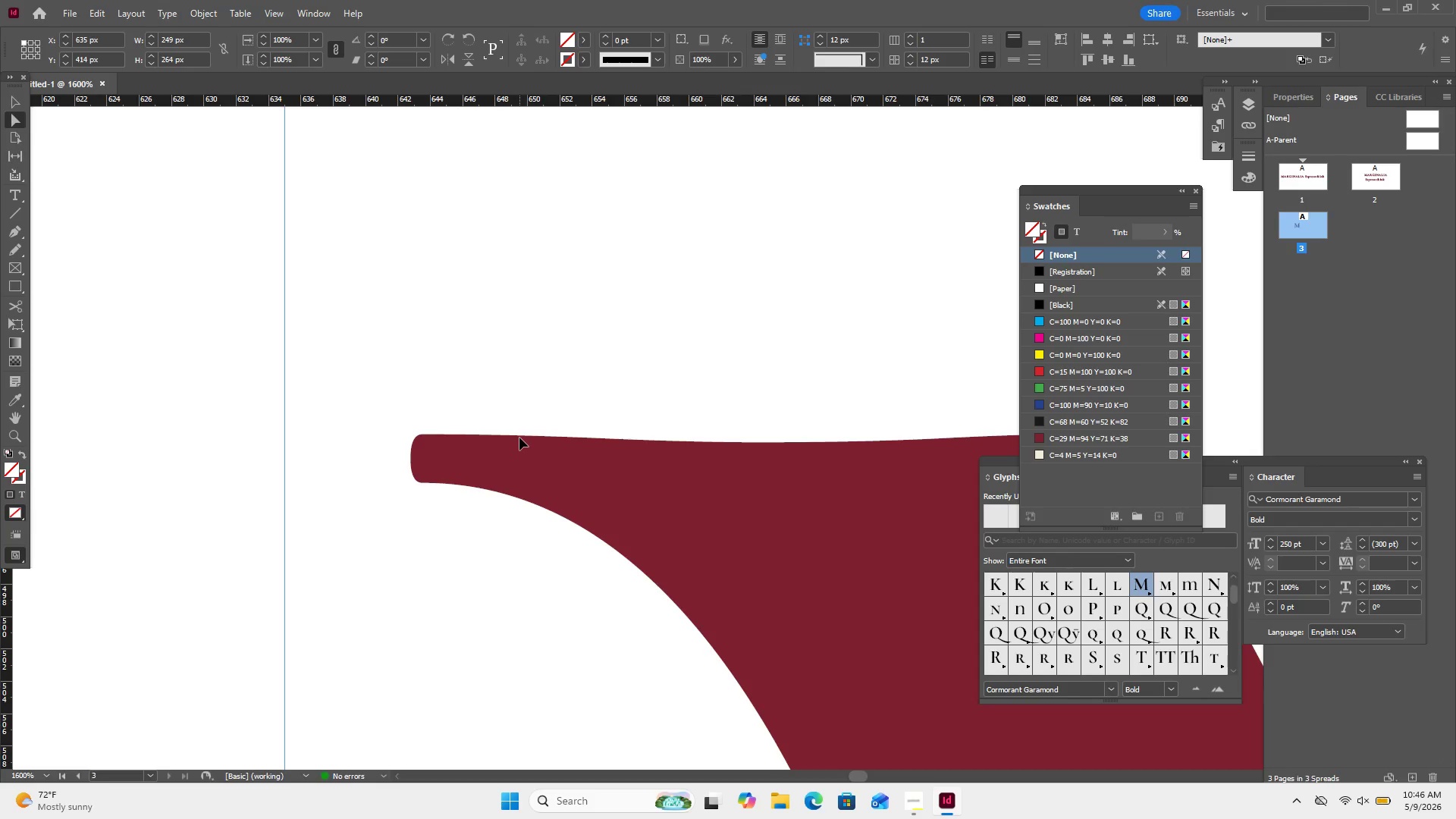 
double_click([519, 438])
 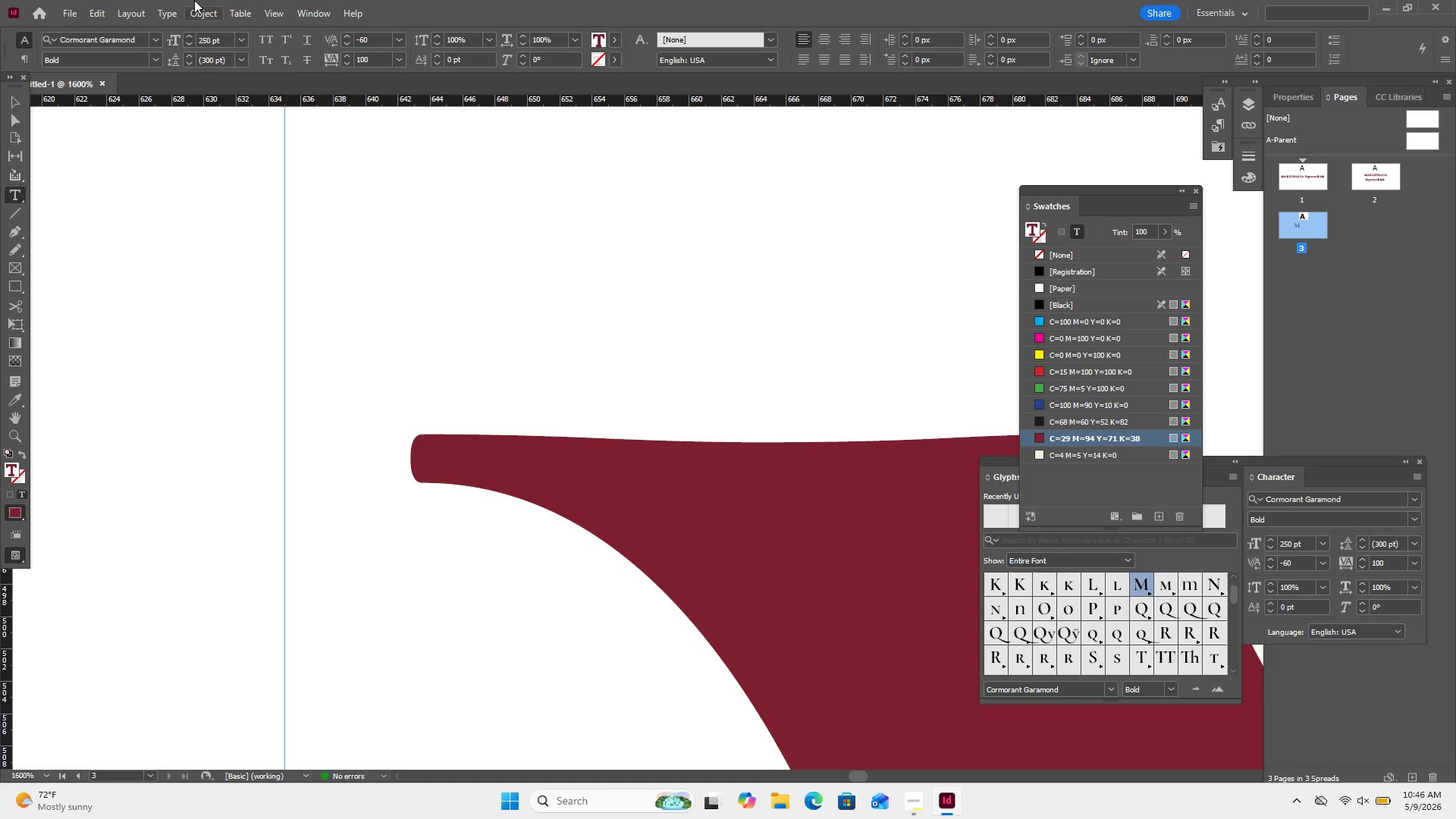 
left_click([177, 5])
 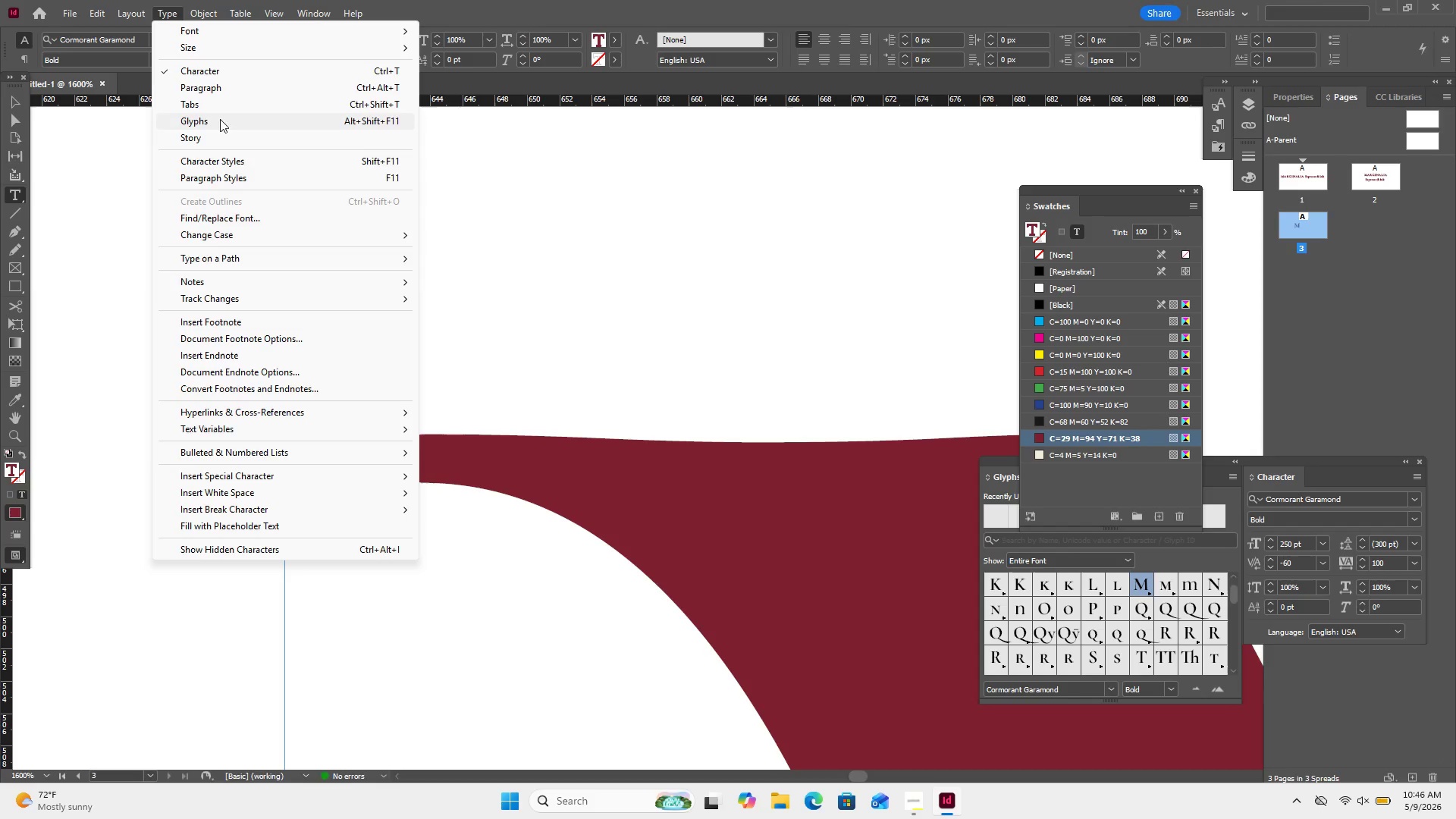 
wait(6.44)
 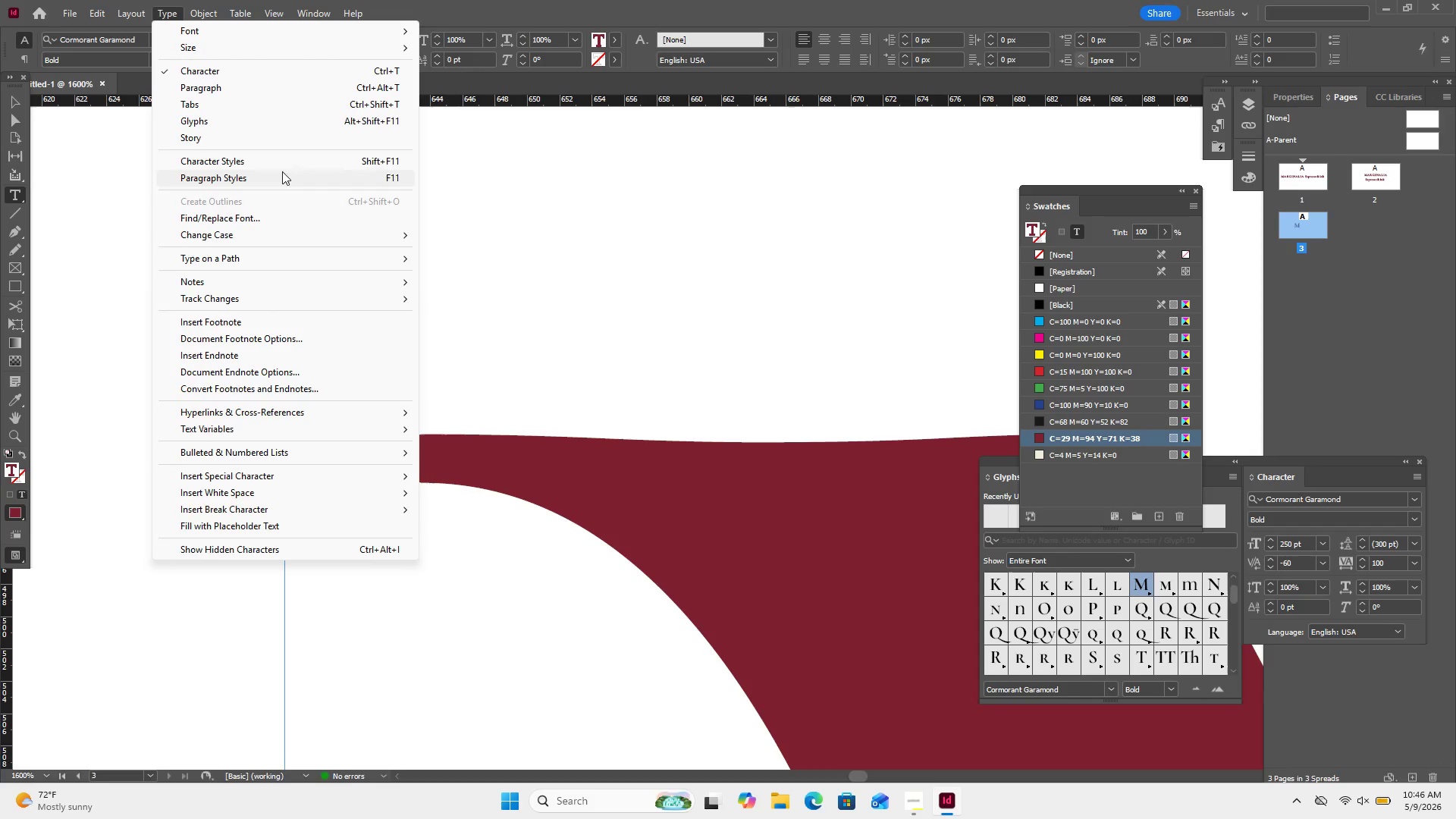 
left_click([254, 199])
 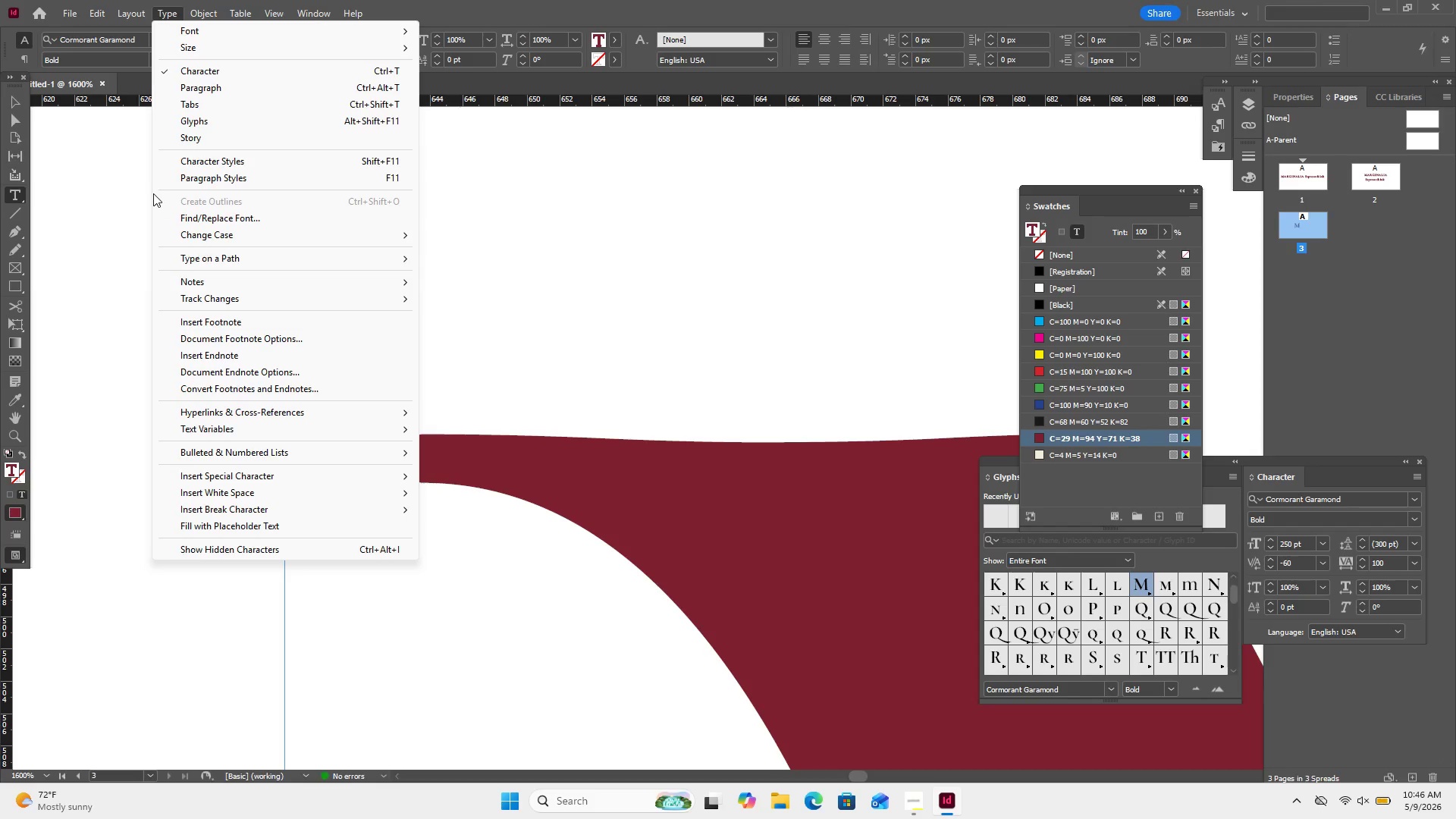 
left_click([153, 193])
 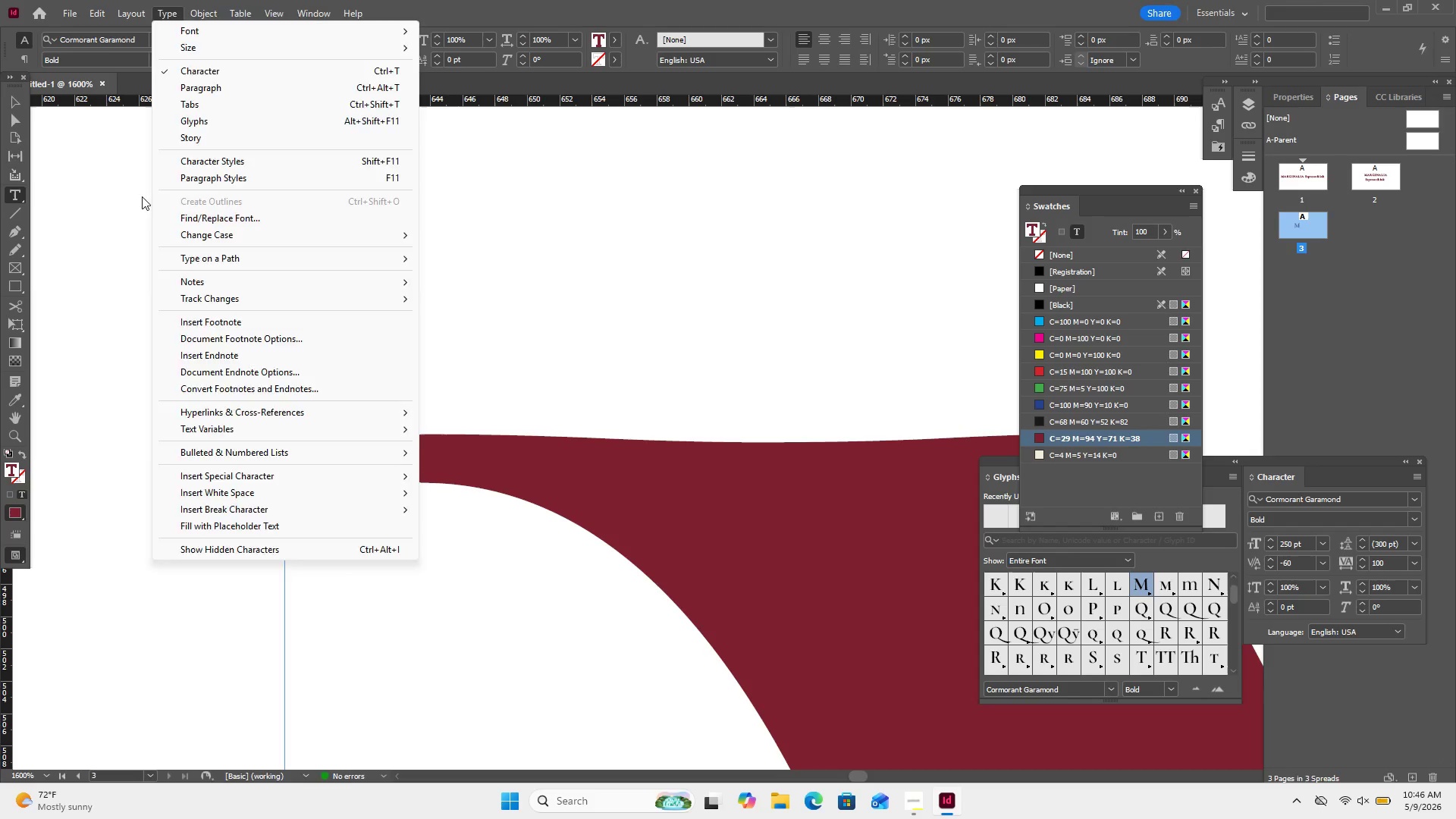 
left_click([142, 196])
 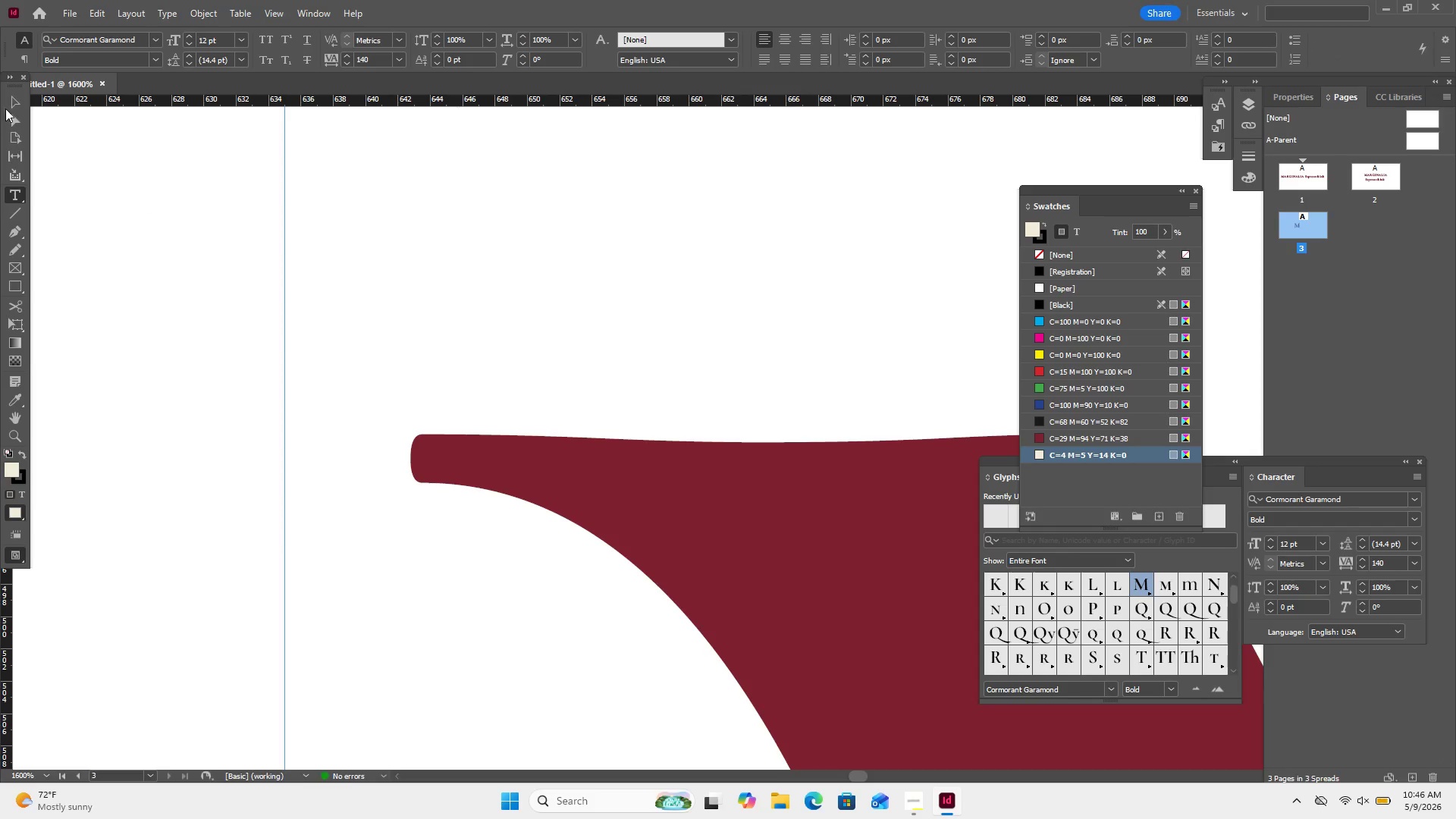 
left_click([15, 103])
 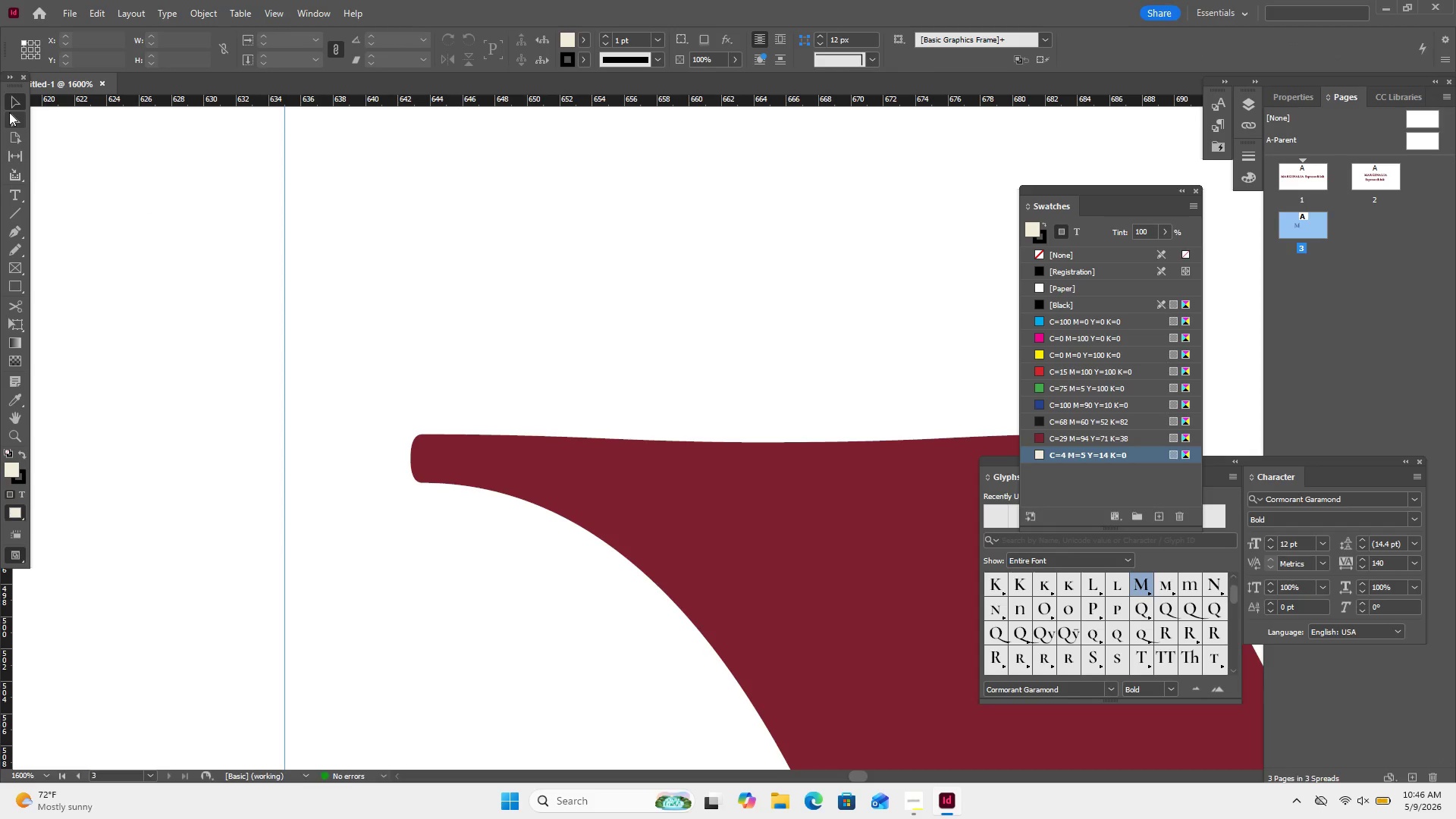 
left_click([9, 112])
 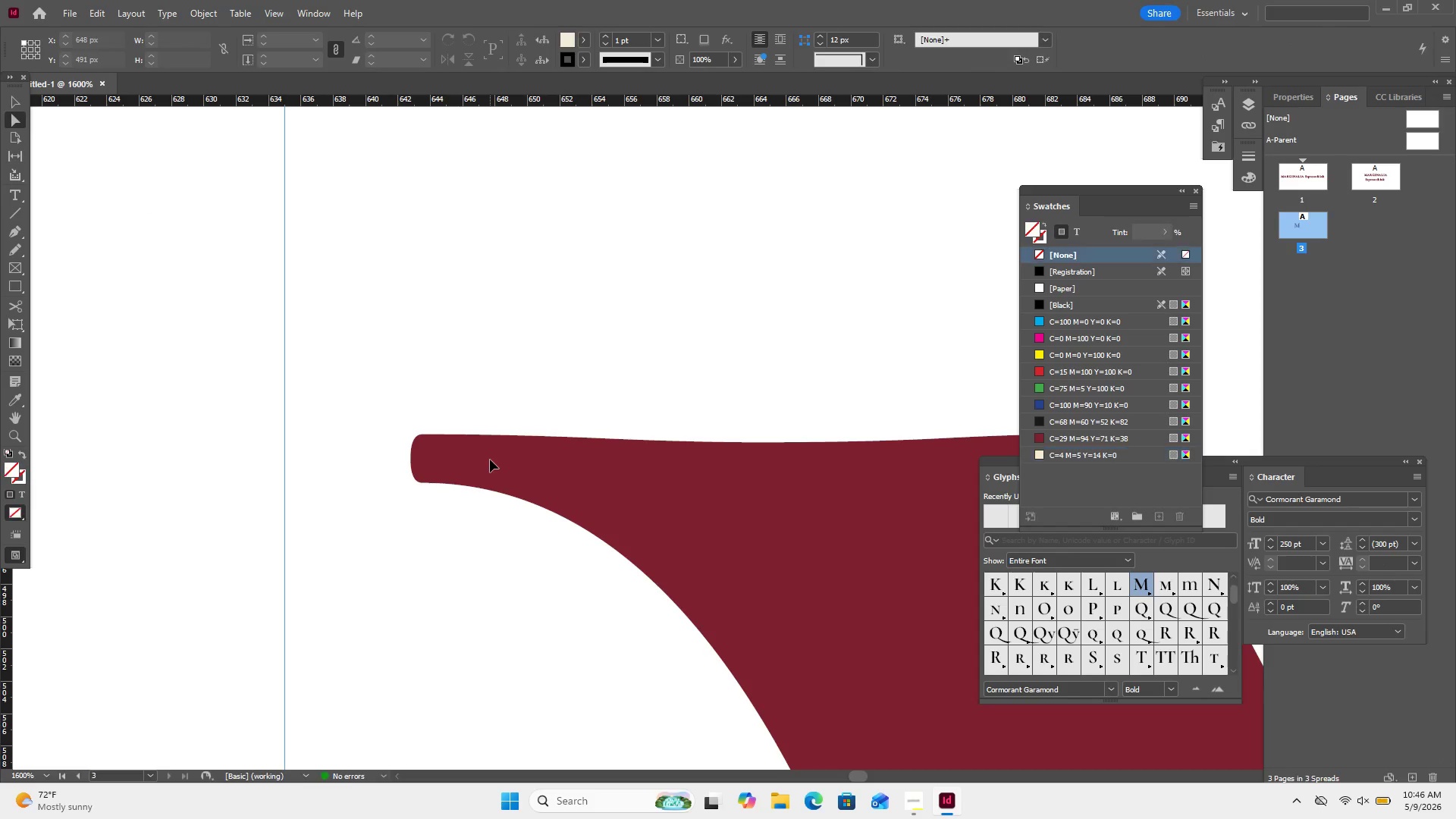 
double_click([494, 457])
 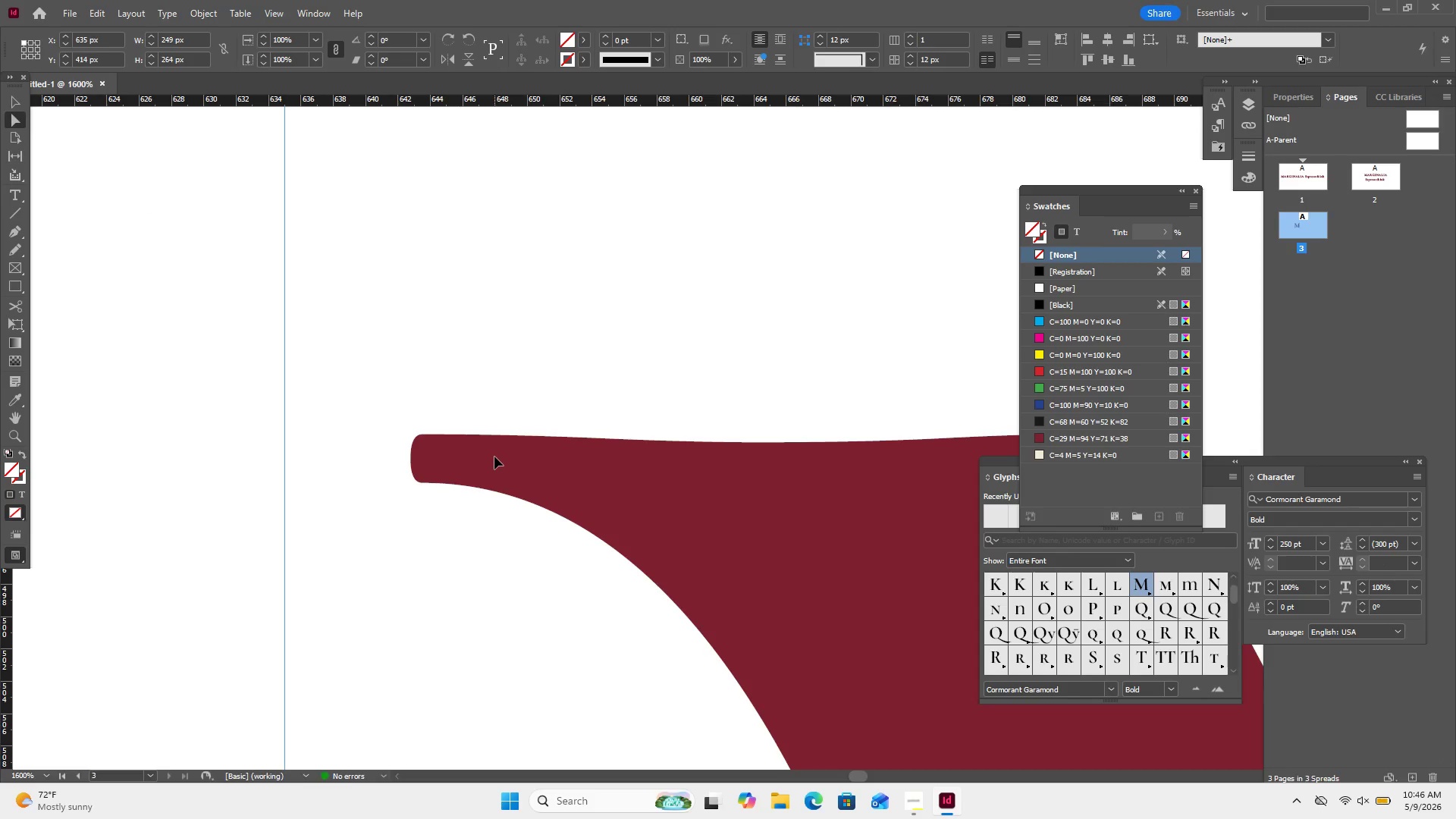 
double_click([494, 457])
 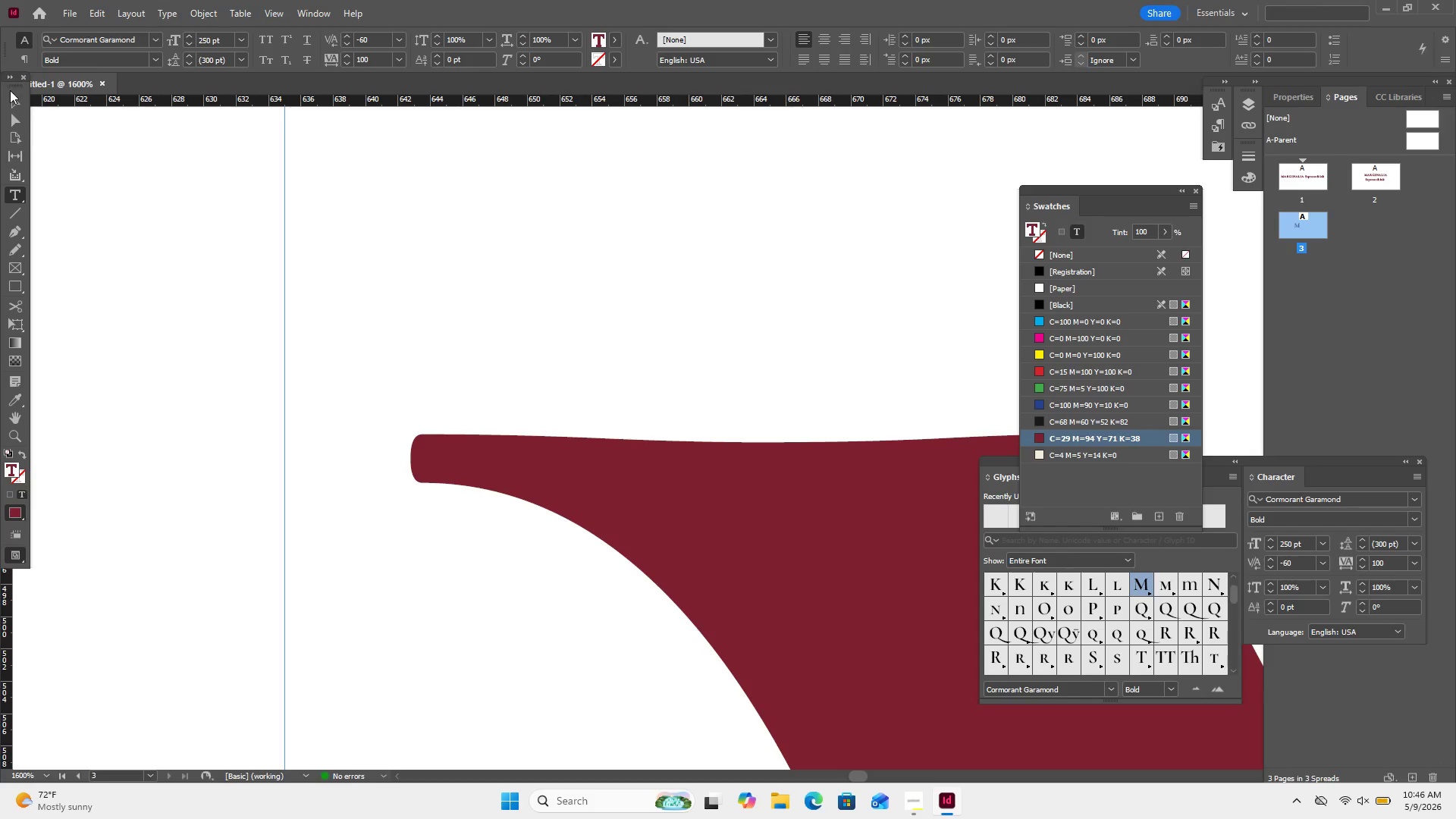 
left_click([10, 90])
 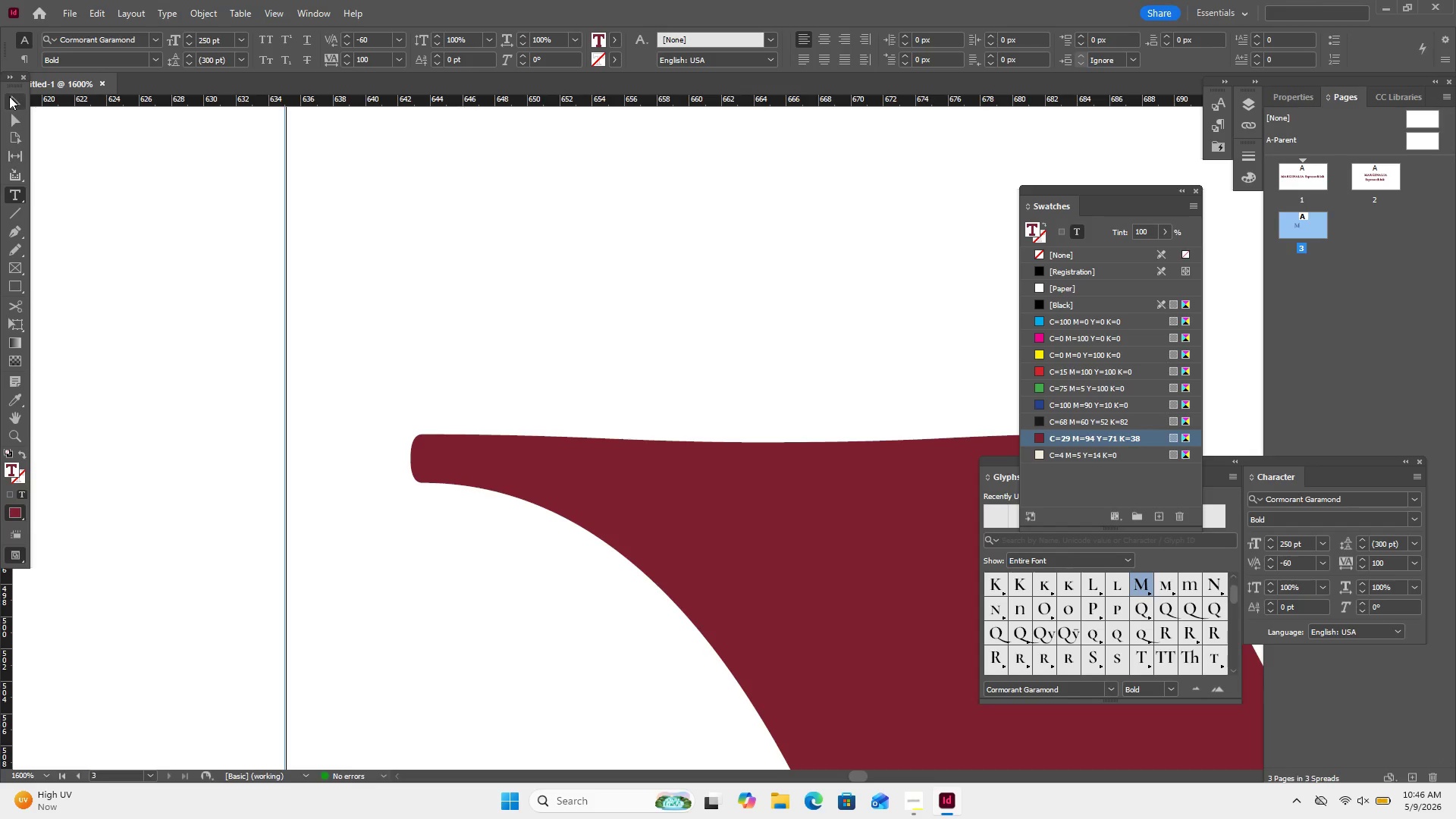 
left_click([9, 96])
 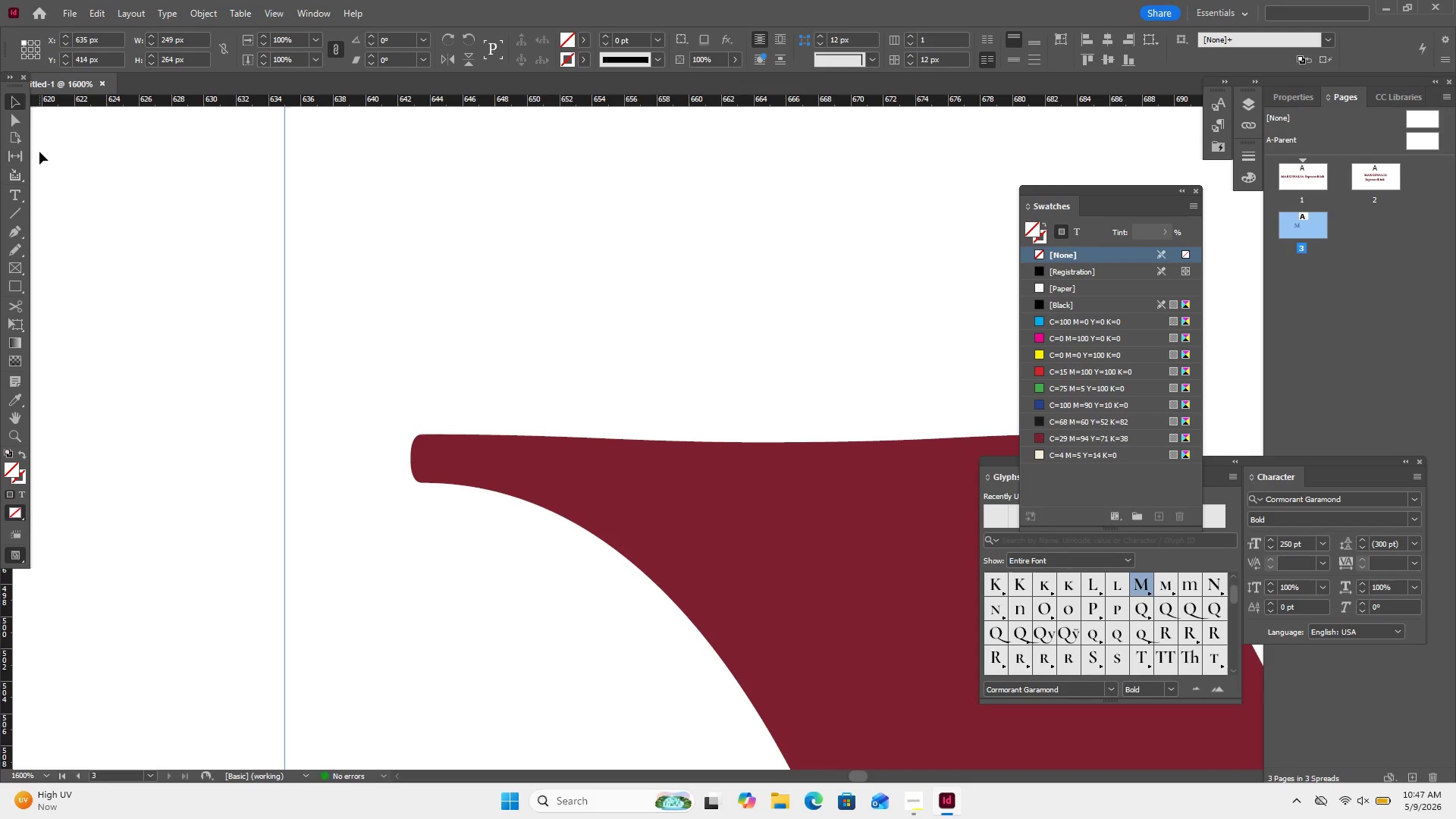 
key(Control+Z)
 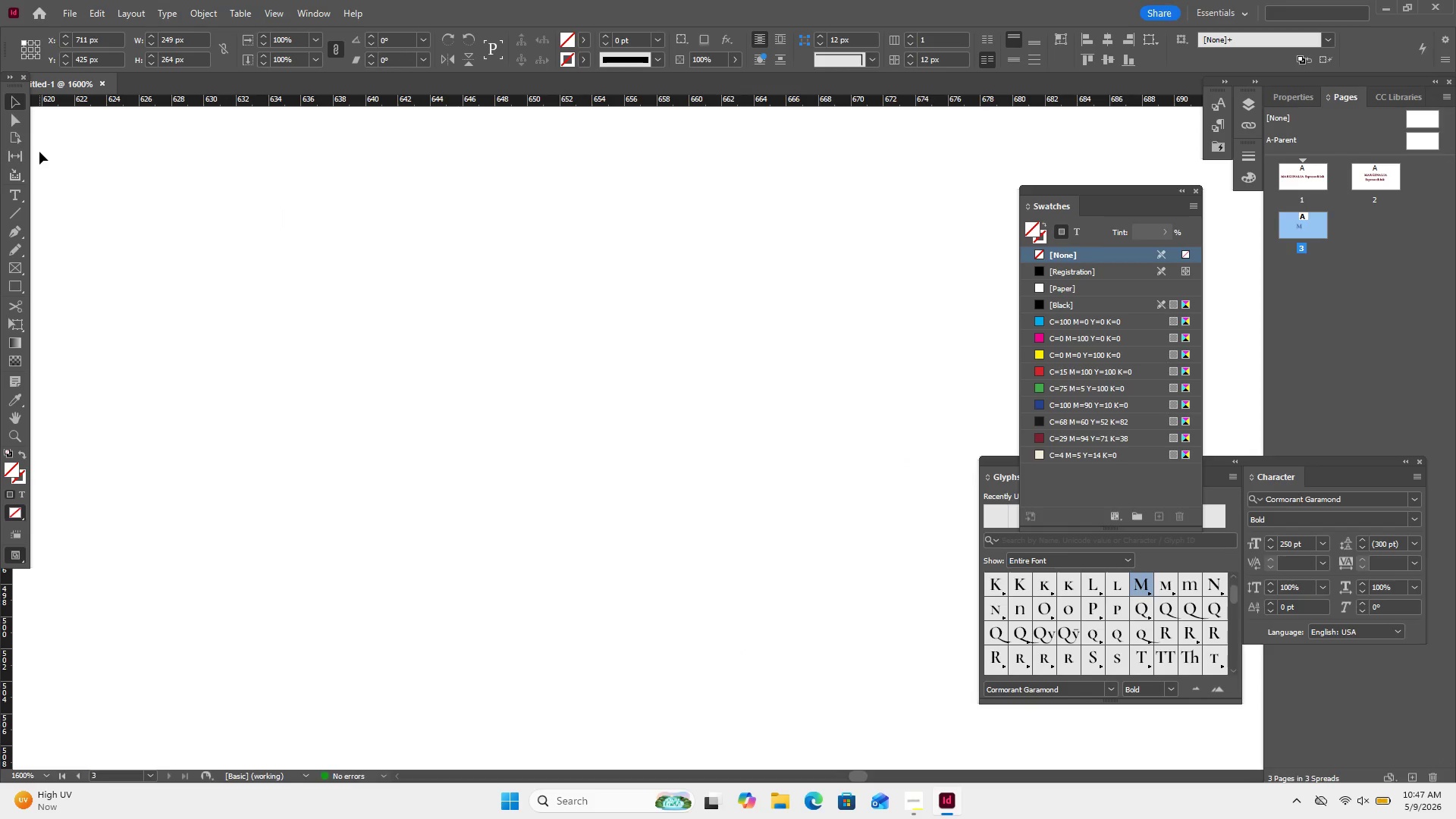 
key(Control+Shift+Z)
 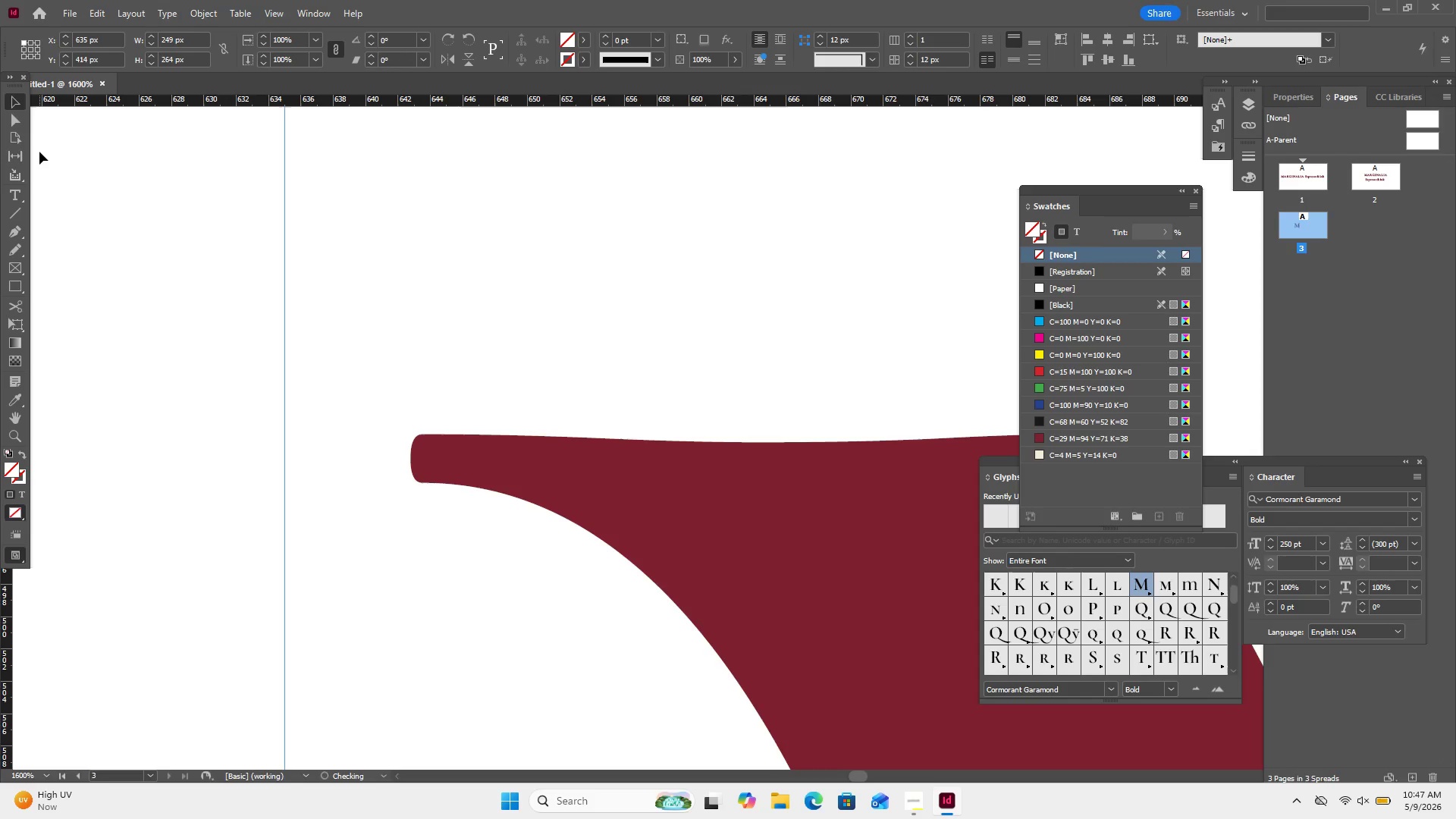 
key(Control+Shift+Z)
 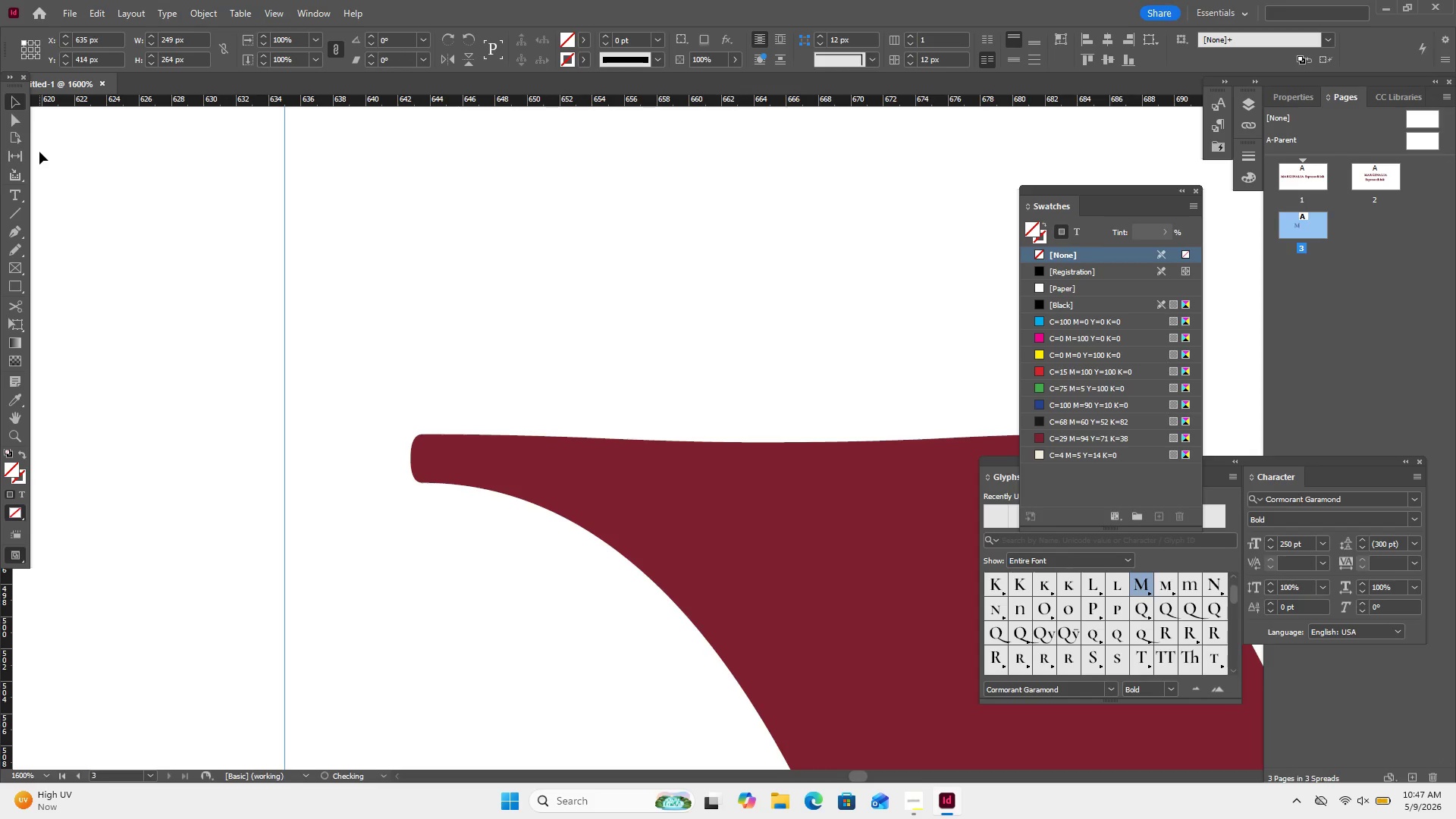 
key(Control+Shift+Z)
 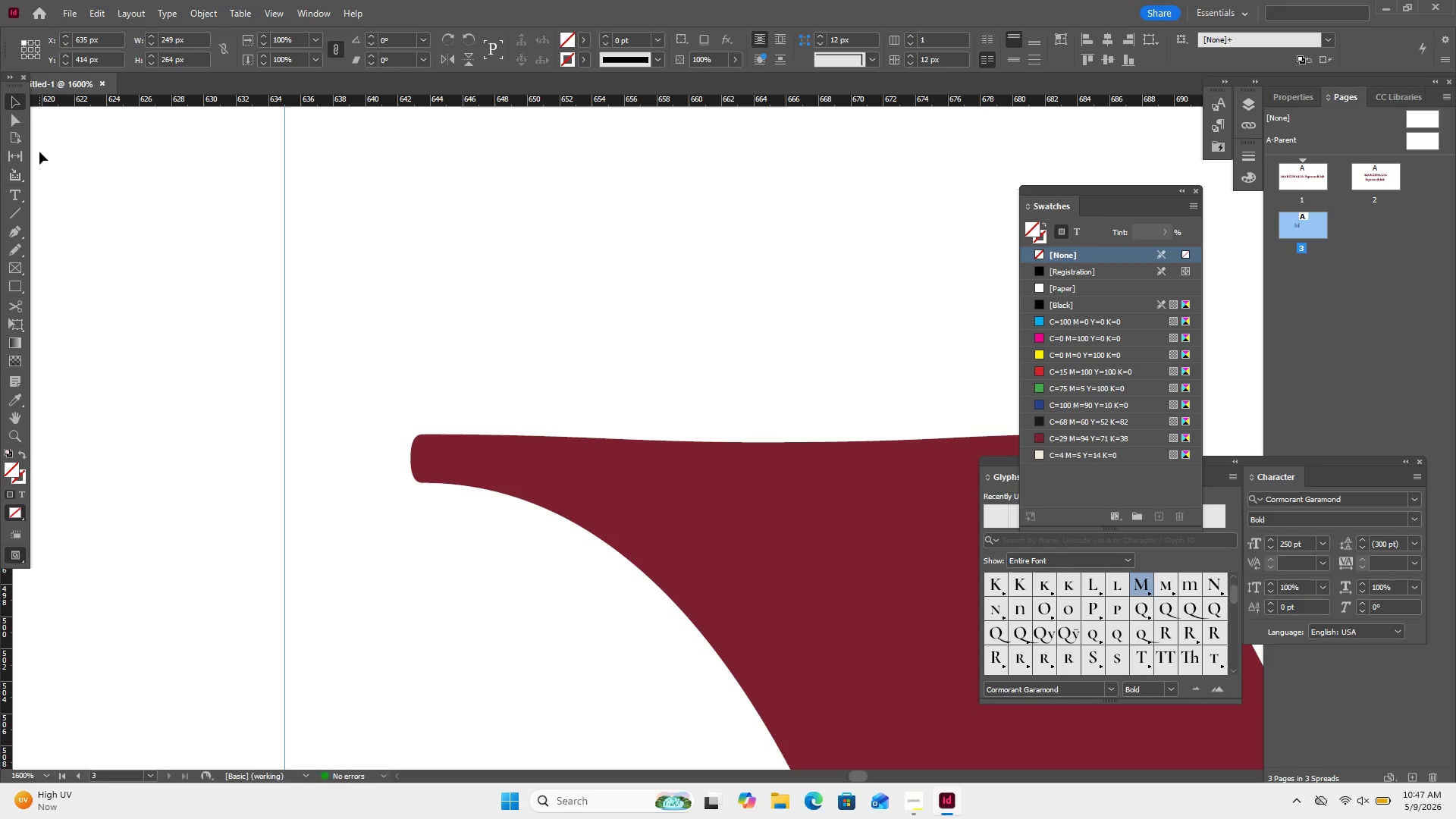 
key(Control+Shift+Z)
 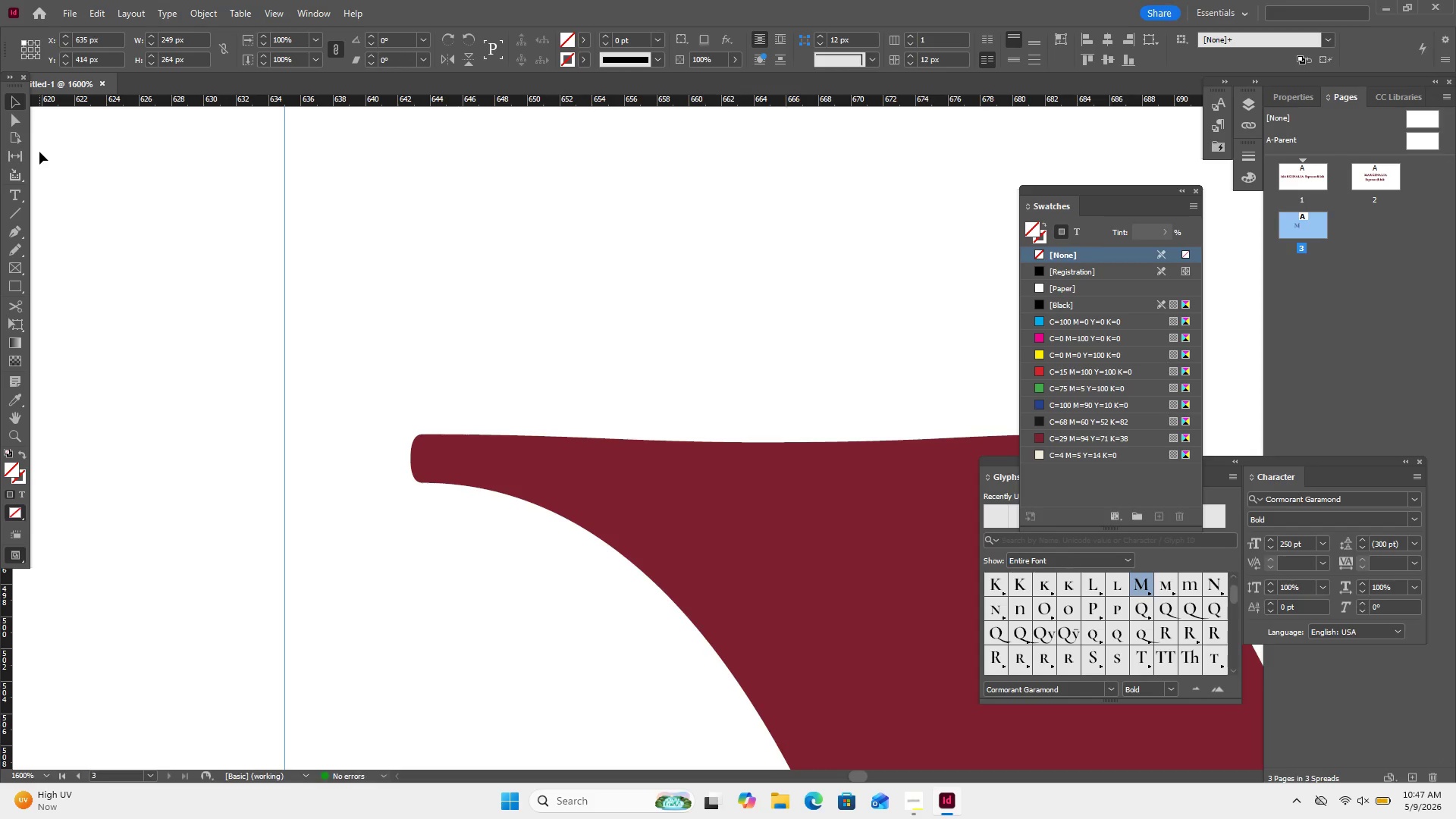 
key(Control+Shift+Z)
 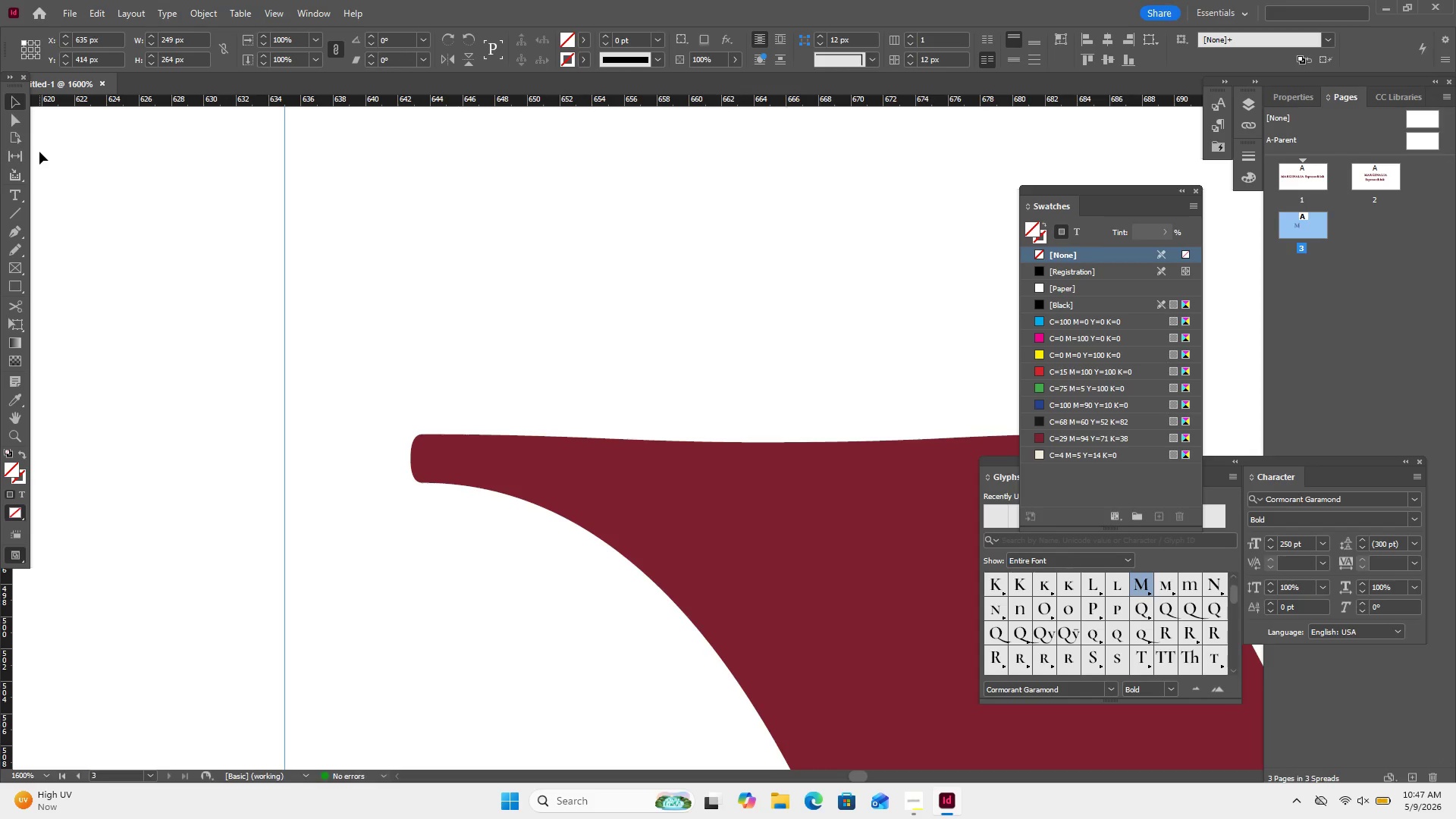 
key(Control+Shift+Z)
 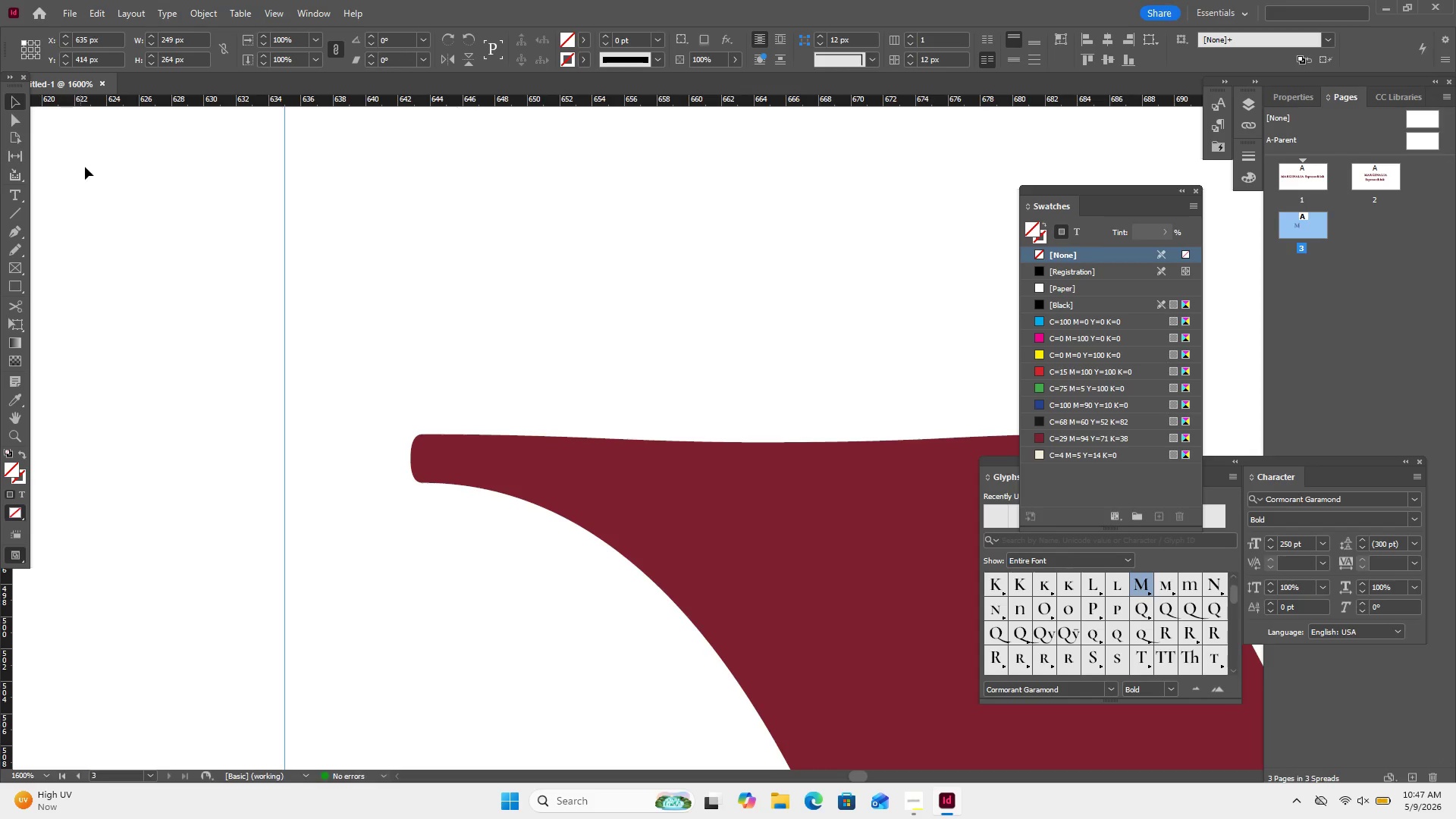 
key(Control+Shift+Z)
 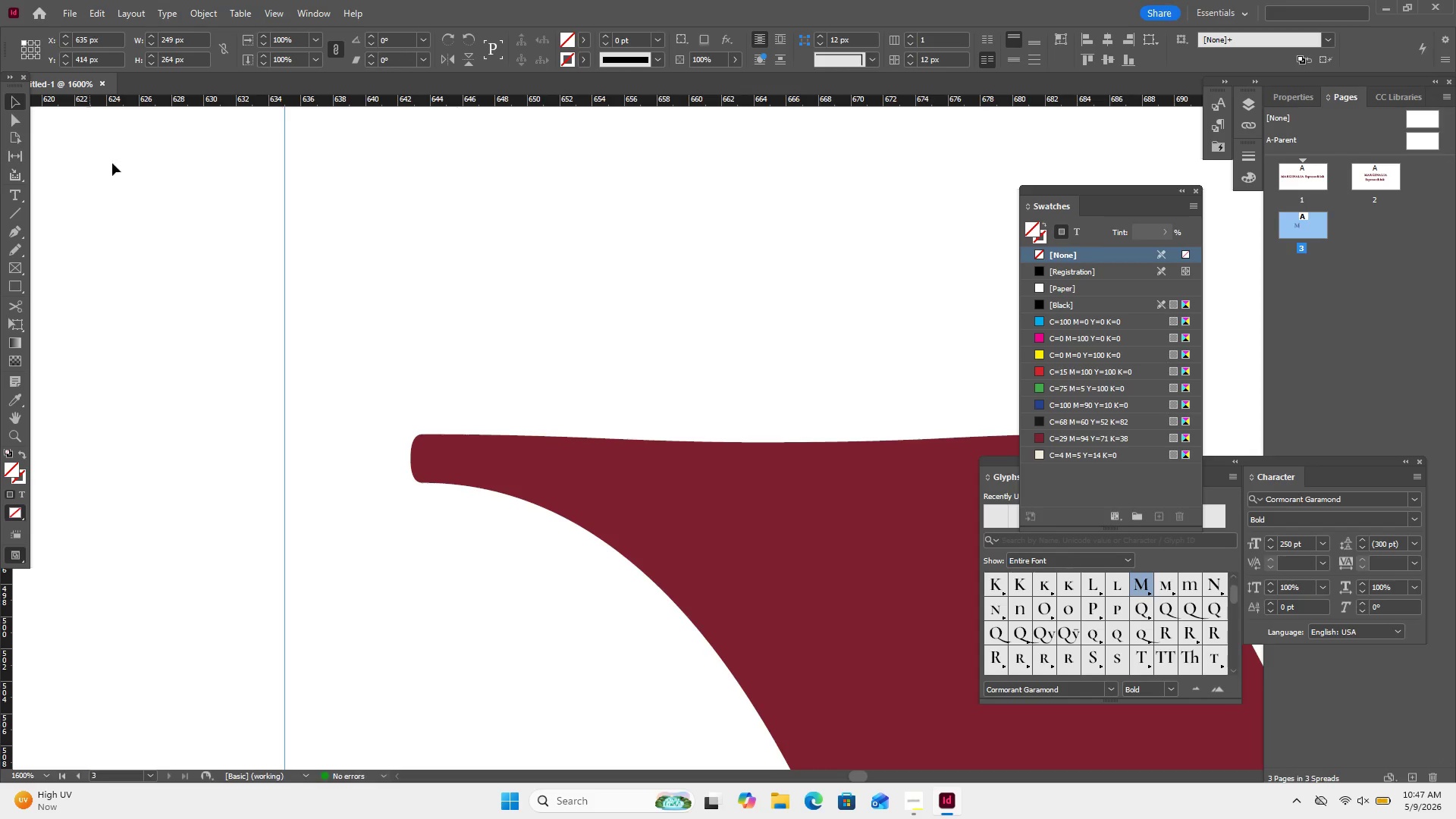 
key(Control+Shift+Z)
 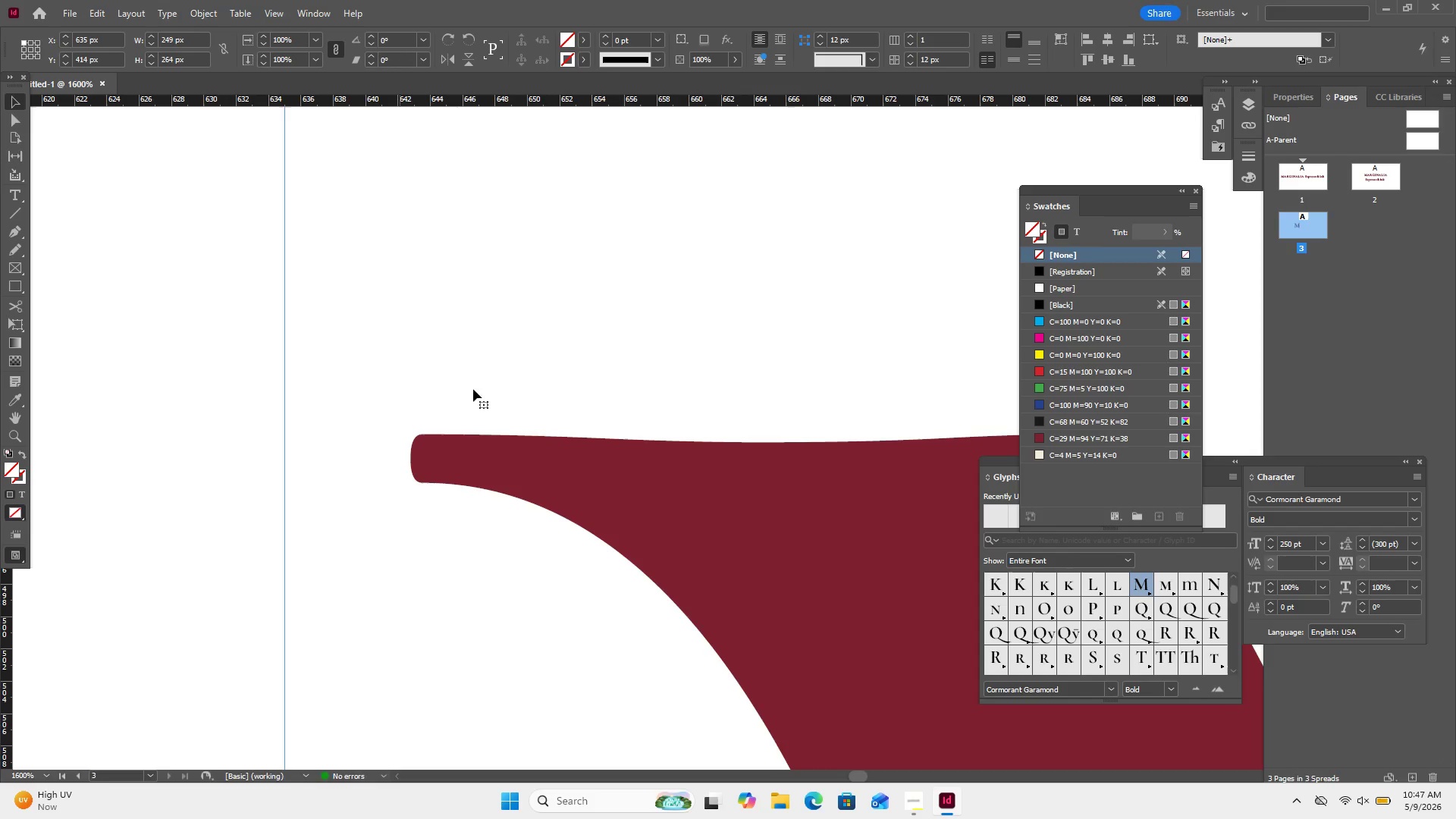 
key(Control+Shift+Z)
 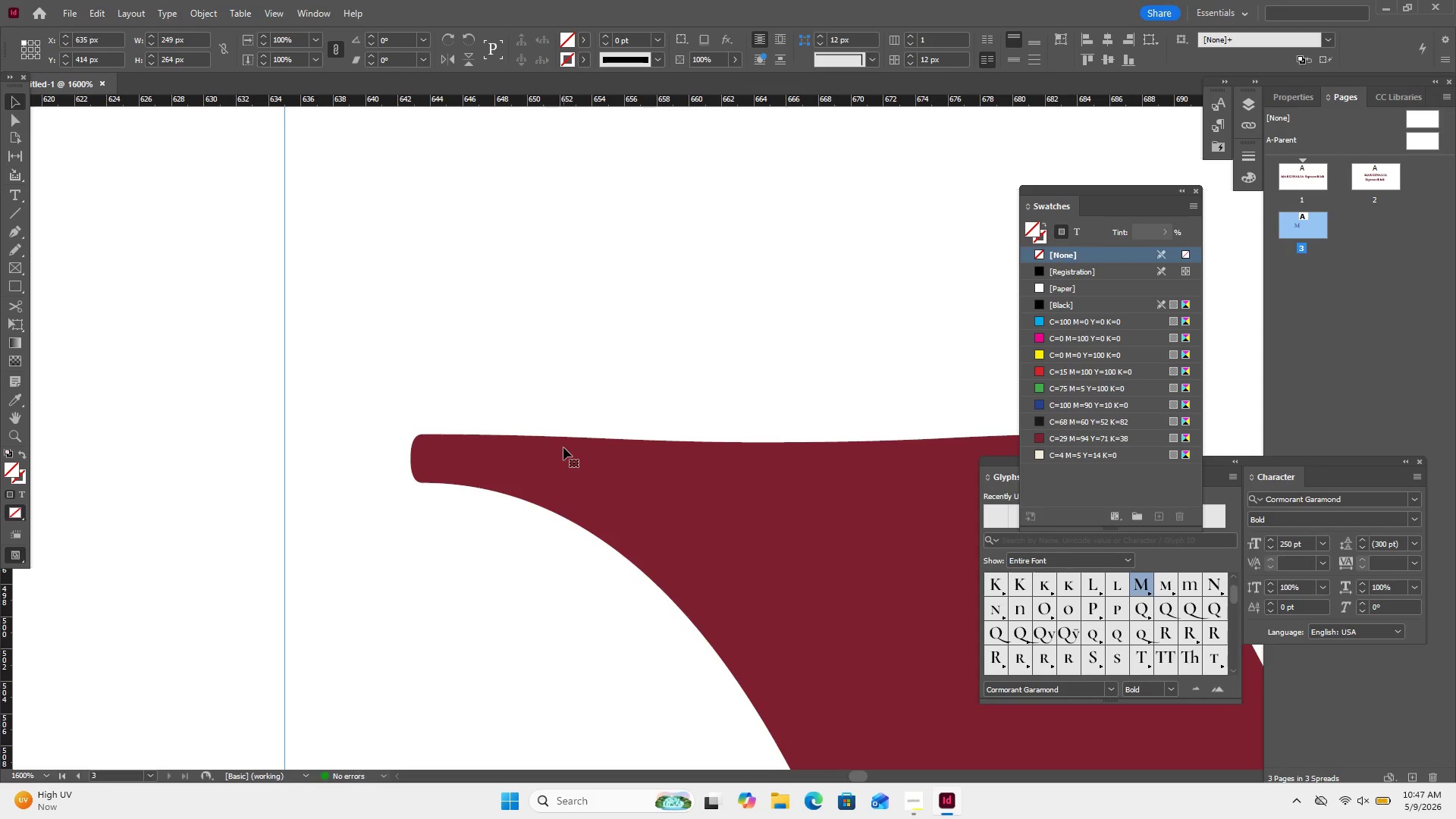 
key(Control+Shift+Z)
 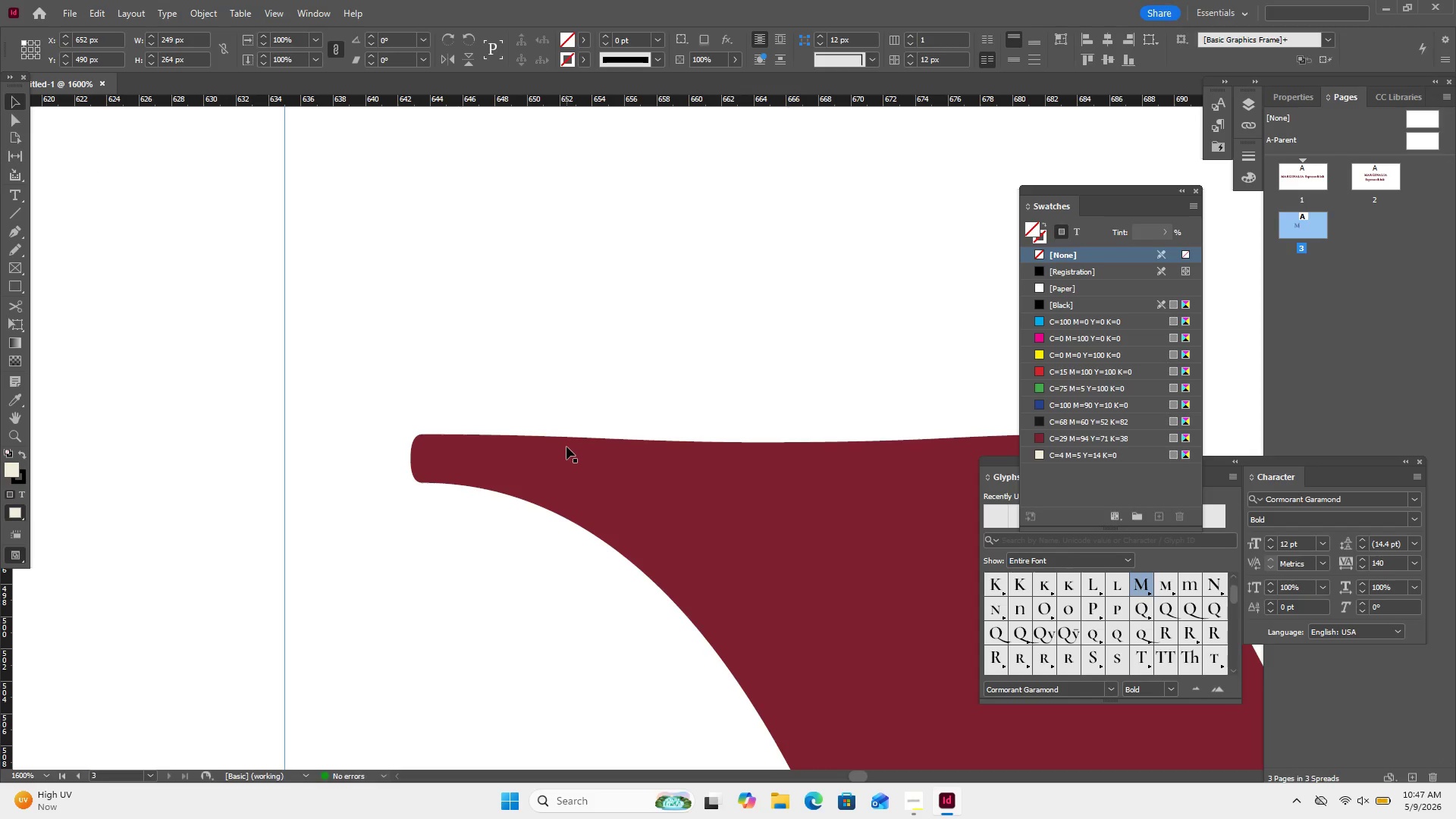 
double_click([568, 447])
 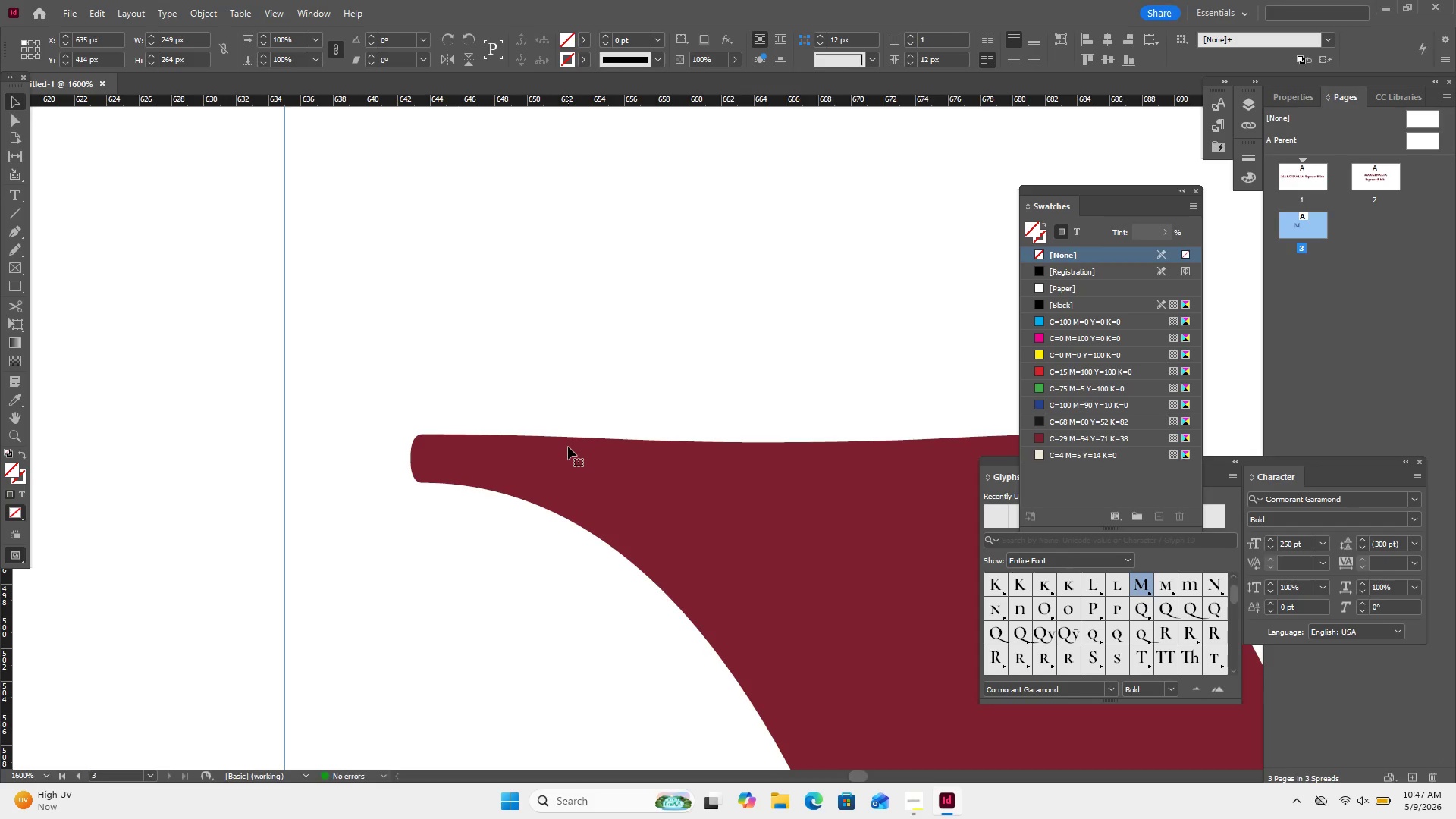 
left_click([568, 447])
 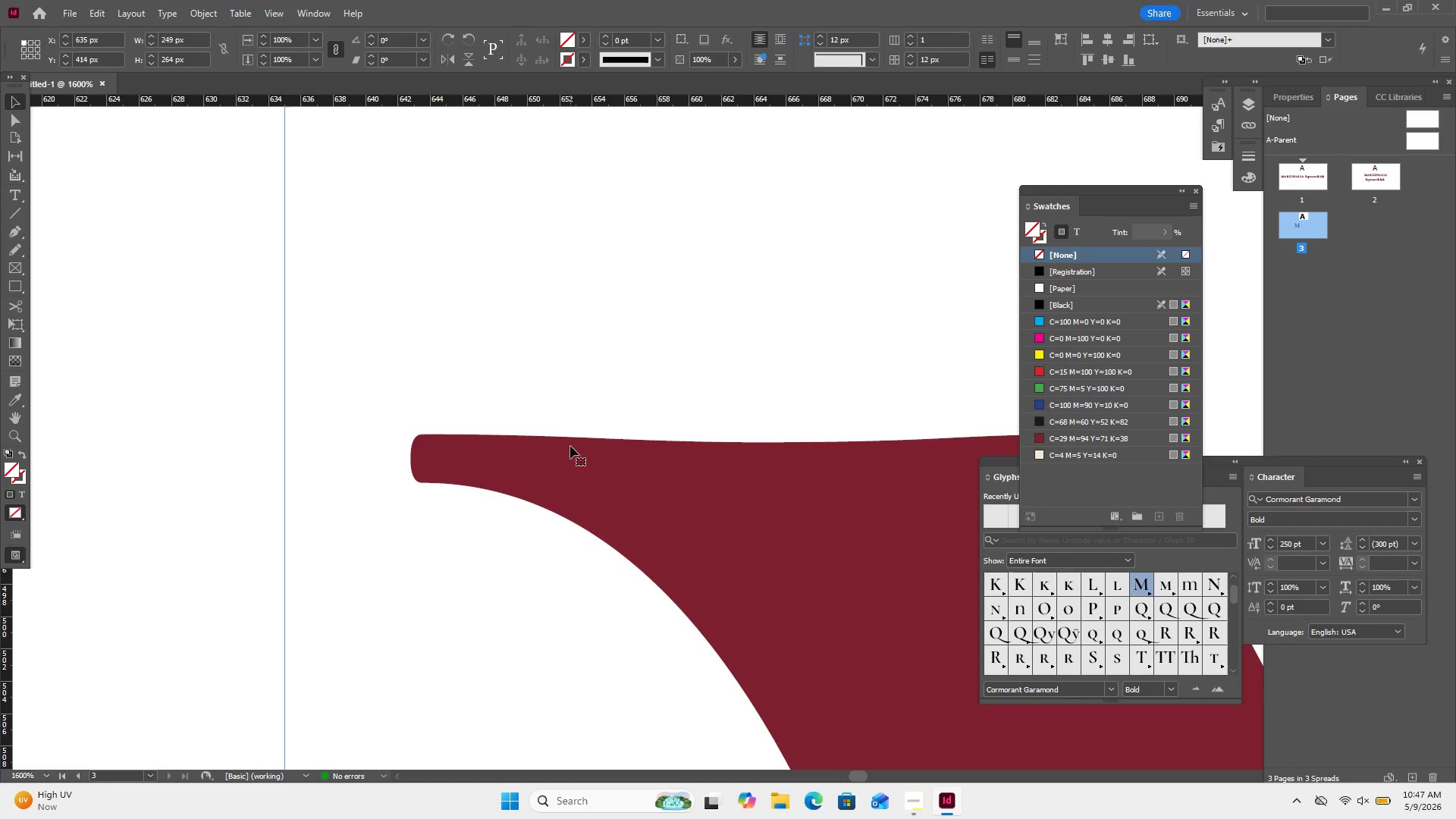 
double_click([570, 446])
 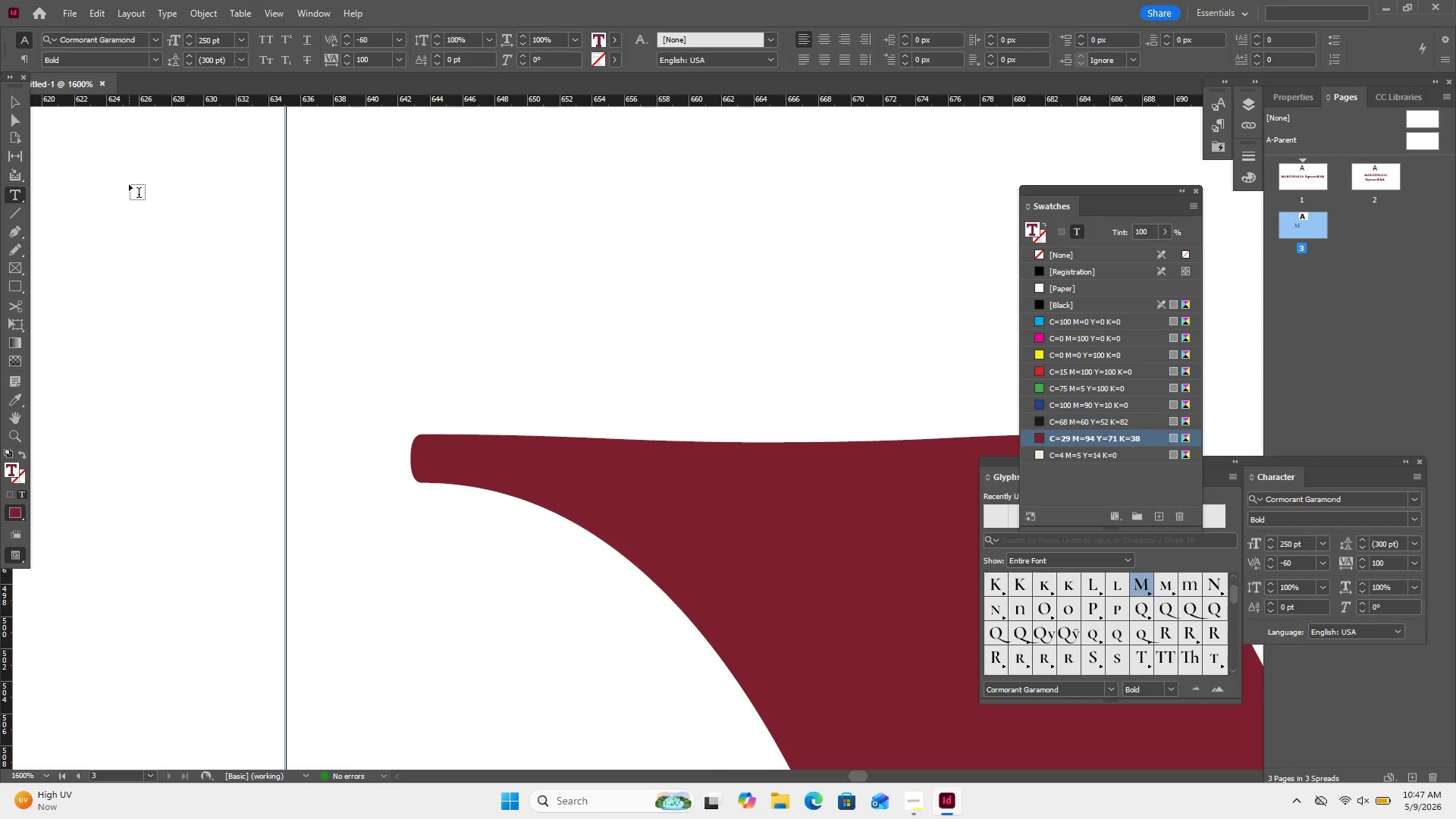 
key(Control+Minus)
 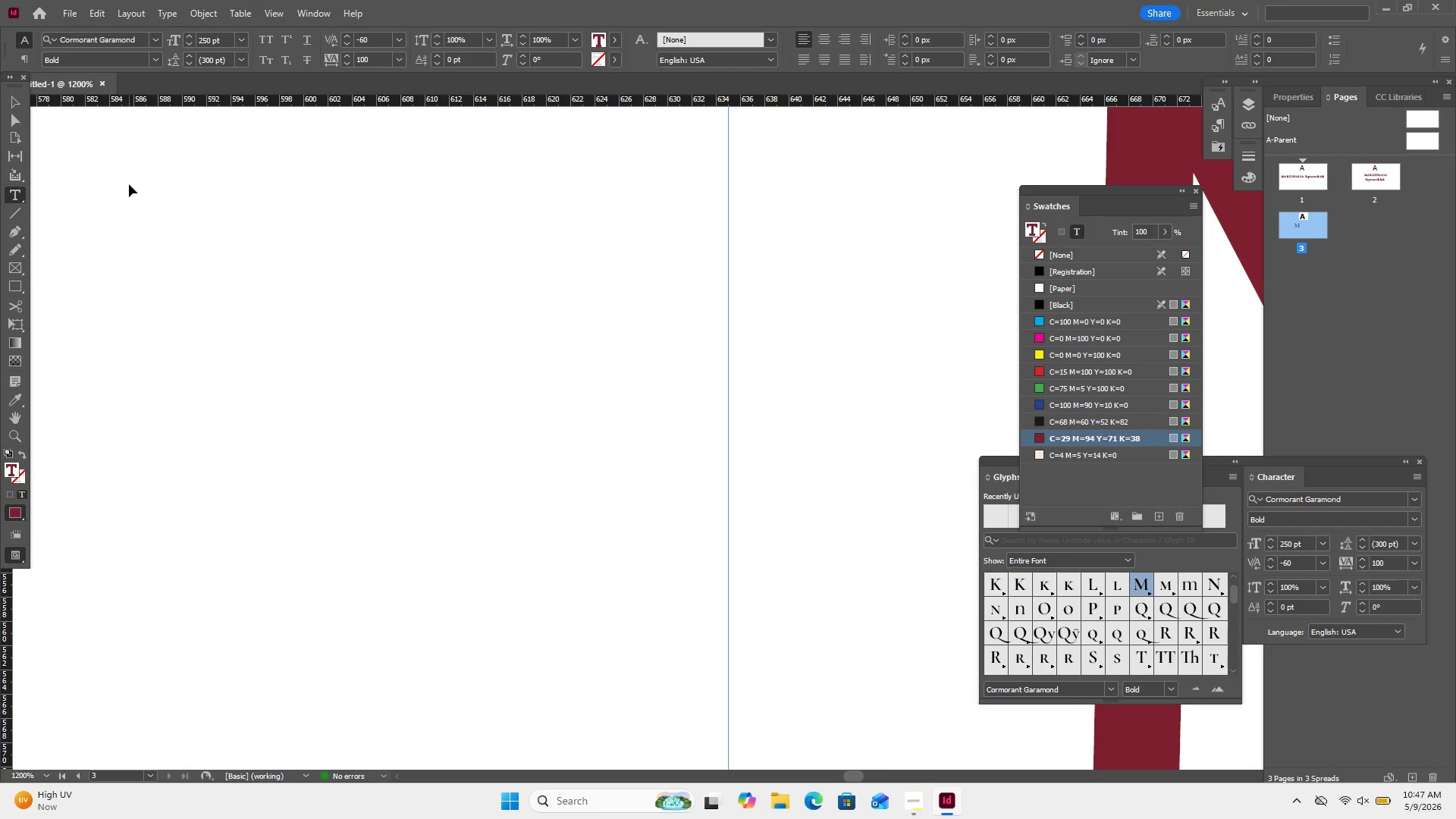 
key(Control+Minus)
 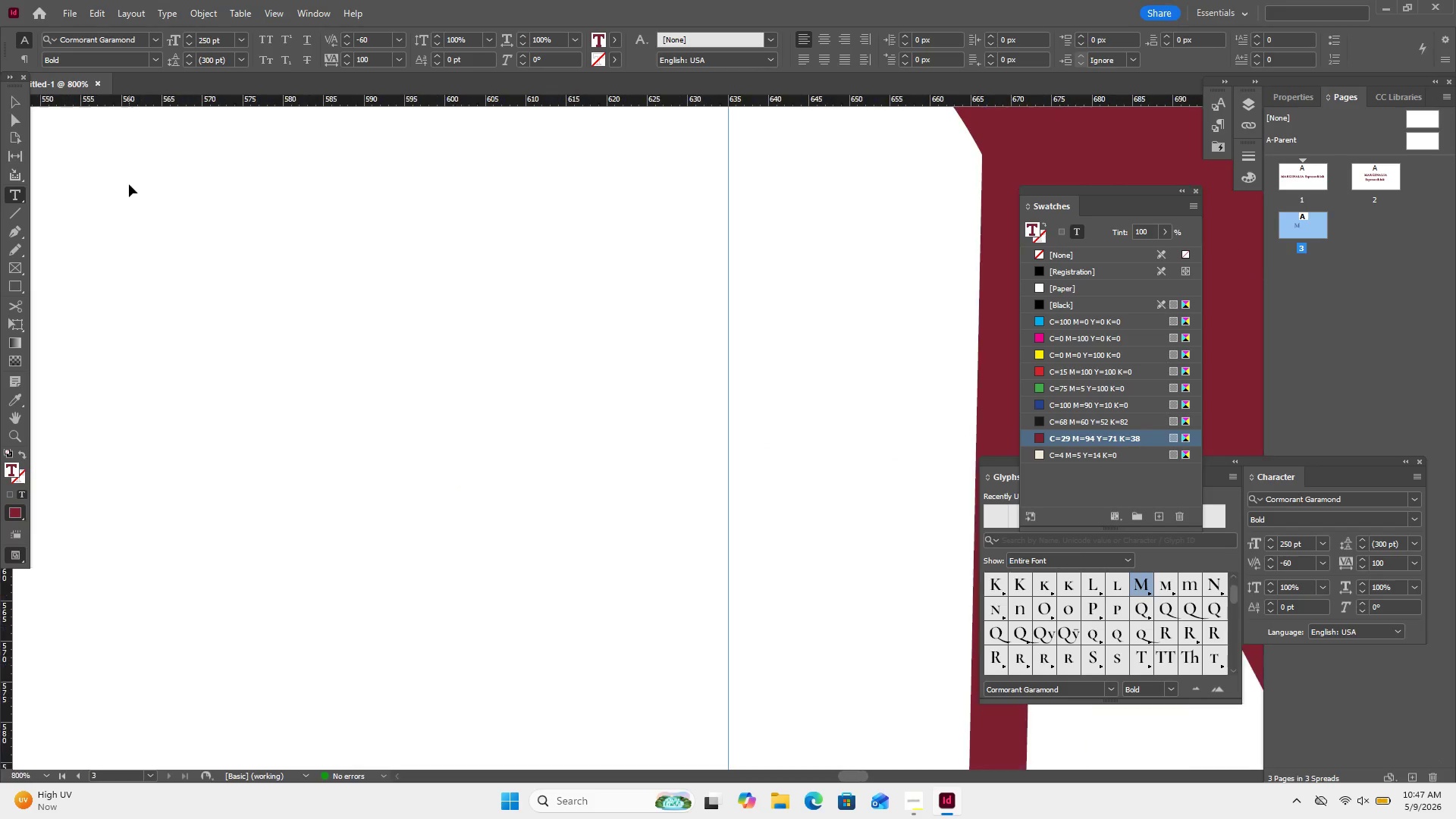 
key(Control+Minus)
 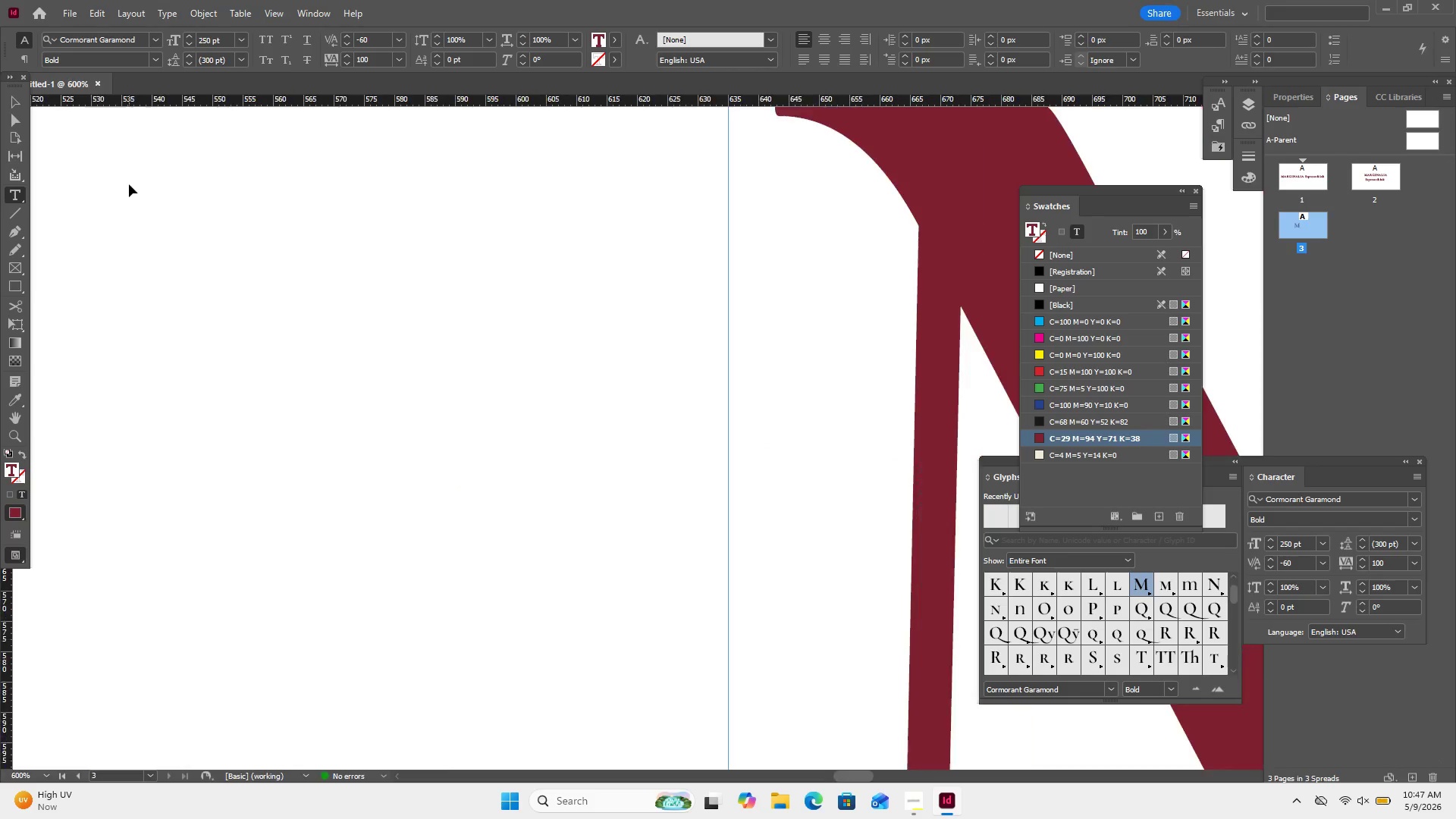 
key(Control+Minus)
 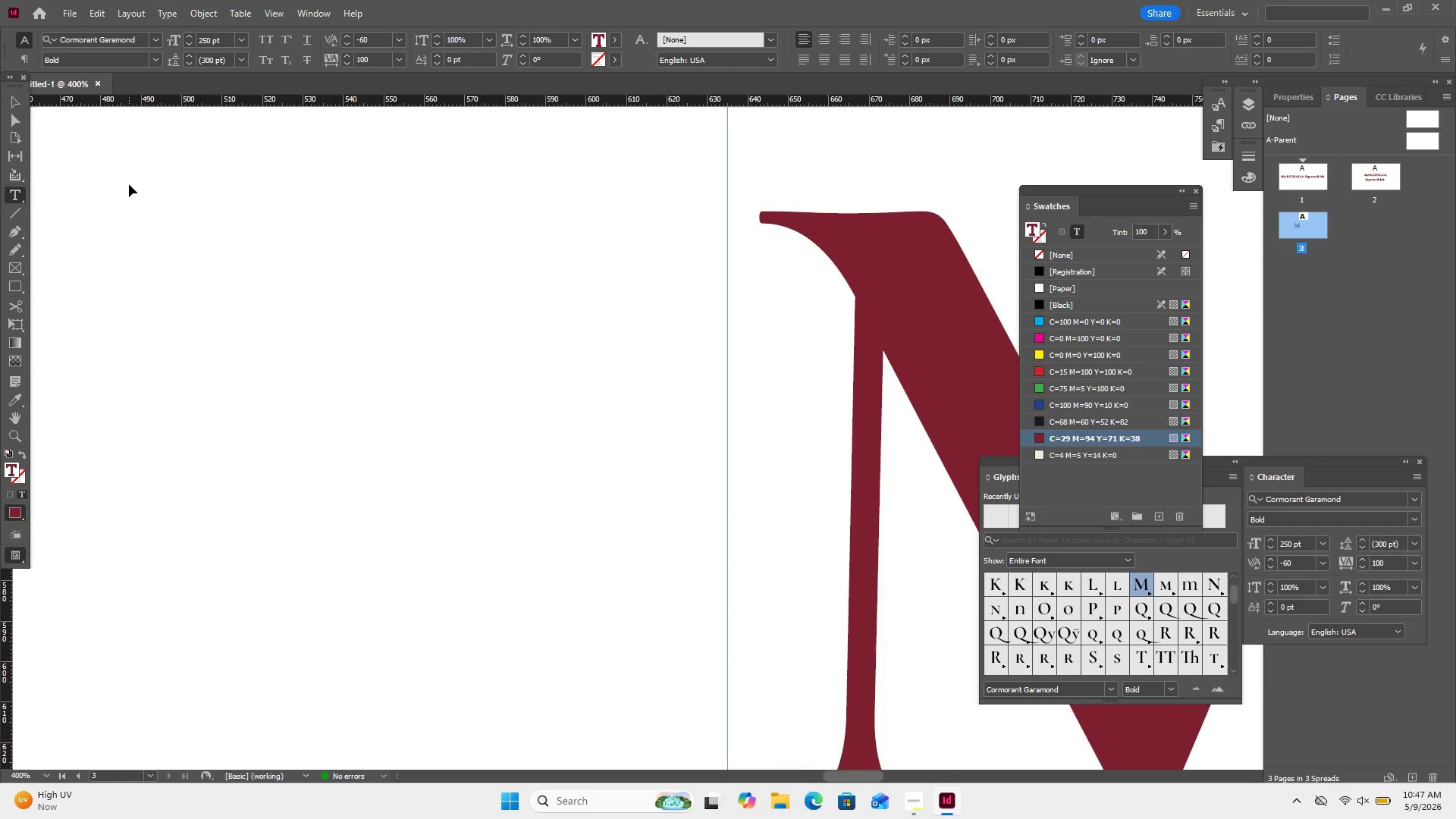 
key(Control+Minus)
 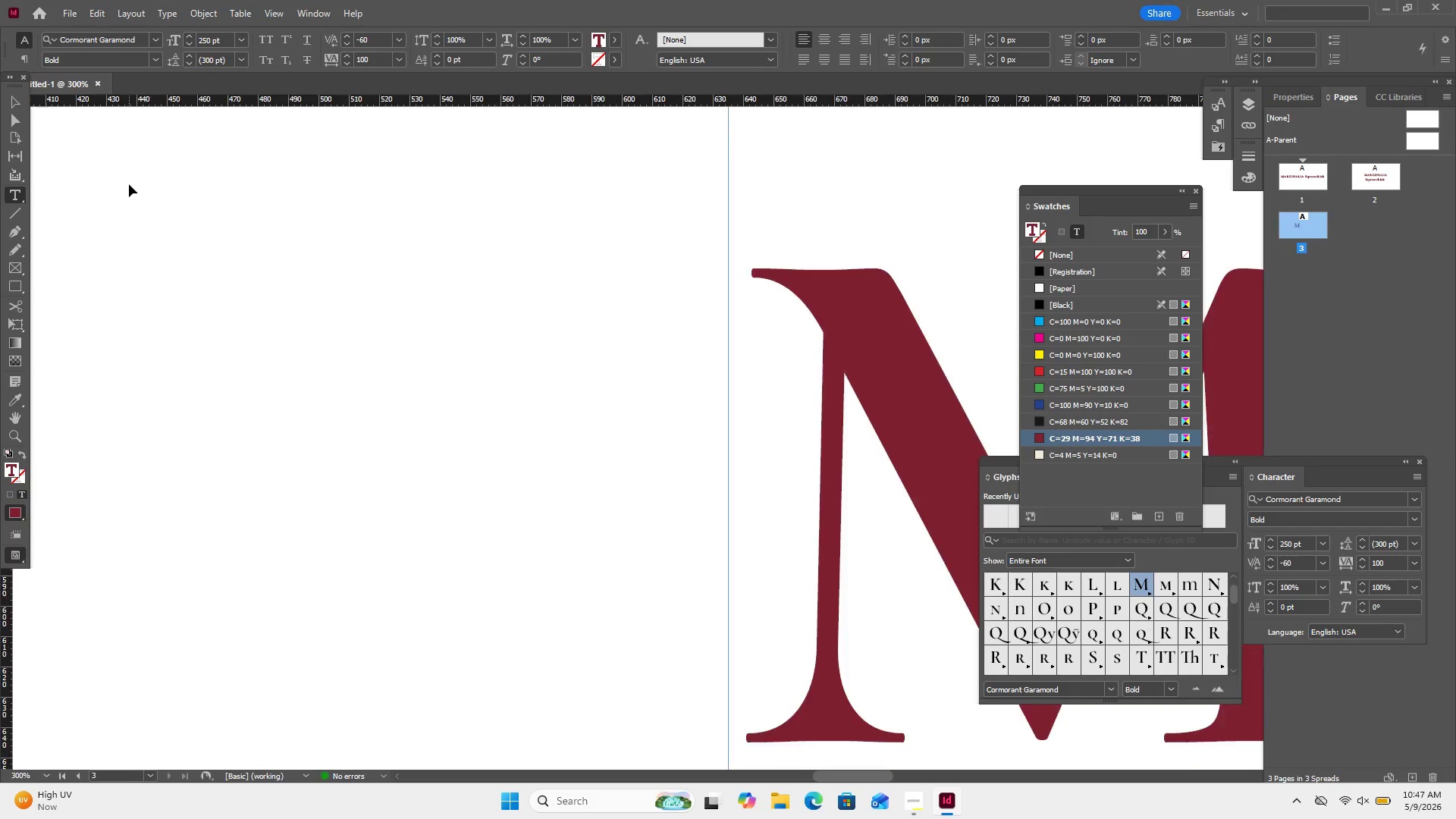 
key(Control+Minus)
 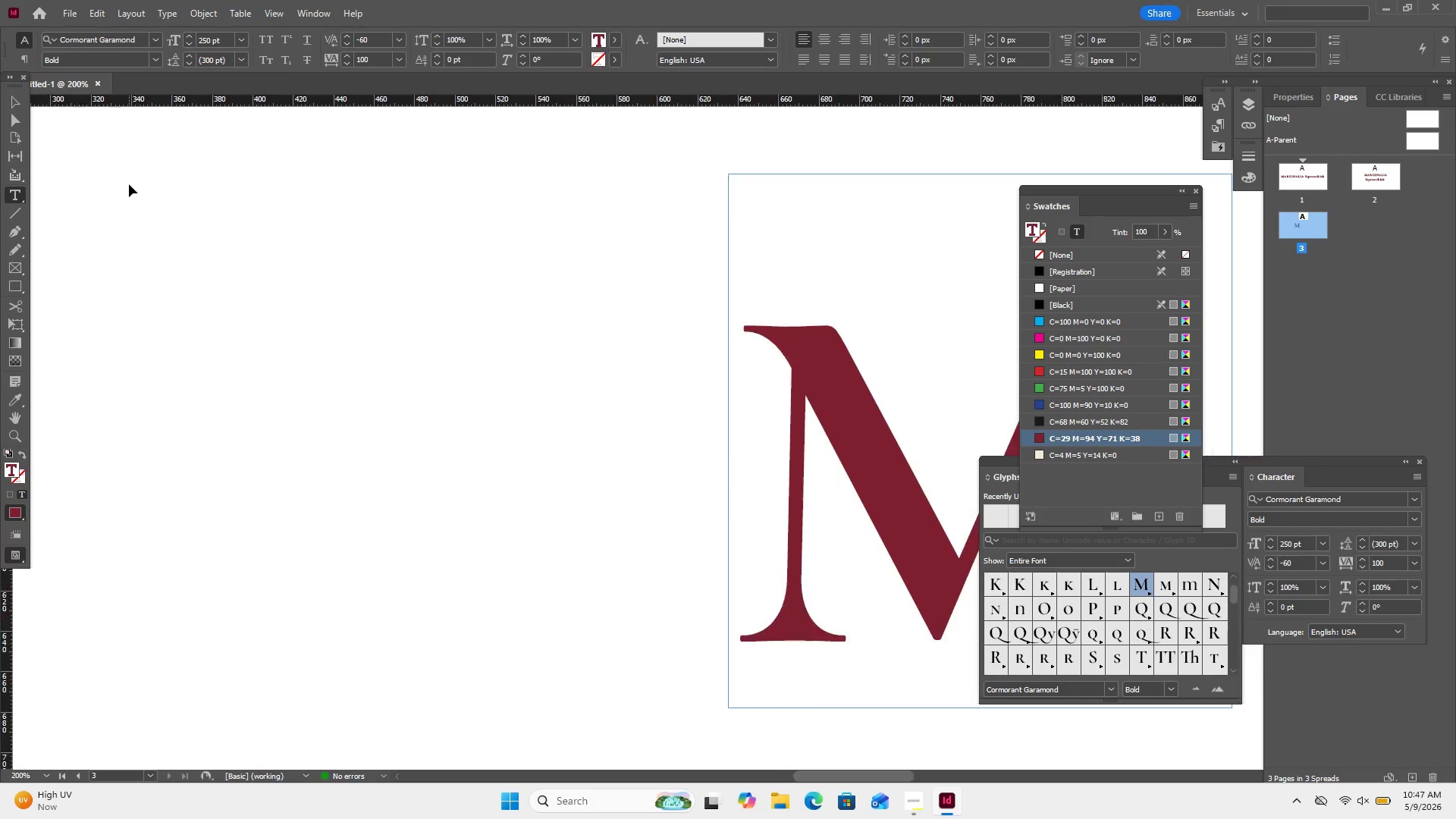 
key(Control+Minus)
 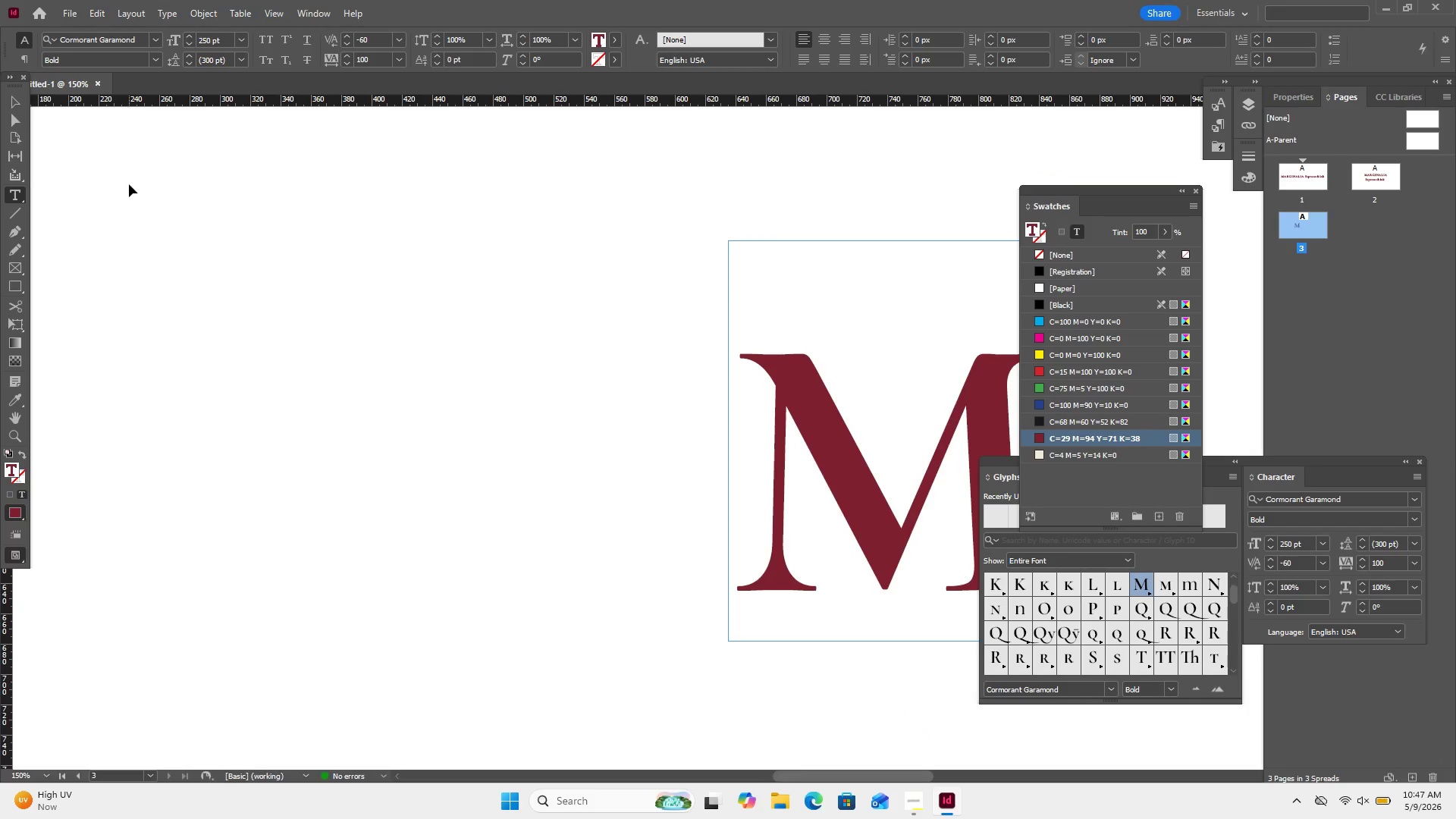 
key(Control+Minus)
 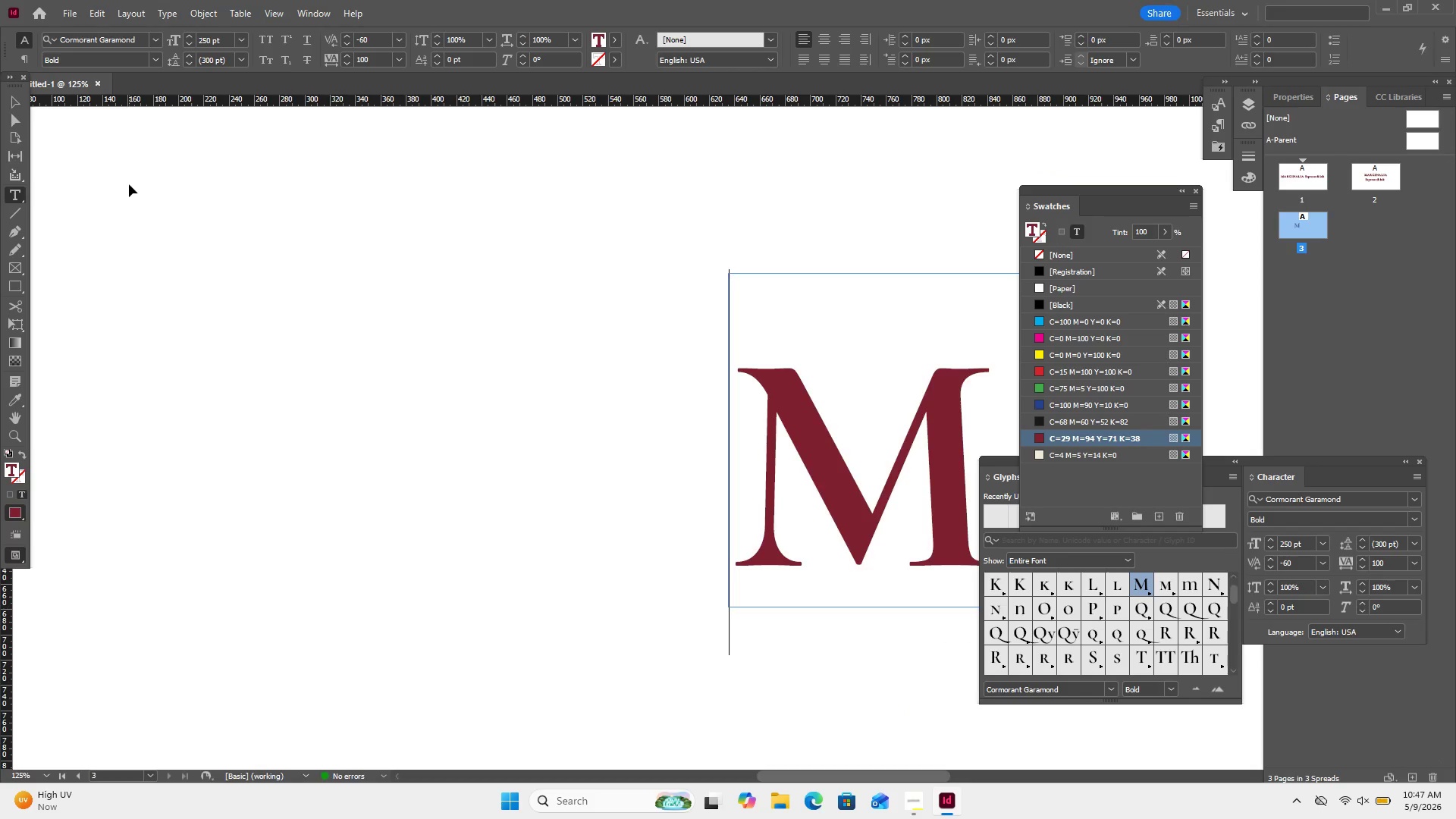 
key(Control+Minus)
 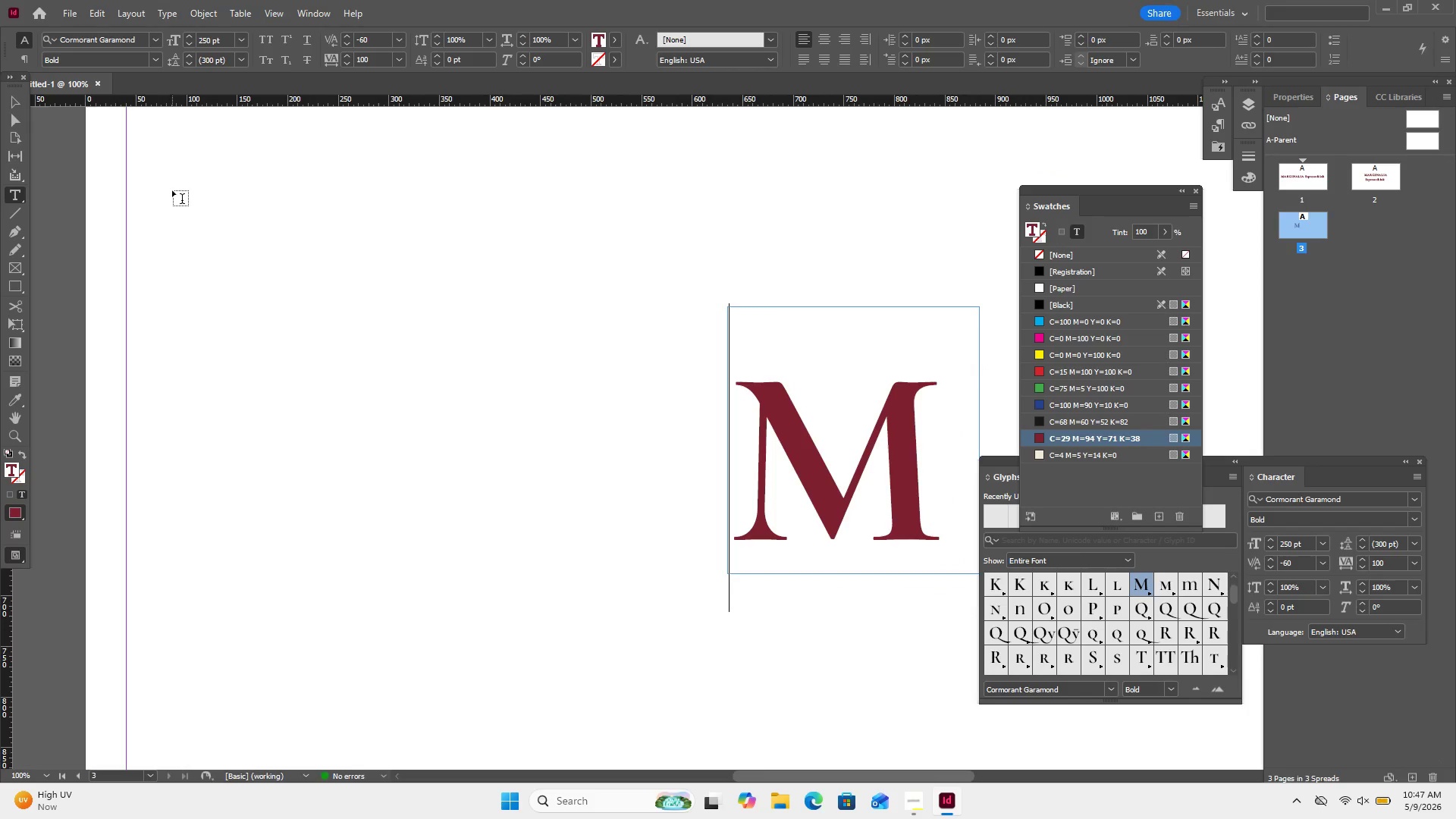 
key(Control+Z)
 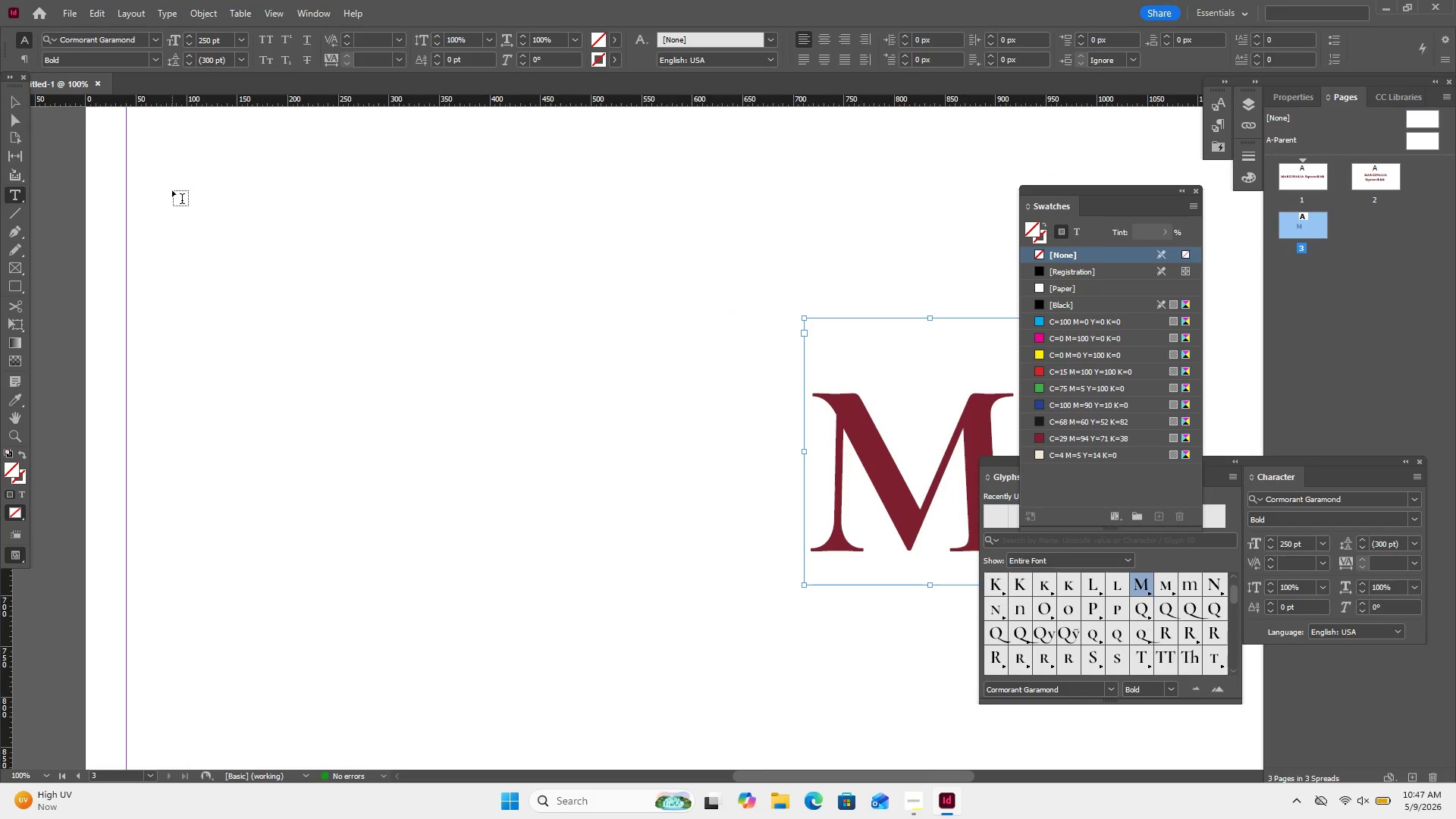 
key(Control+Shift+Z)
 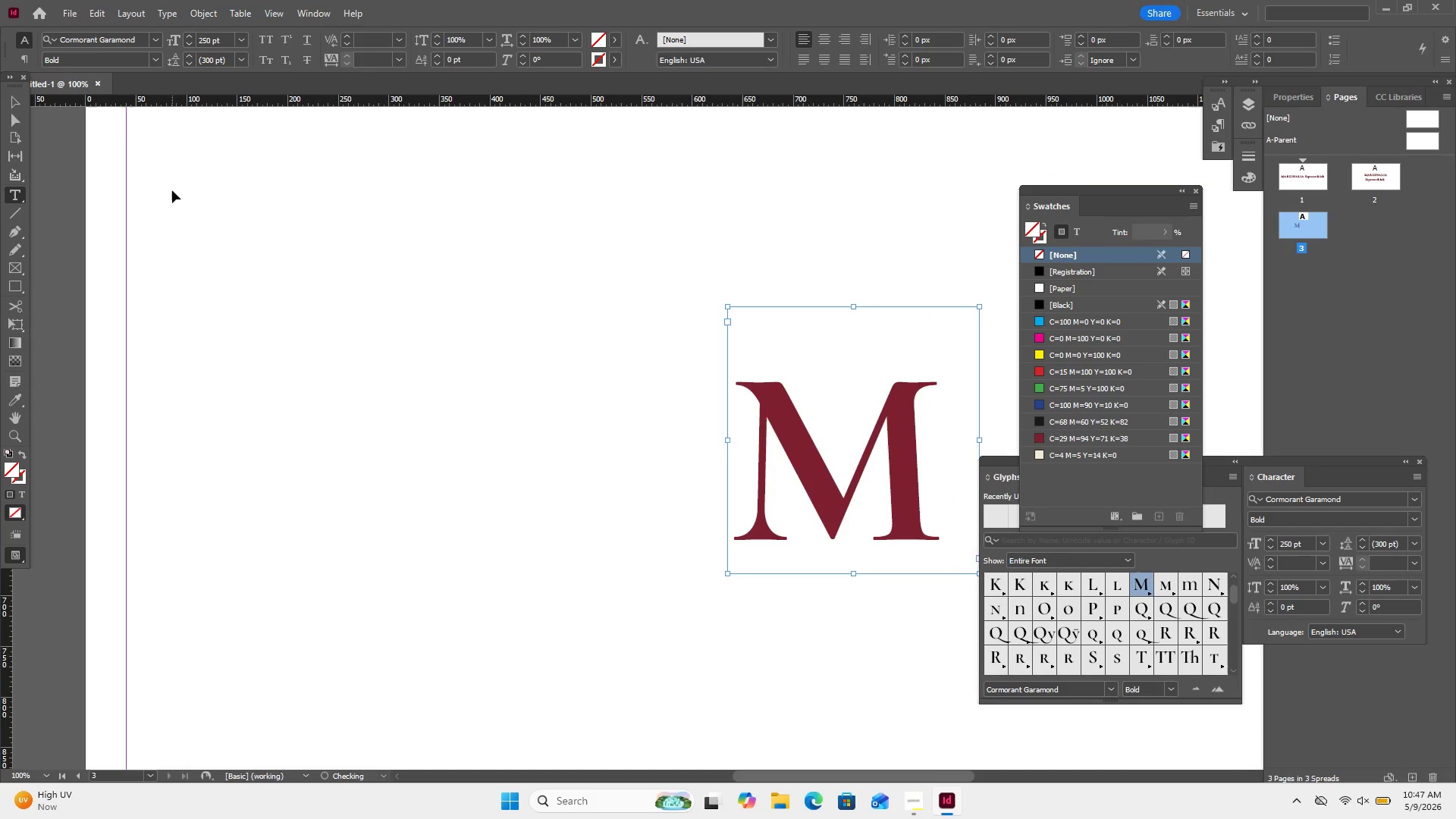 
key(Control+Shift+Z)
 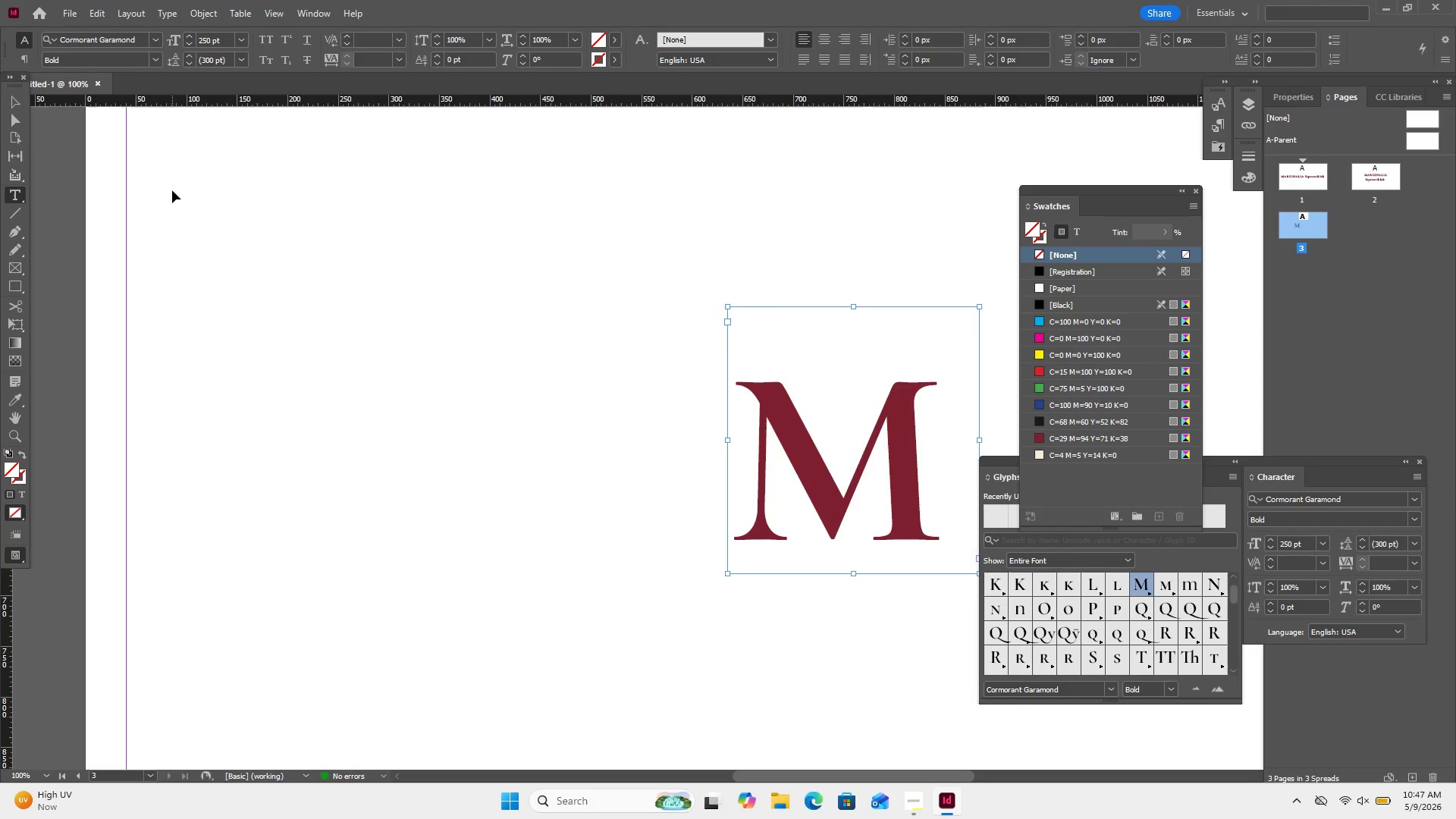 
key(Control+Shift+Z)
 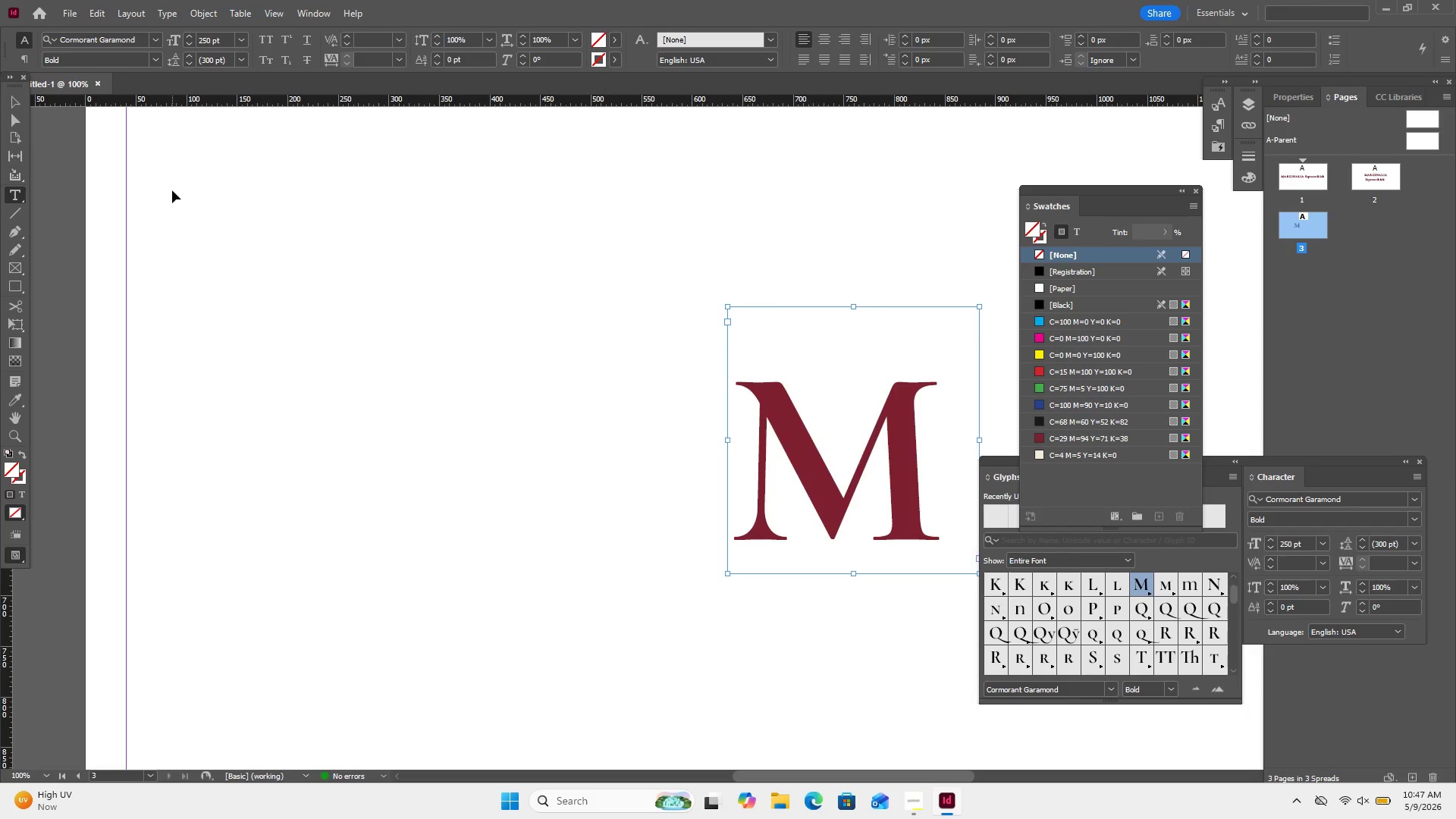 
key(Control+Shift+Z)
 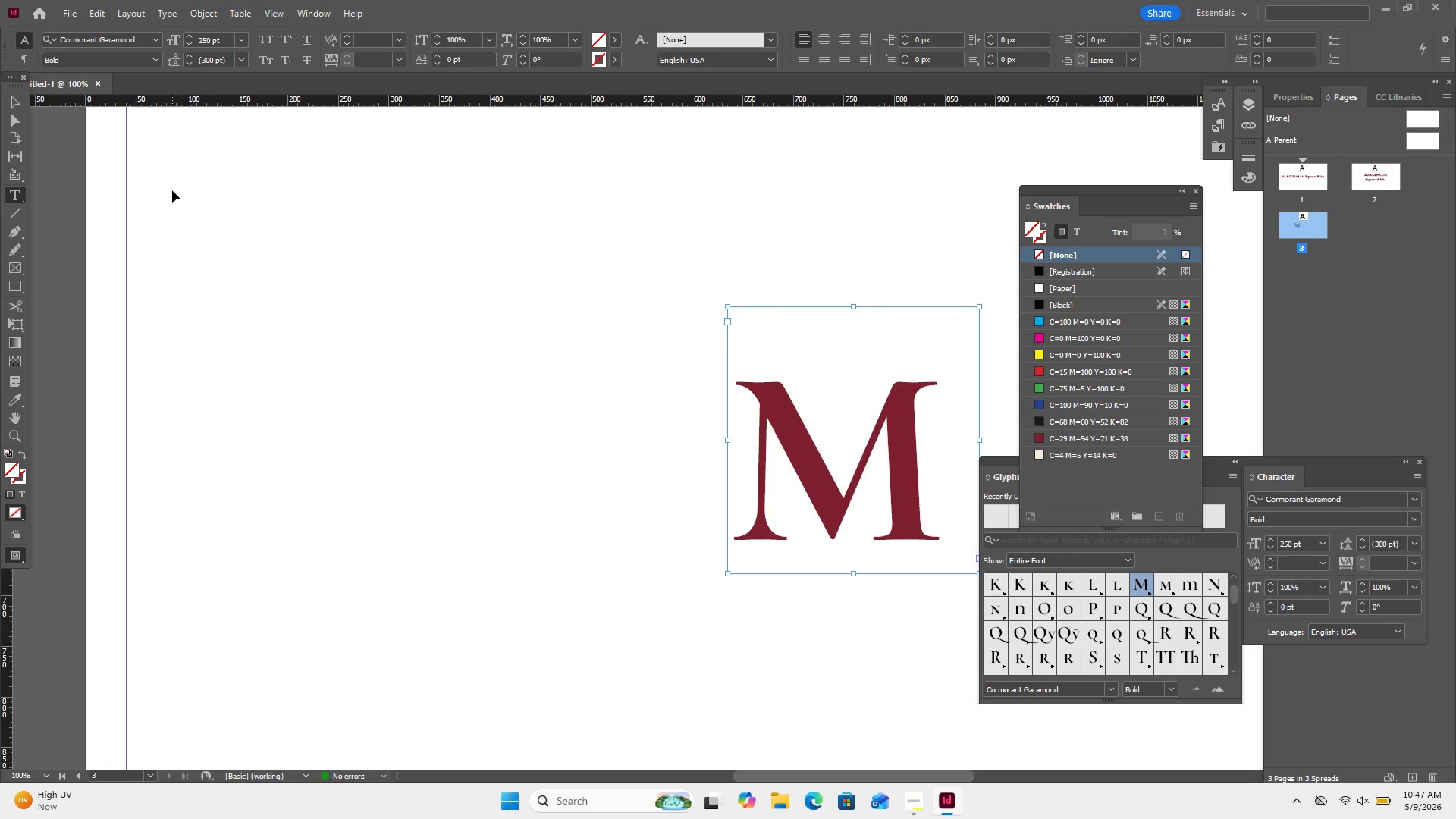 
key(Control+Shift+Z)
 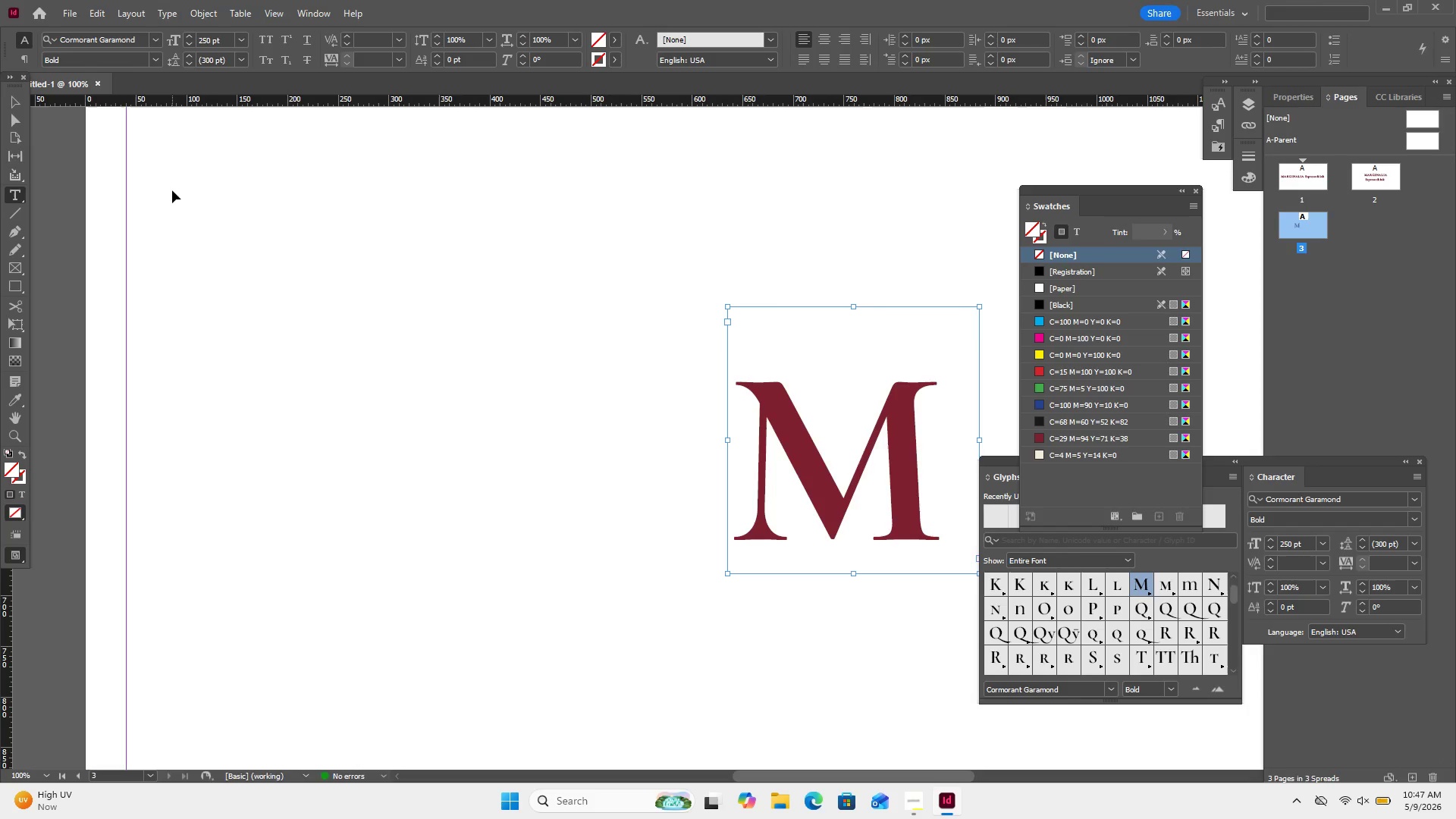 
key(Control+Shift+Z)
 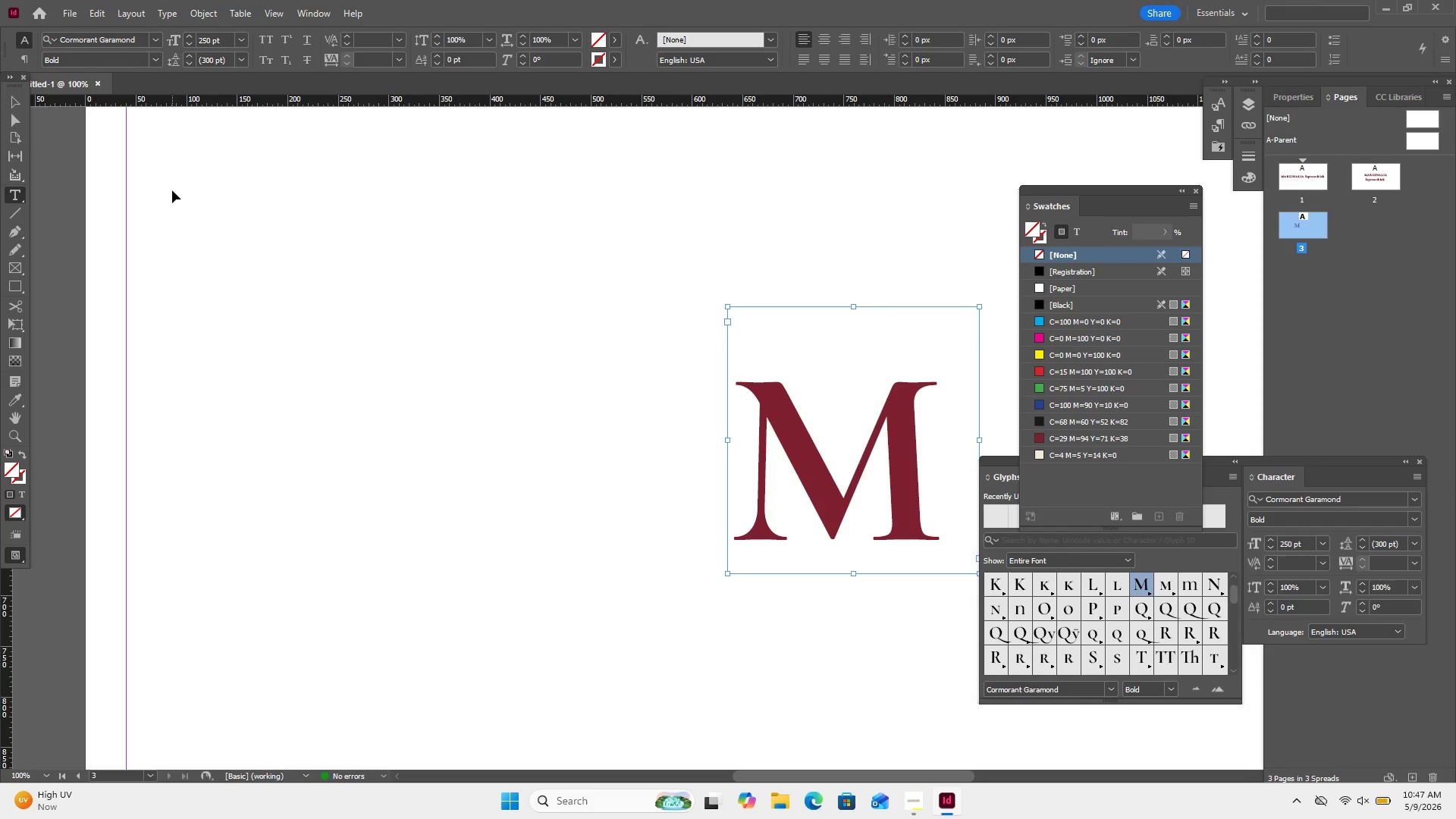 
key(Control+Shift+Z)
 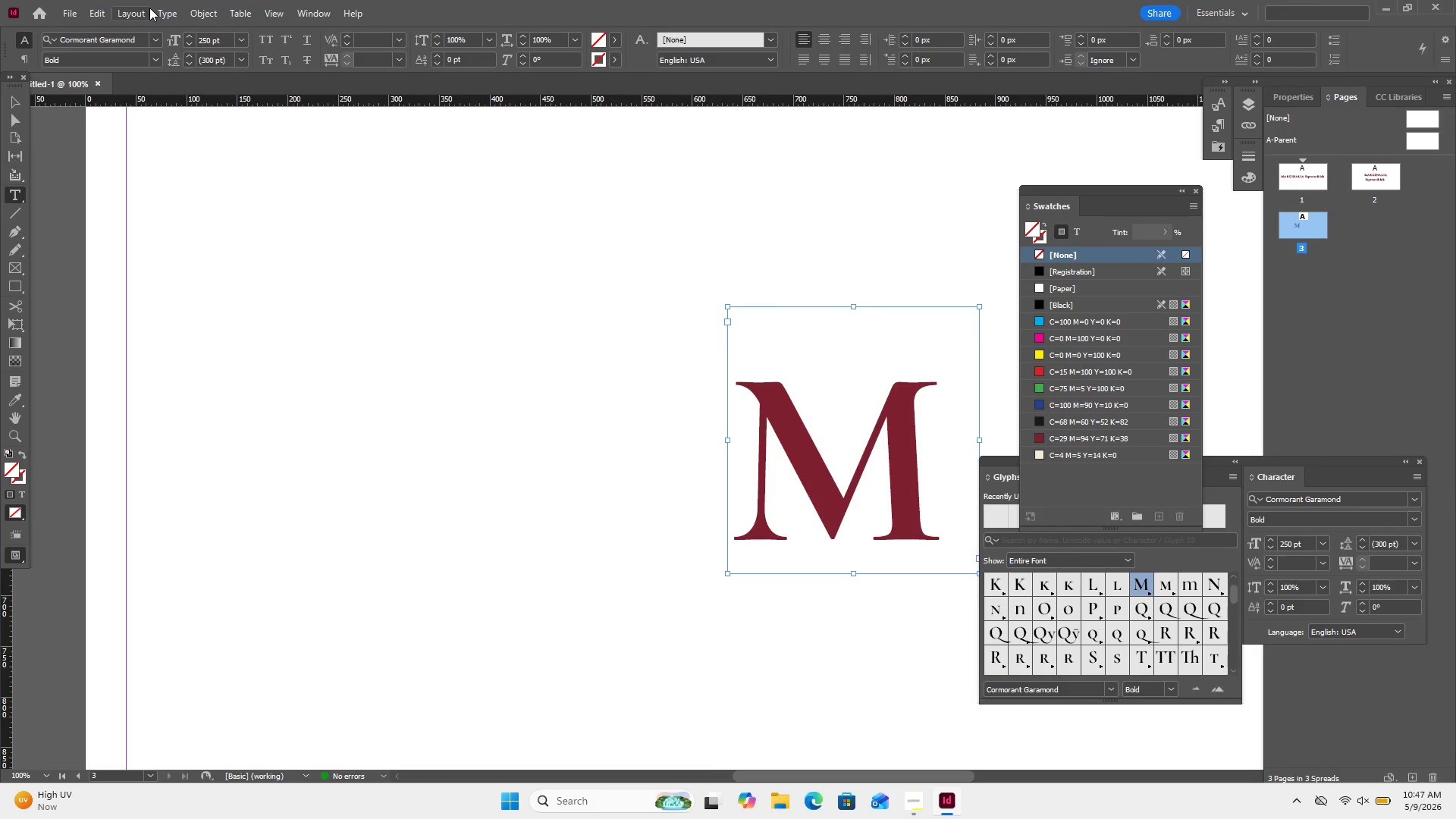 
left_click([162, 0])
 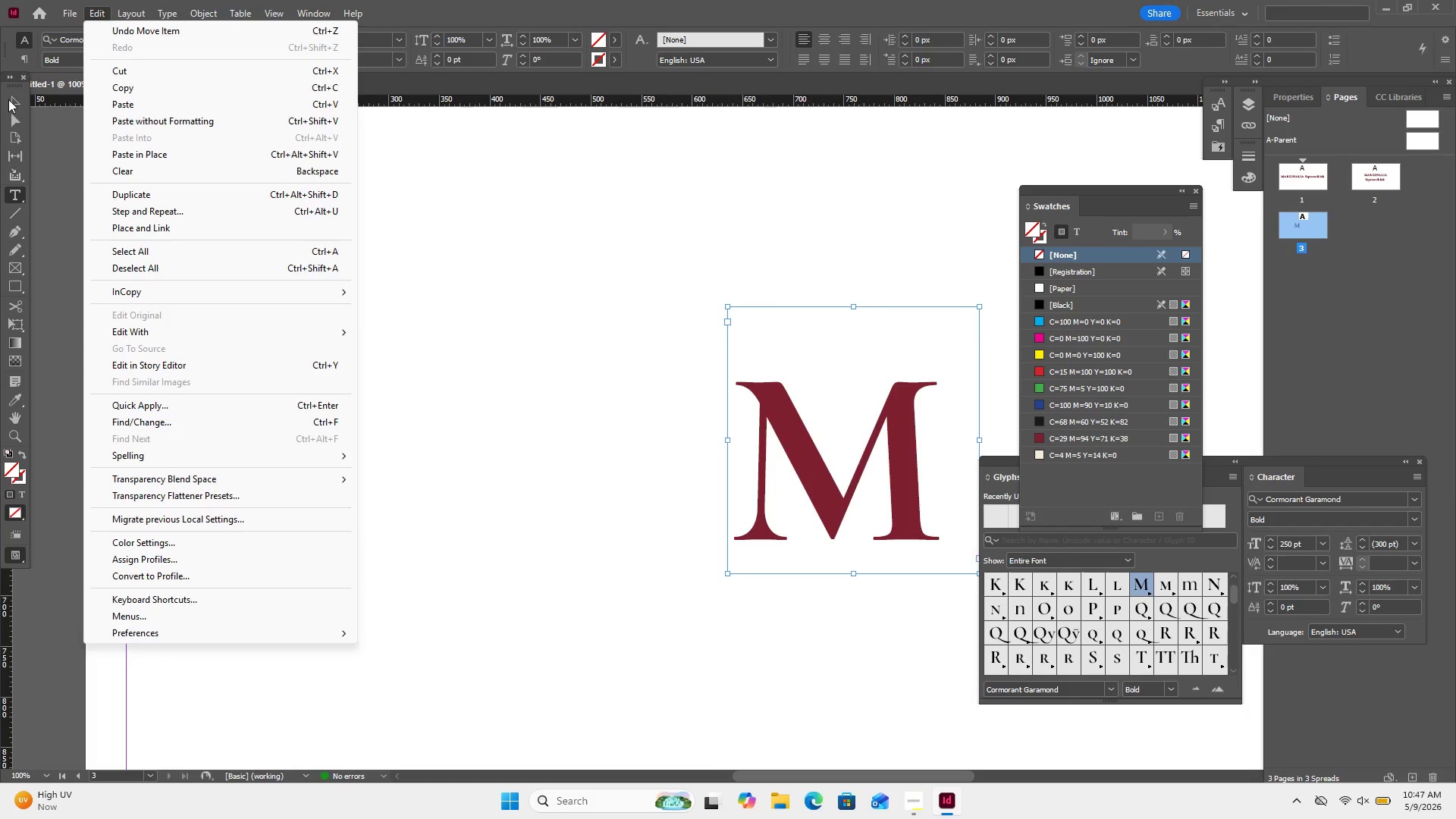 
left_click([8, 99])
 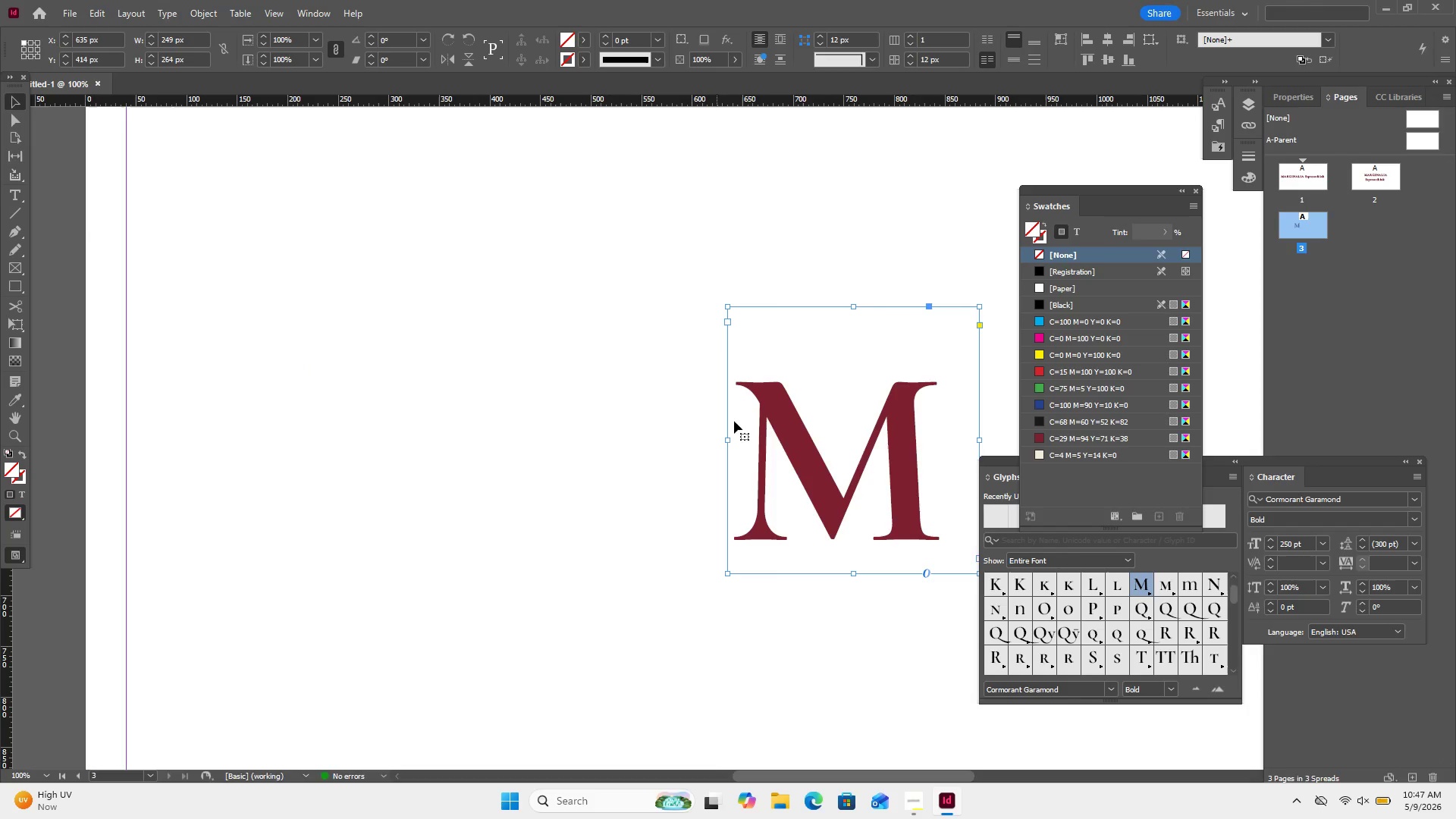 
left_click([766, 413])
 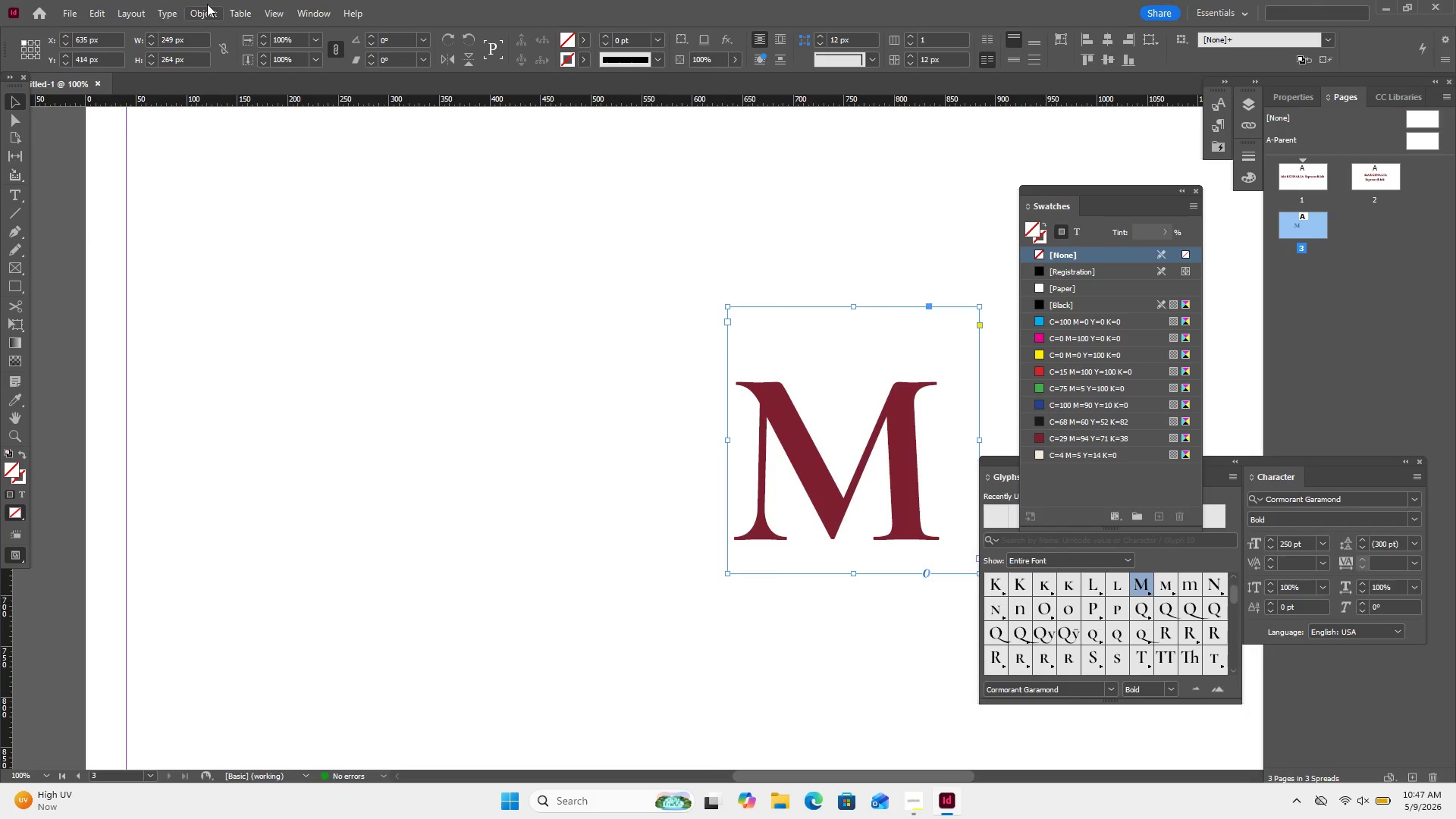 
left_click([164, 9])
 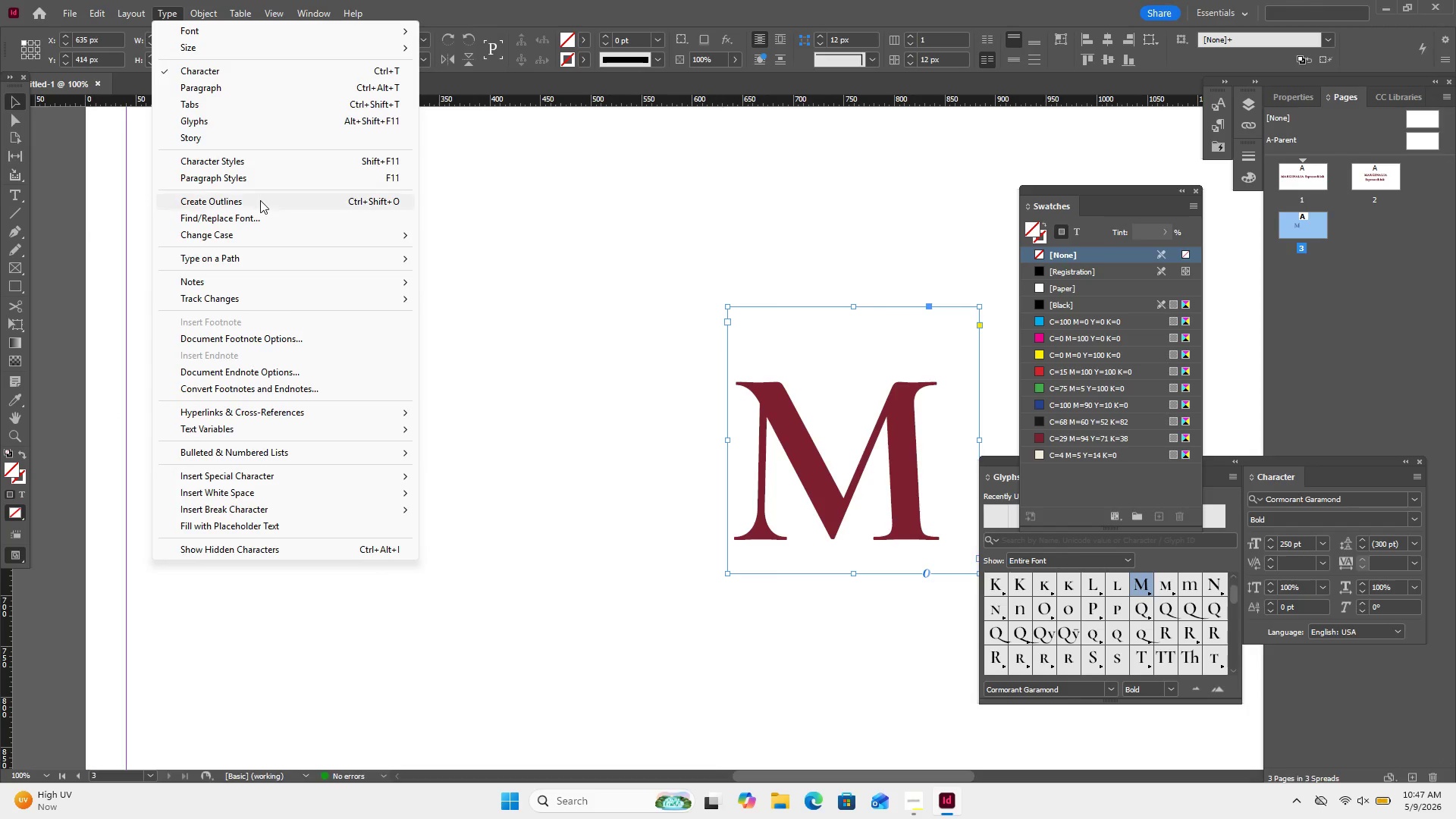 
left_click([260, 200])
 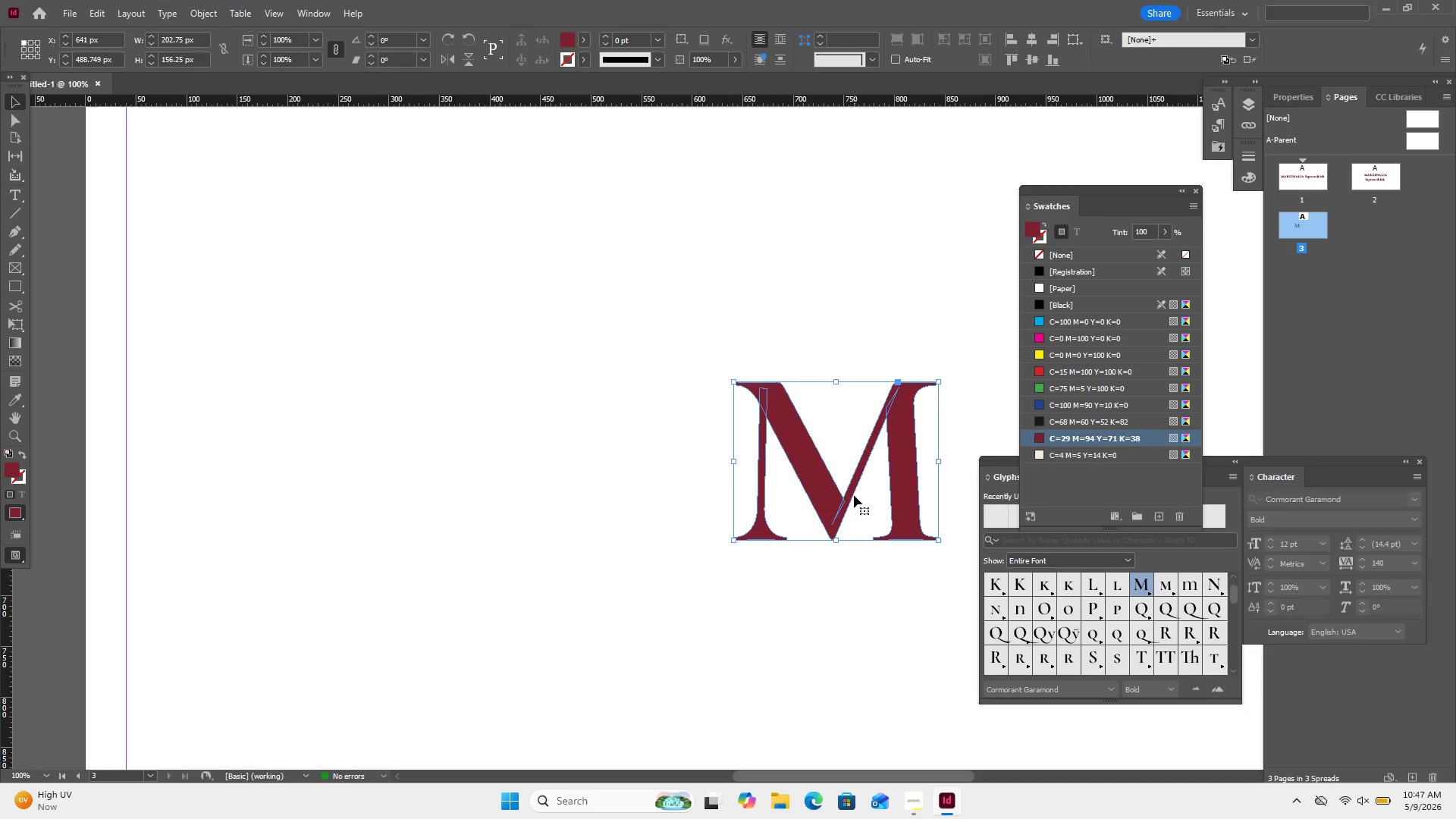 
left_click([896, 466])
 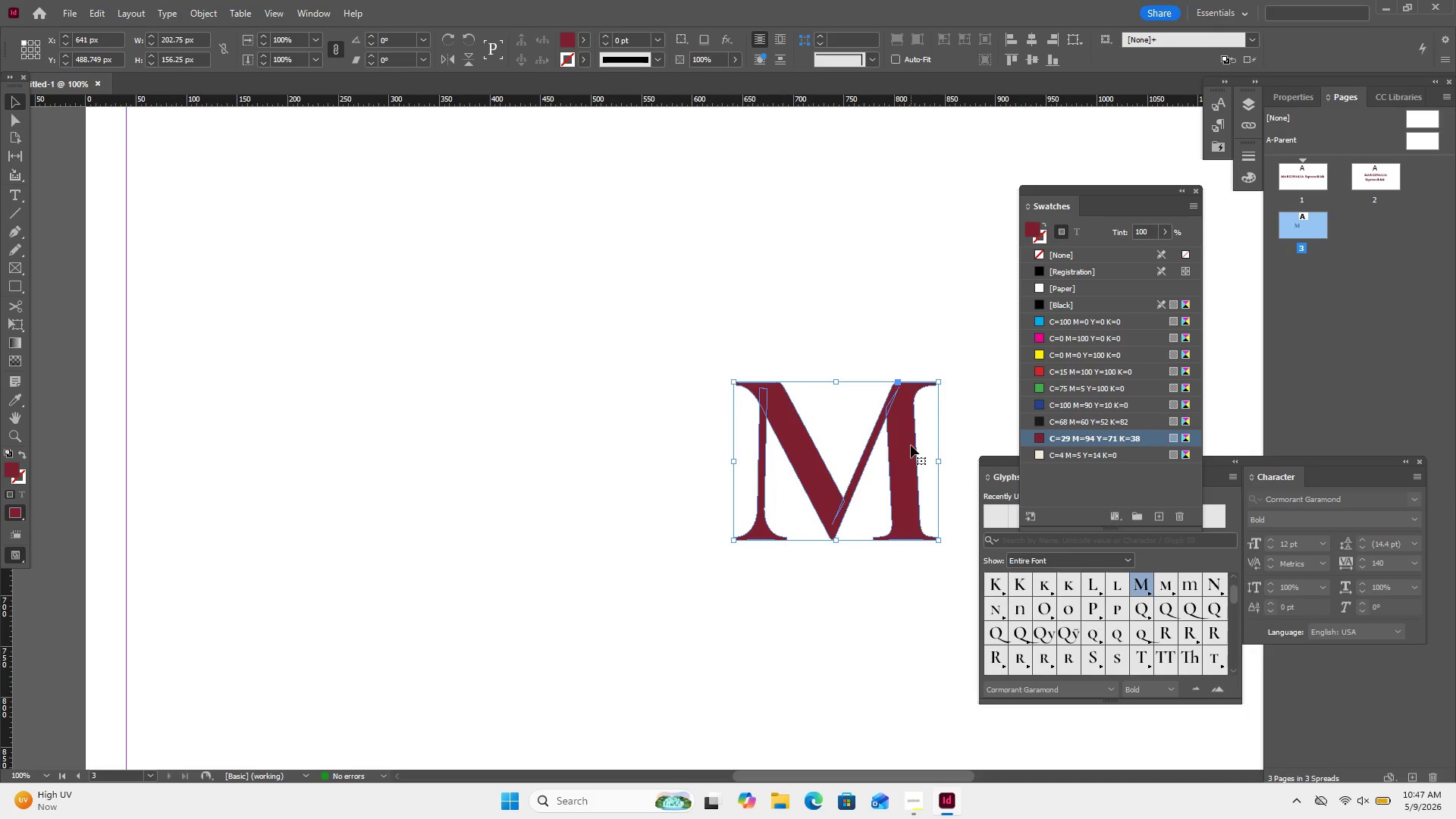 
hold_key(key=ArrowLeft, duration=3.17)
 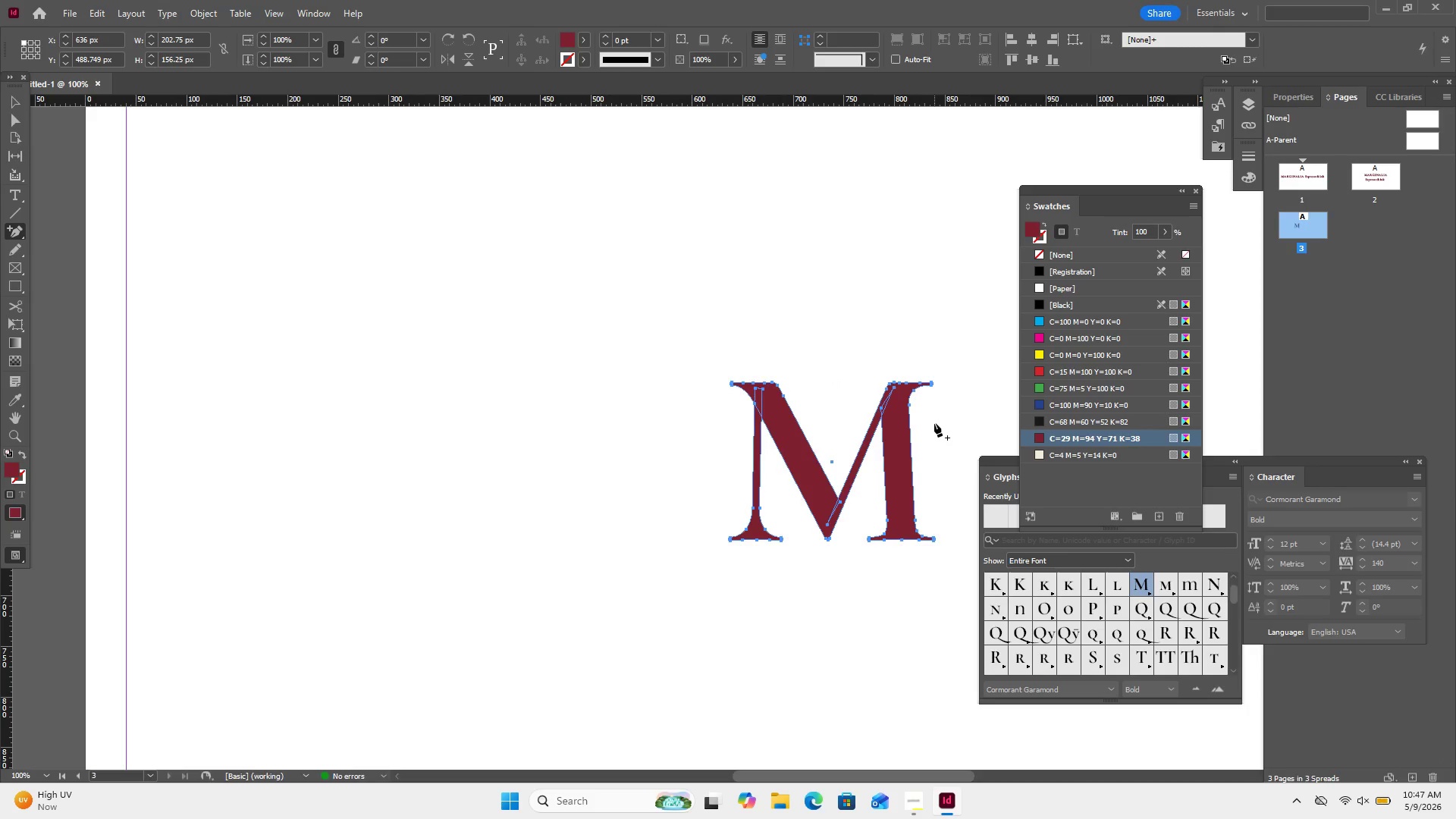 
key(Equal)
 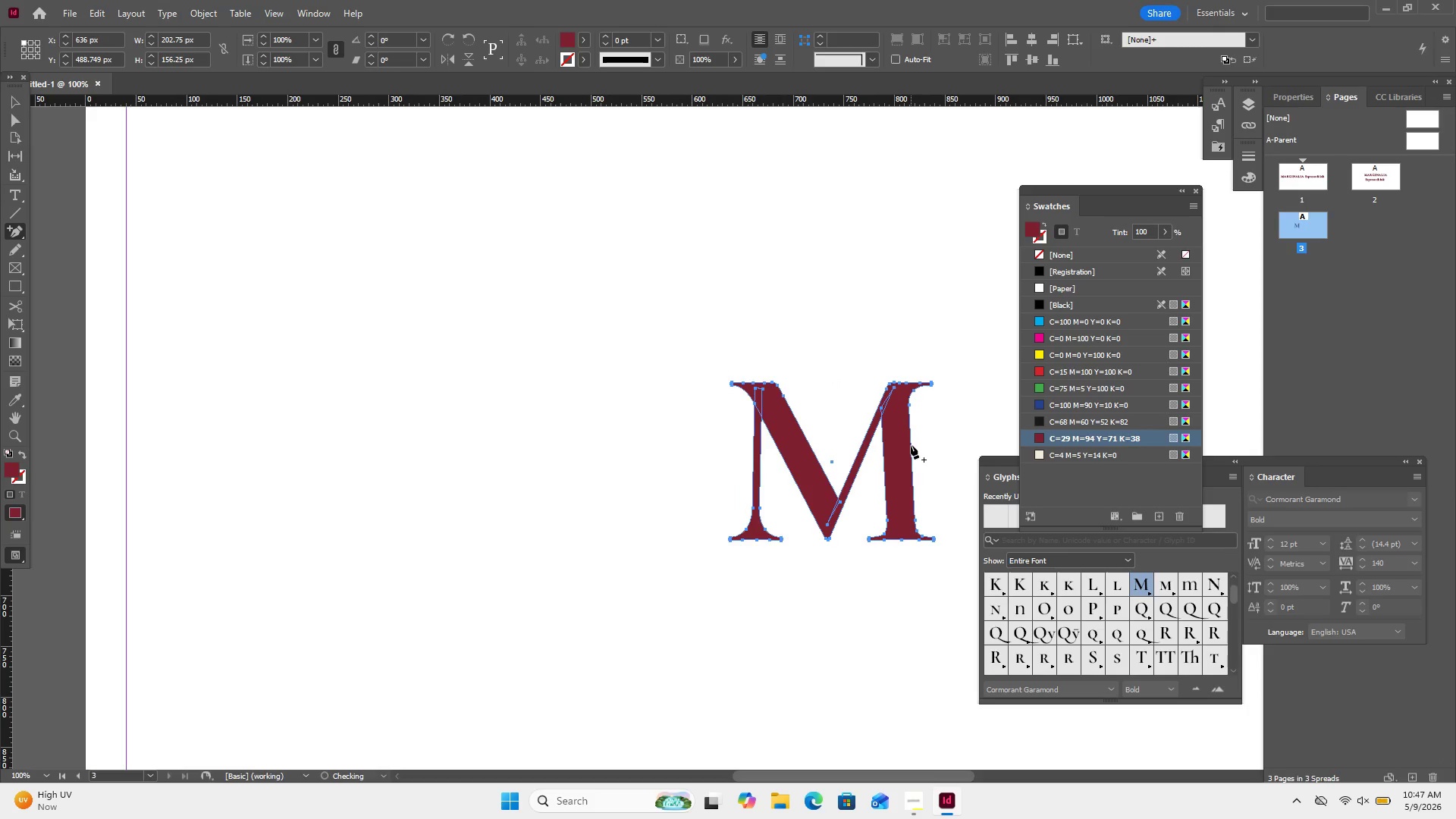 
key(Equal)
 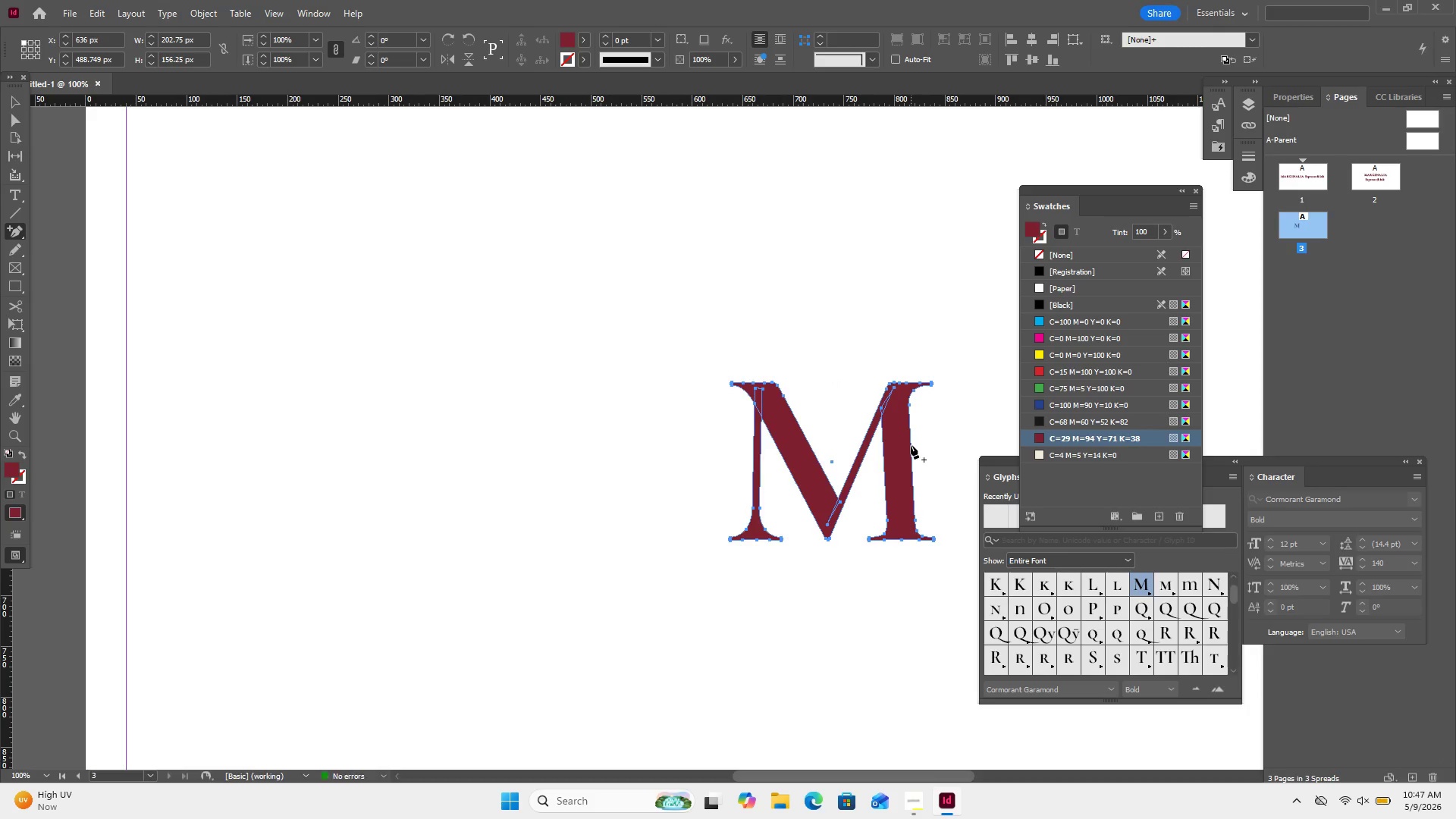 
key(Equal)
 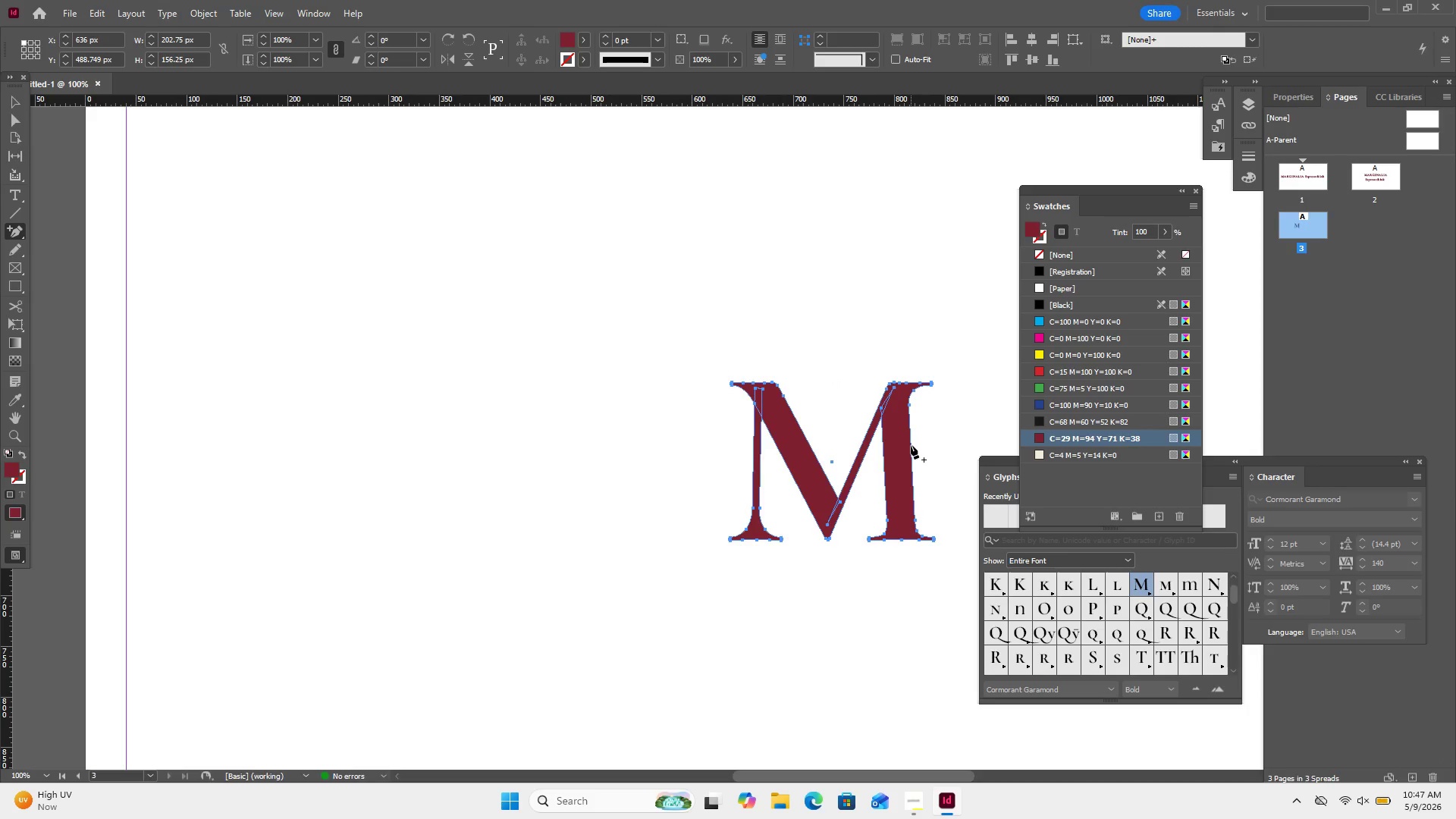 
key(Equal)
 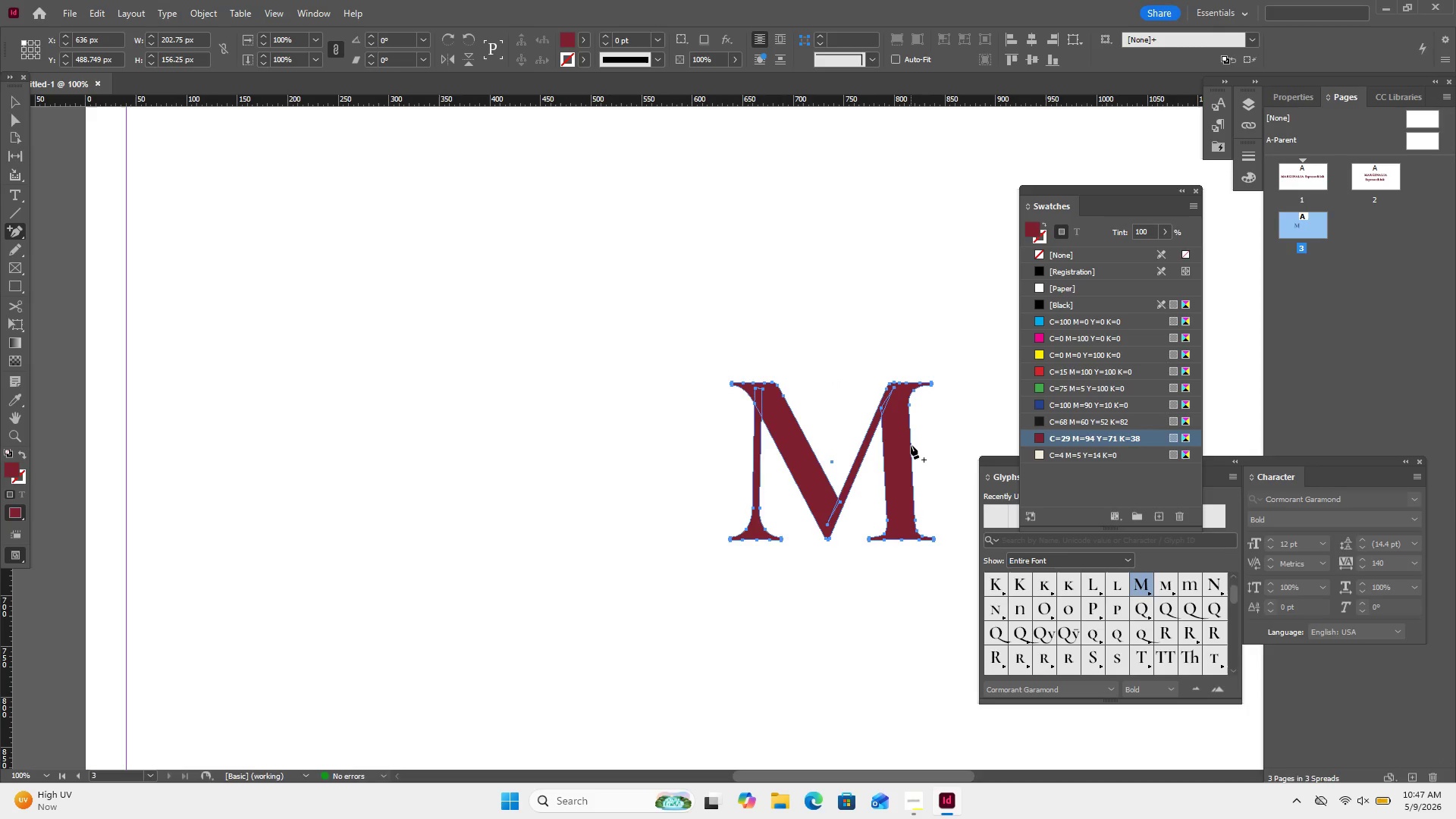 
key(Equal)
 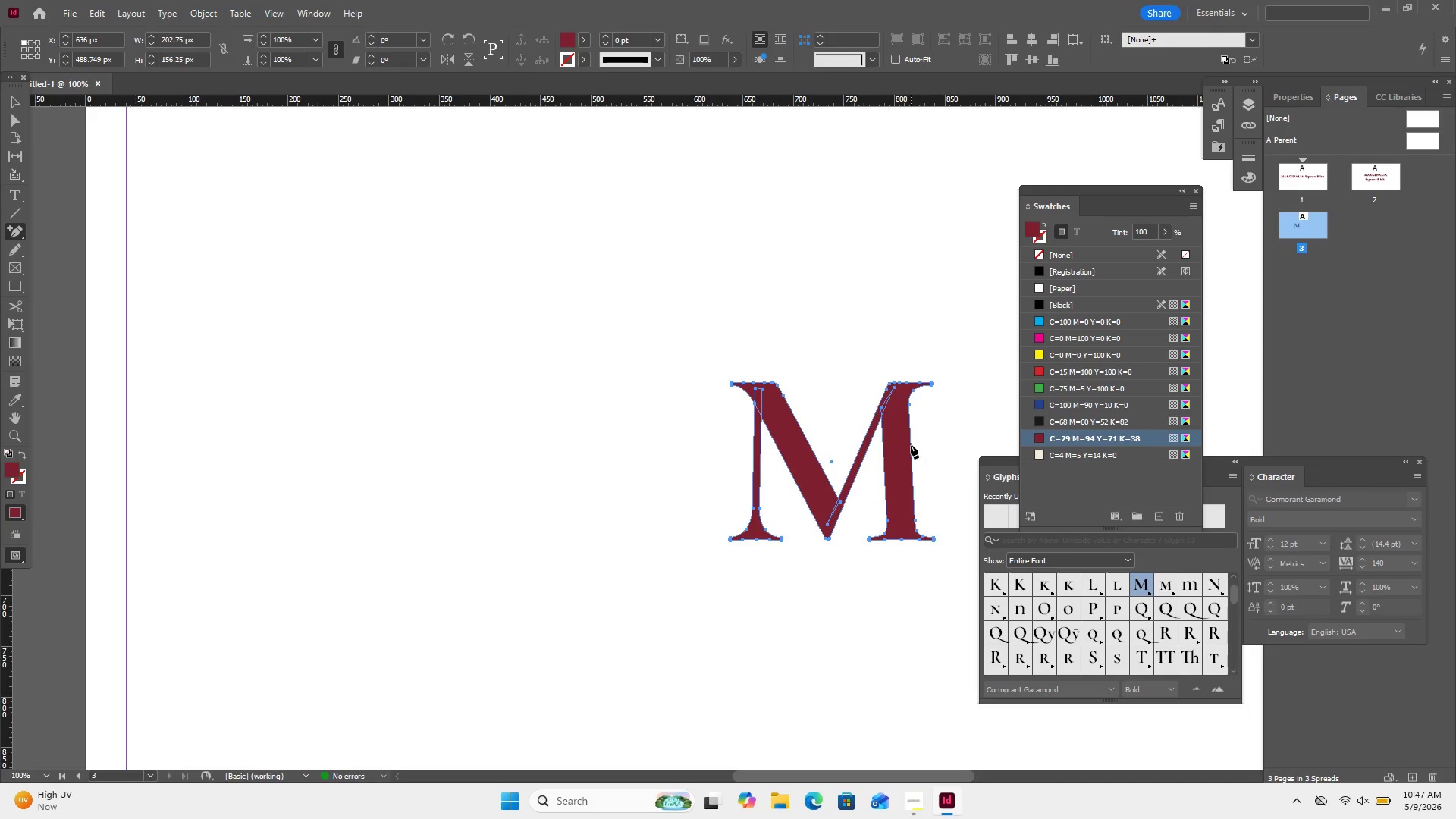 
key(Equal)
 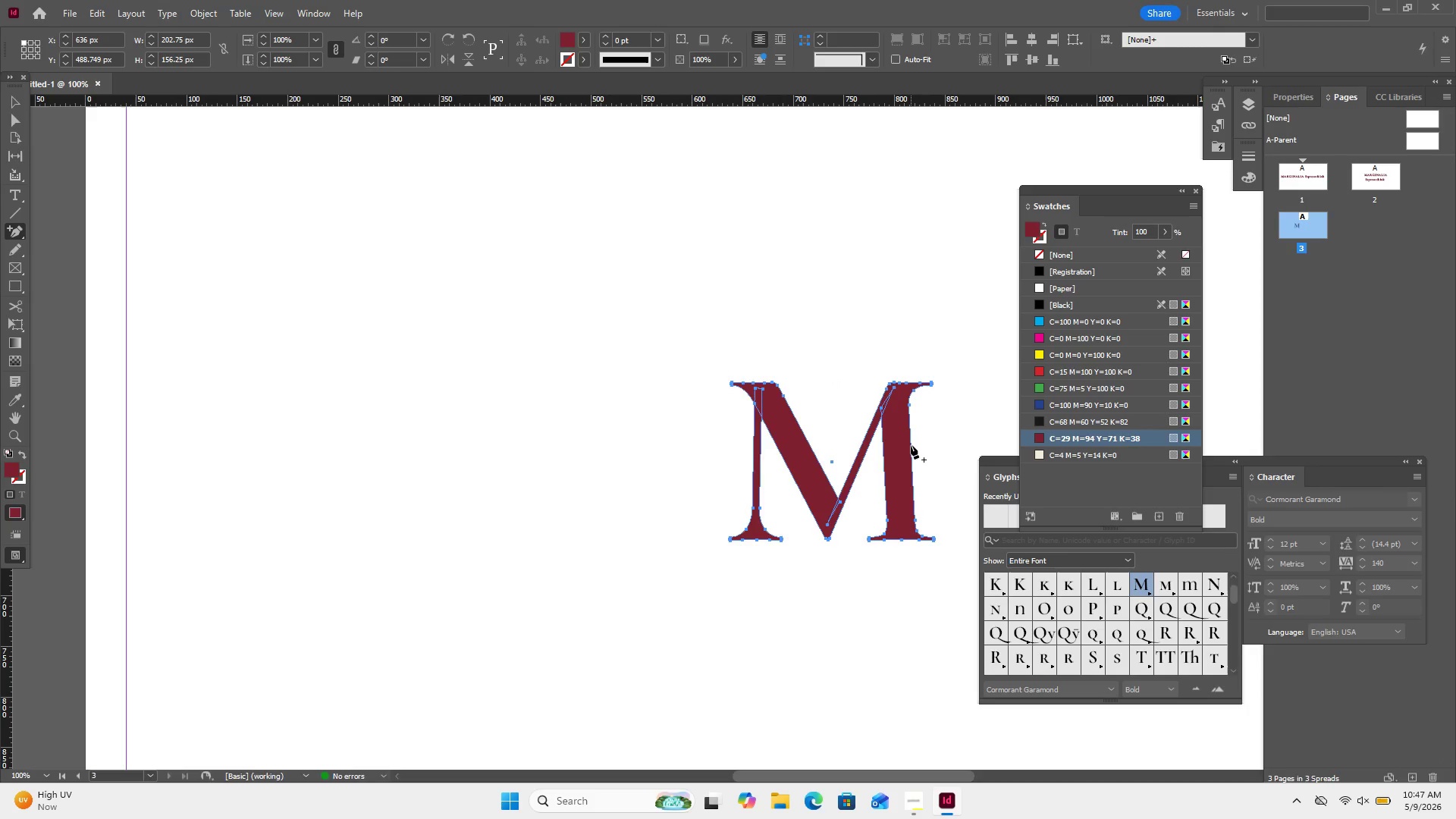 
key(Equal)
 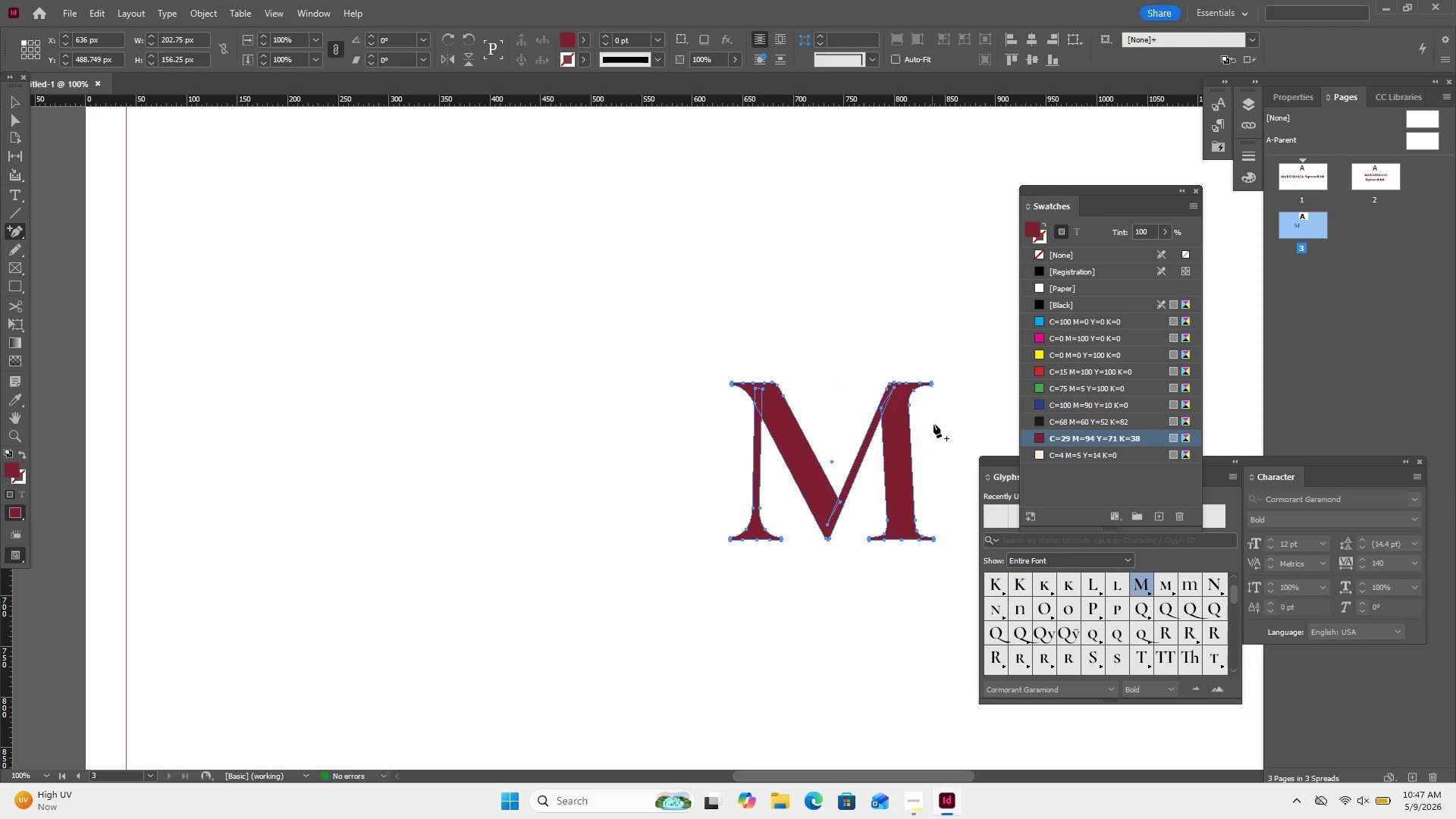 
hold_key(key=ArrowLeft, duration=1.3)
 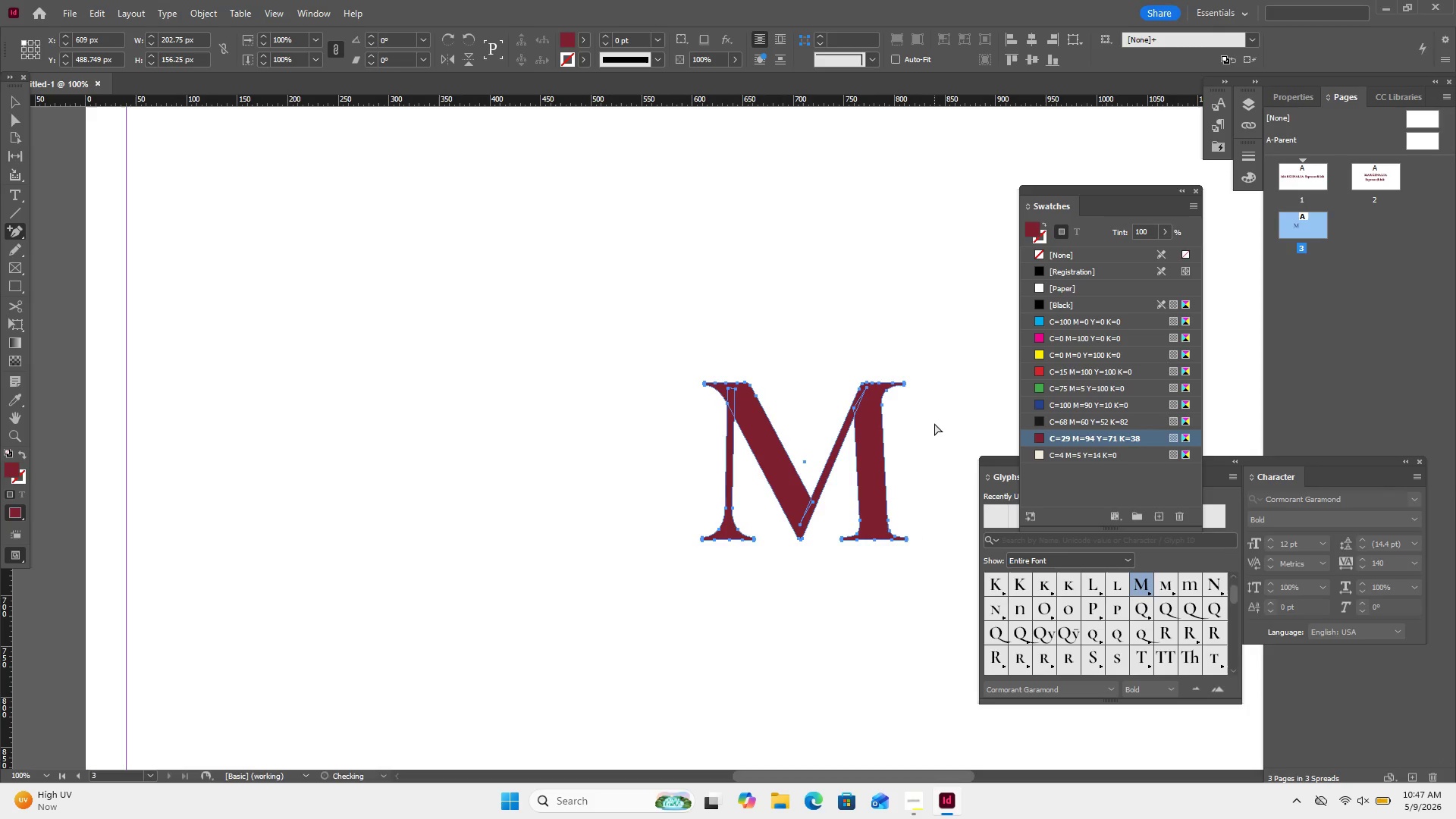 
key(Control+Equal)
 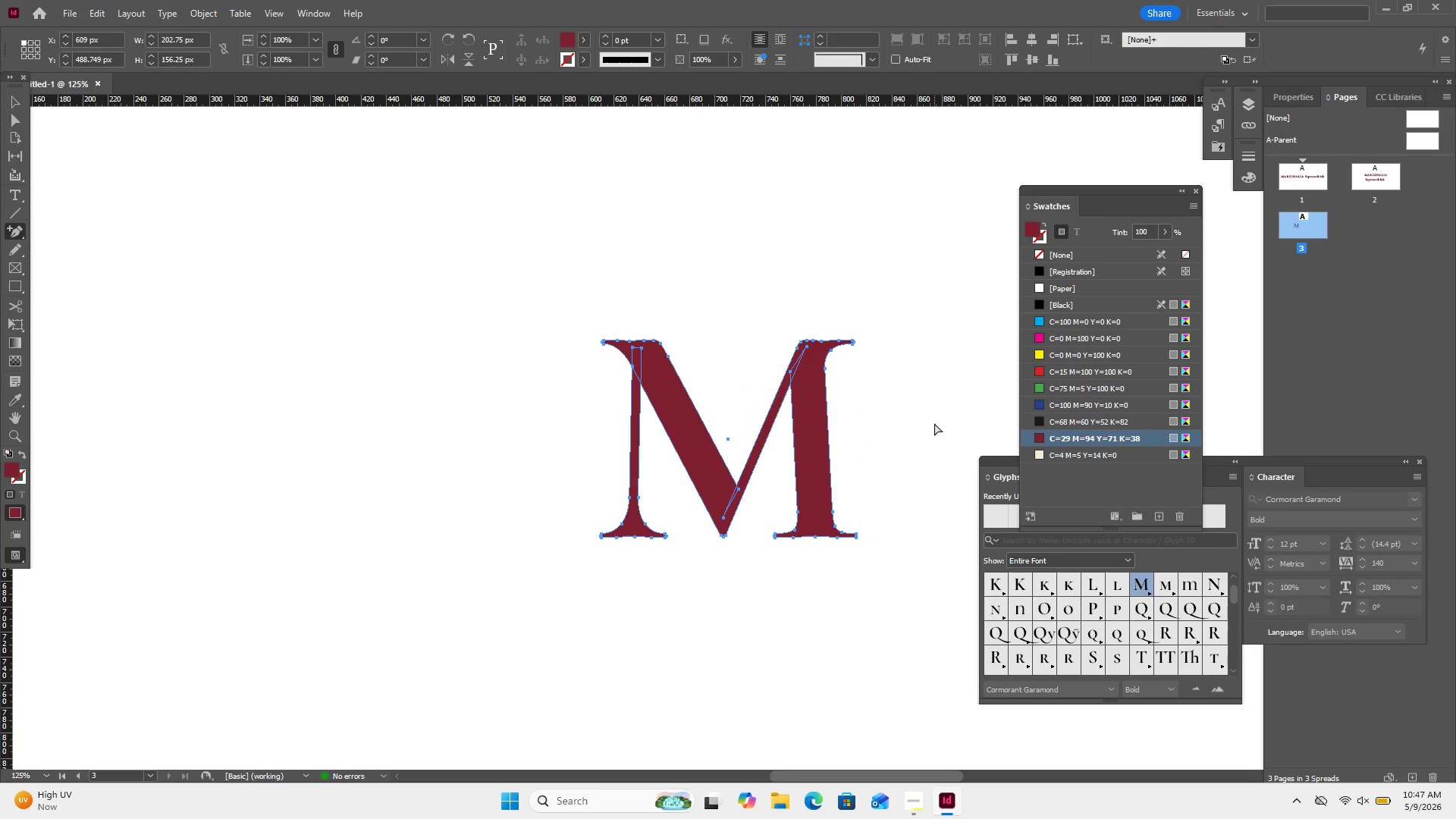 
key(Control+Equal)
 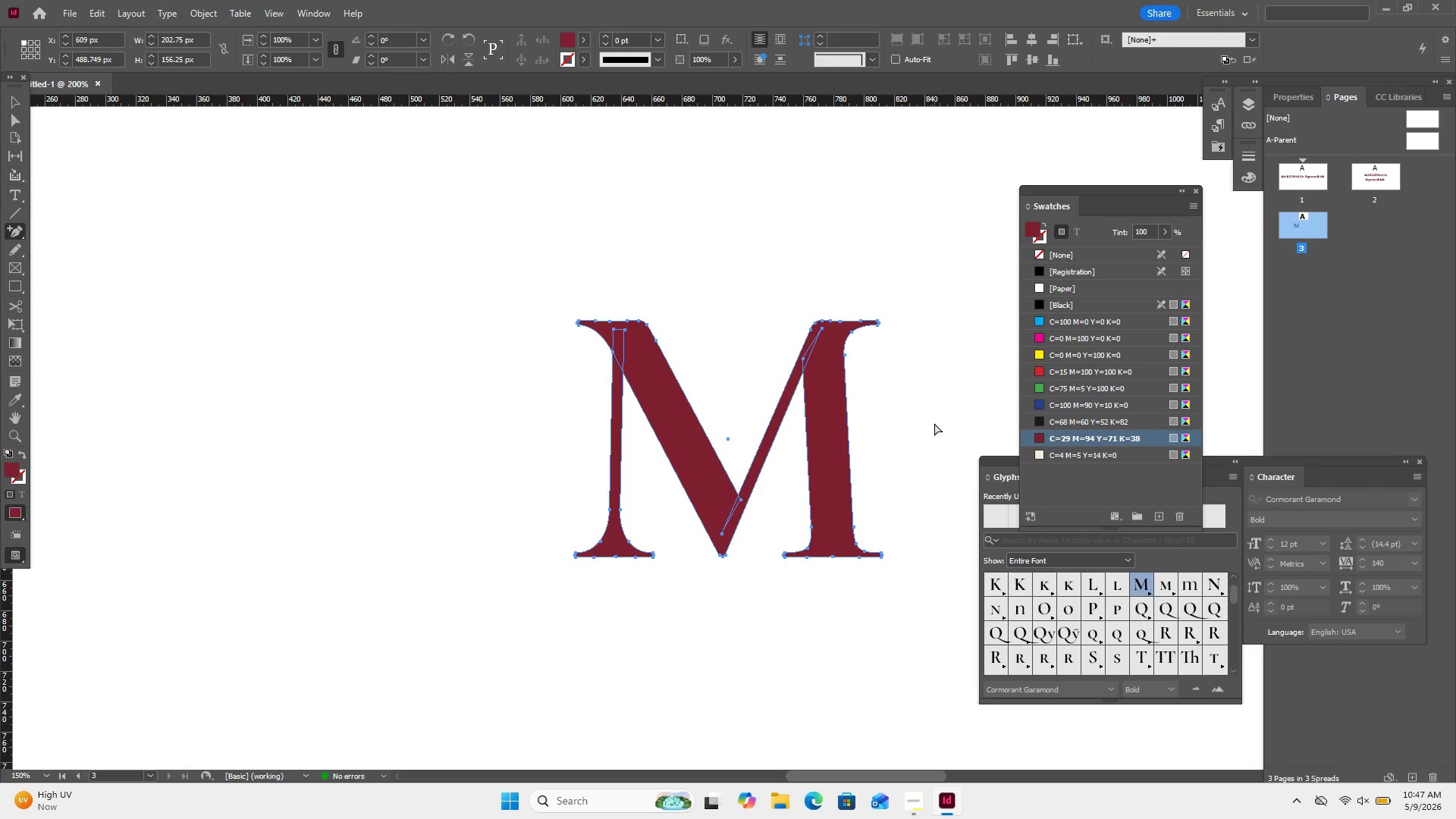 
key(Control+Equal)
 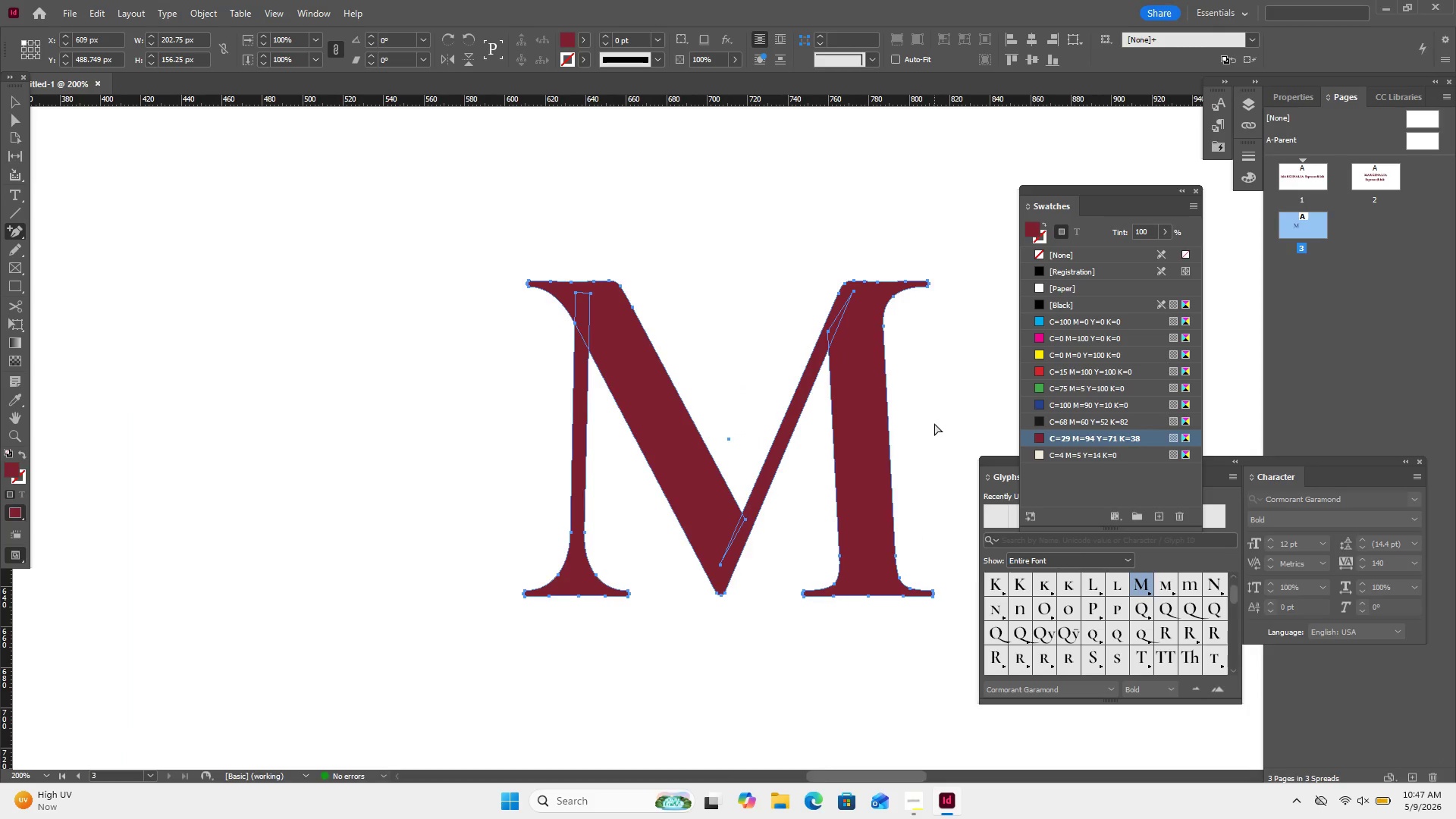 
key(Control+Equal)
 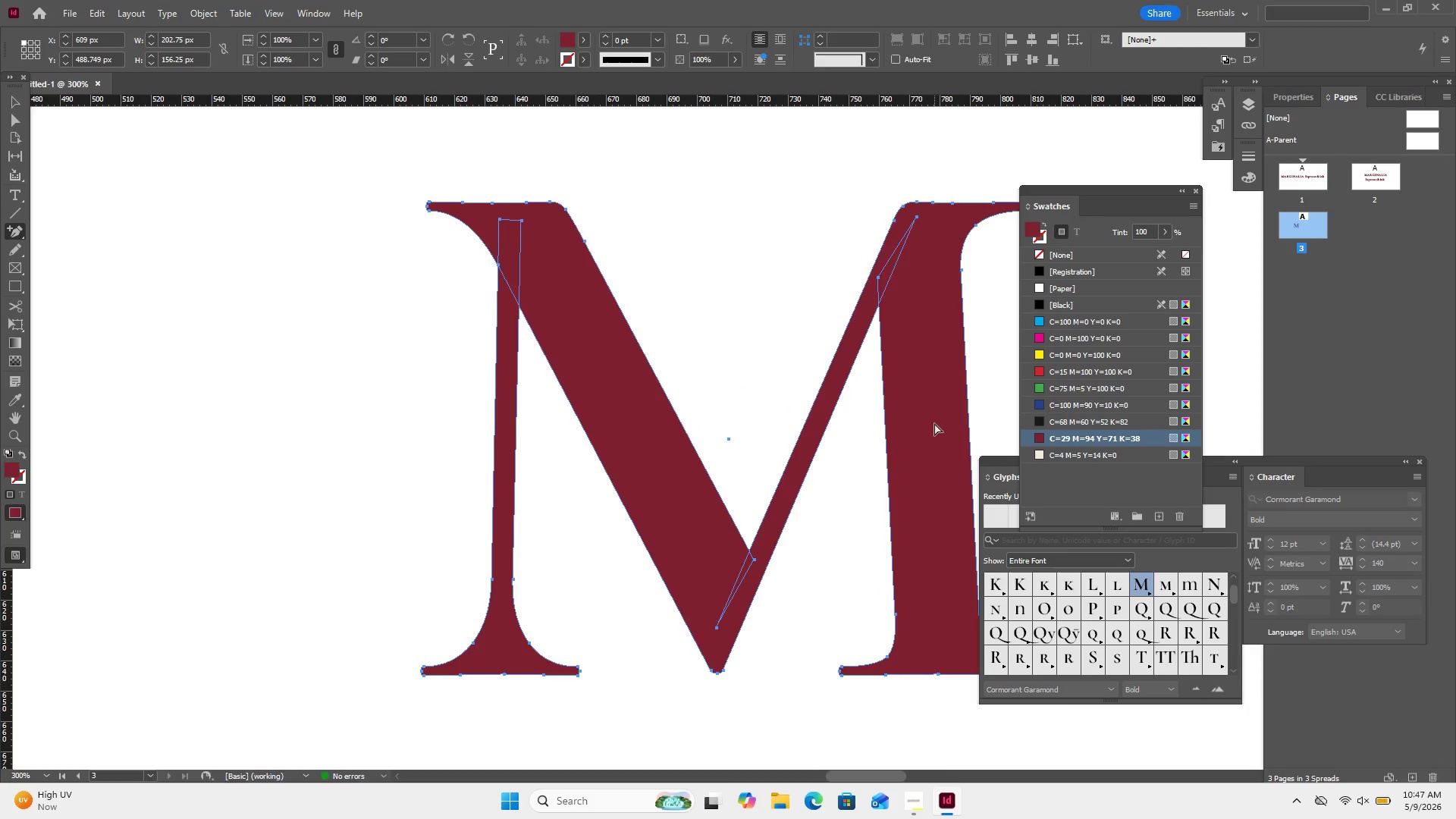 
key(Control+Equal)
 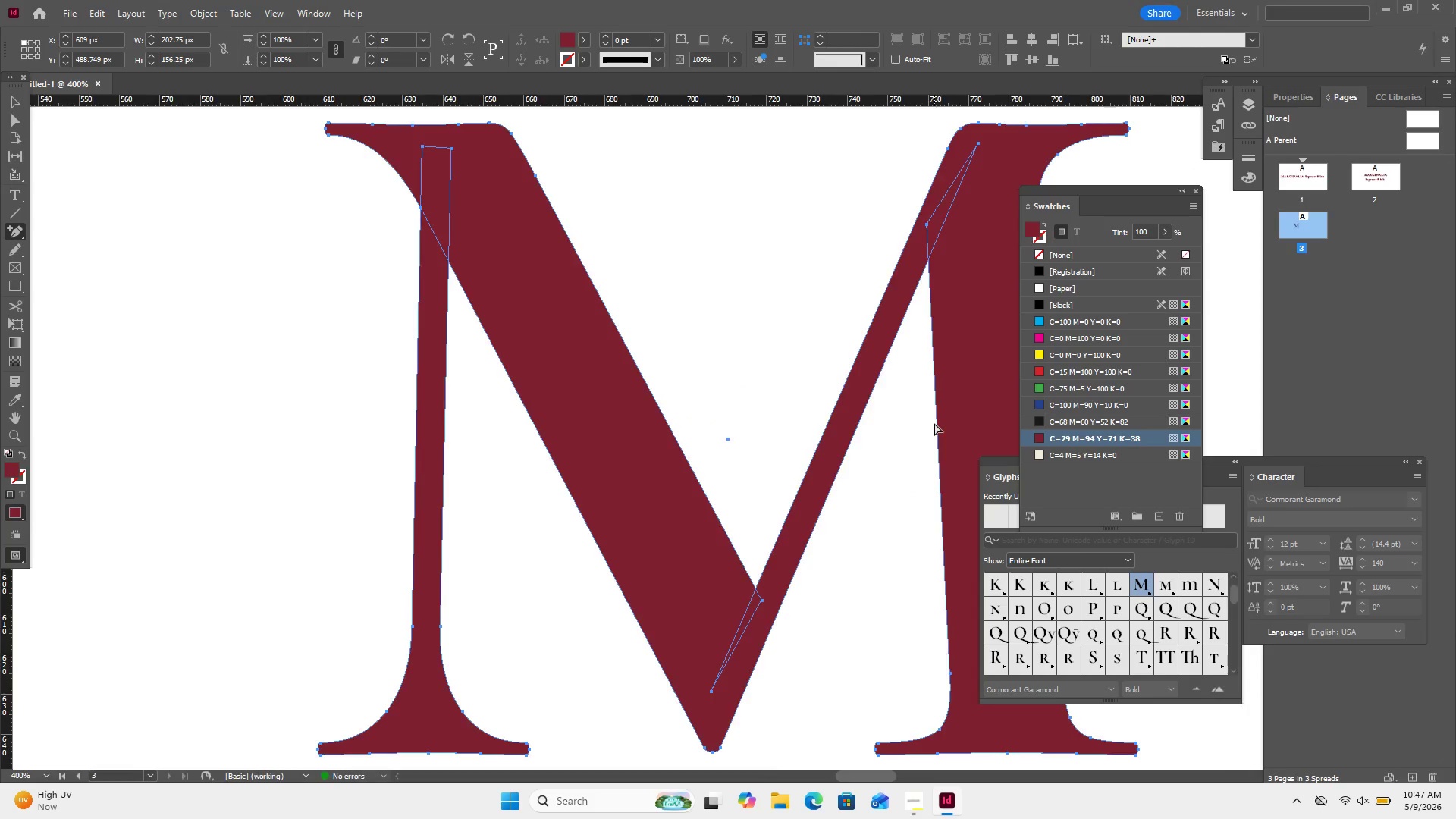 
key(Control+Equal)
 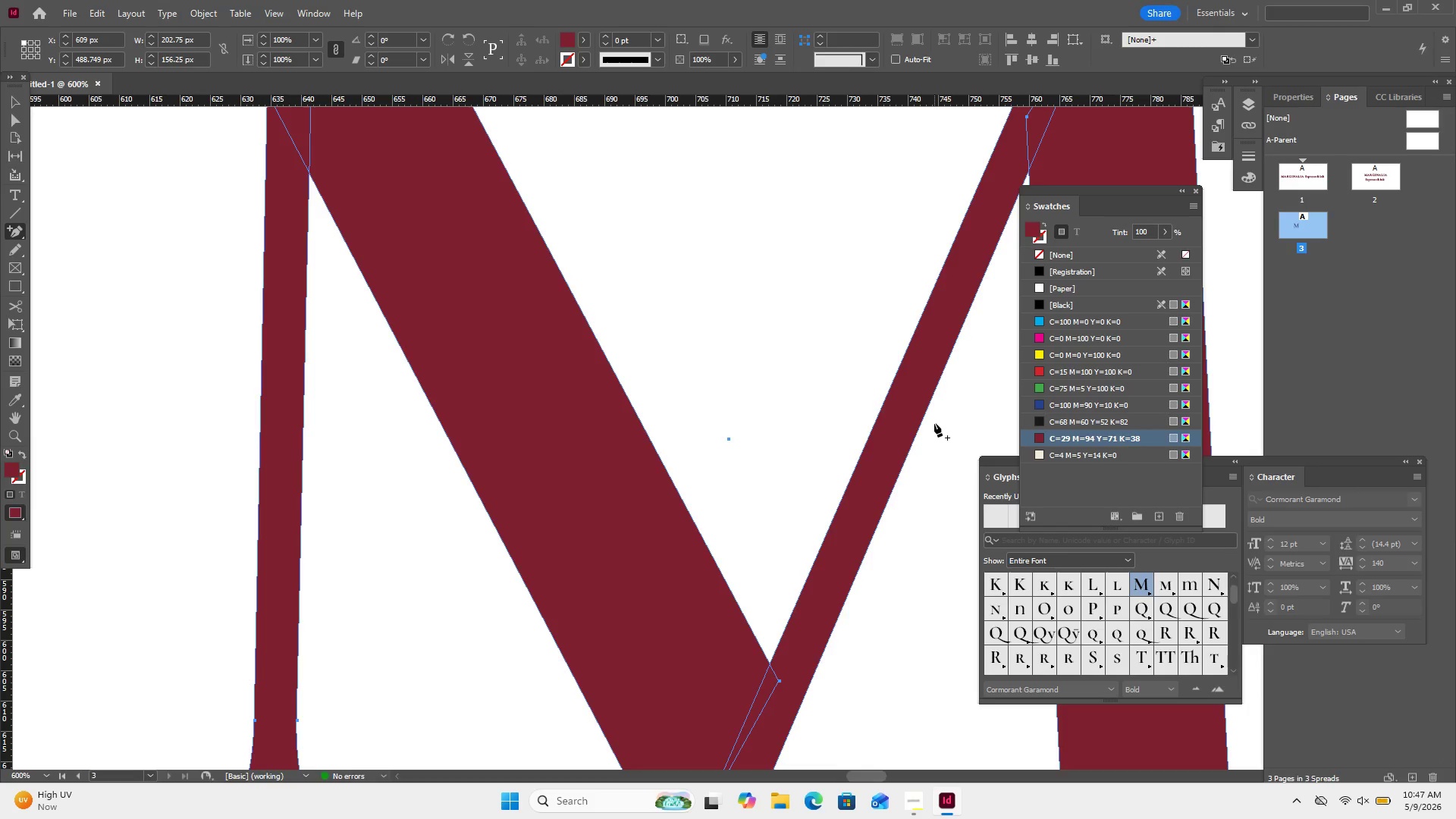 
scroll: coordinate [934, 423], scroll_direction: up, amount: 1.0
 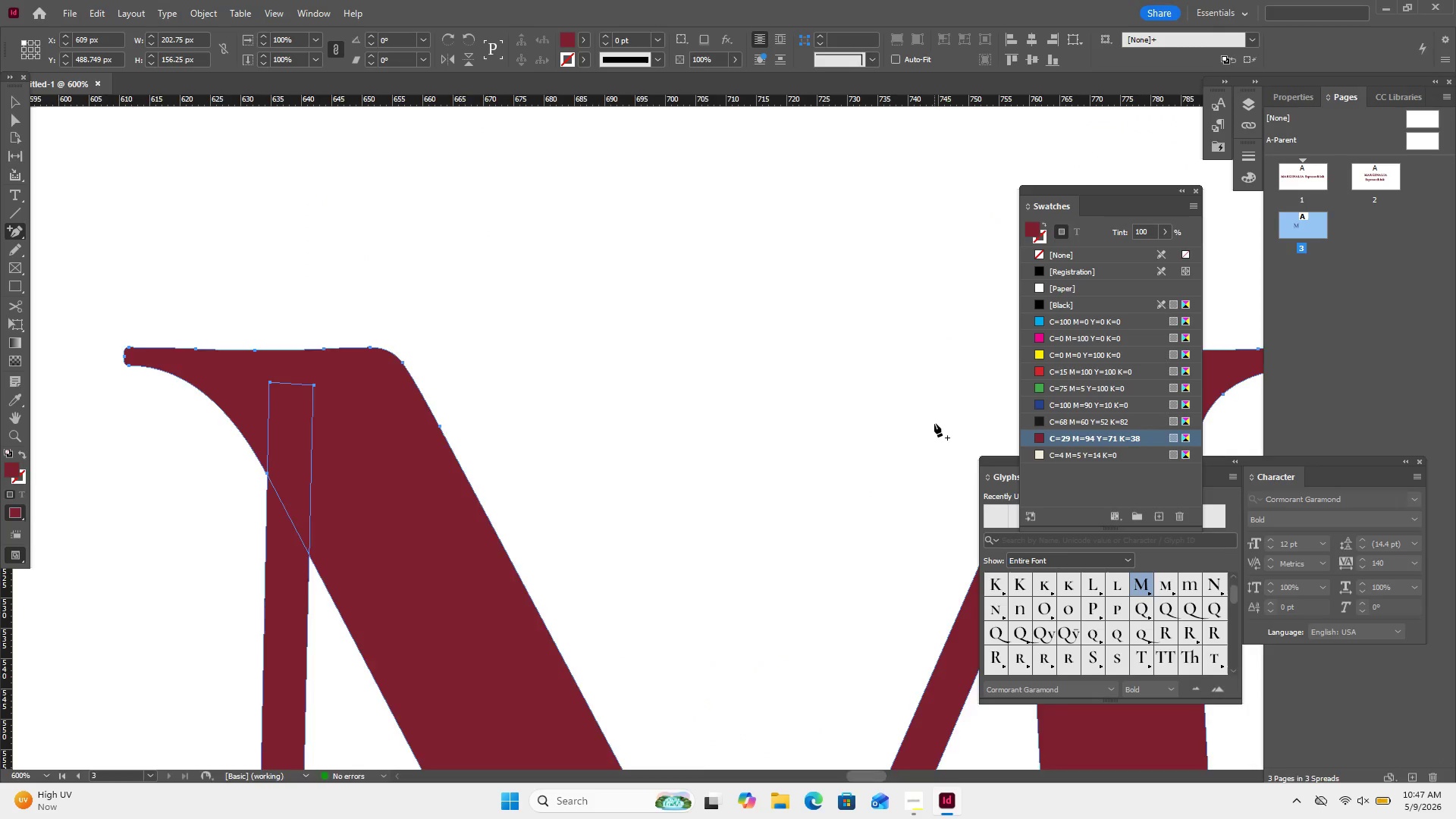 
scroll: coordinate [934, 423], scroll_direction: down, amount: 3.0
 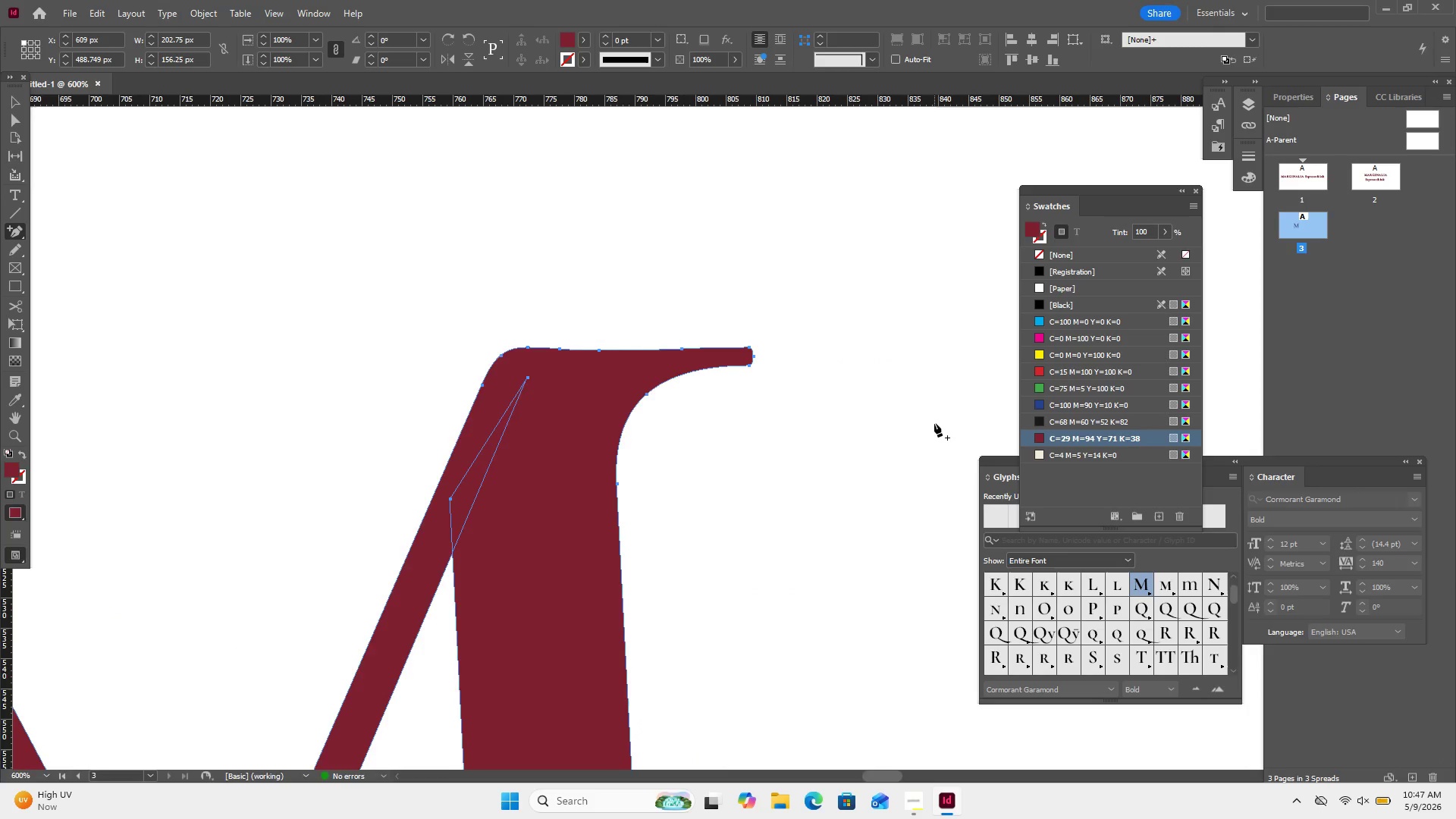 
scroll: coordinate [934, 423], scroll_direction: none, amount: 0.0
 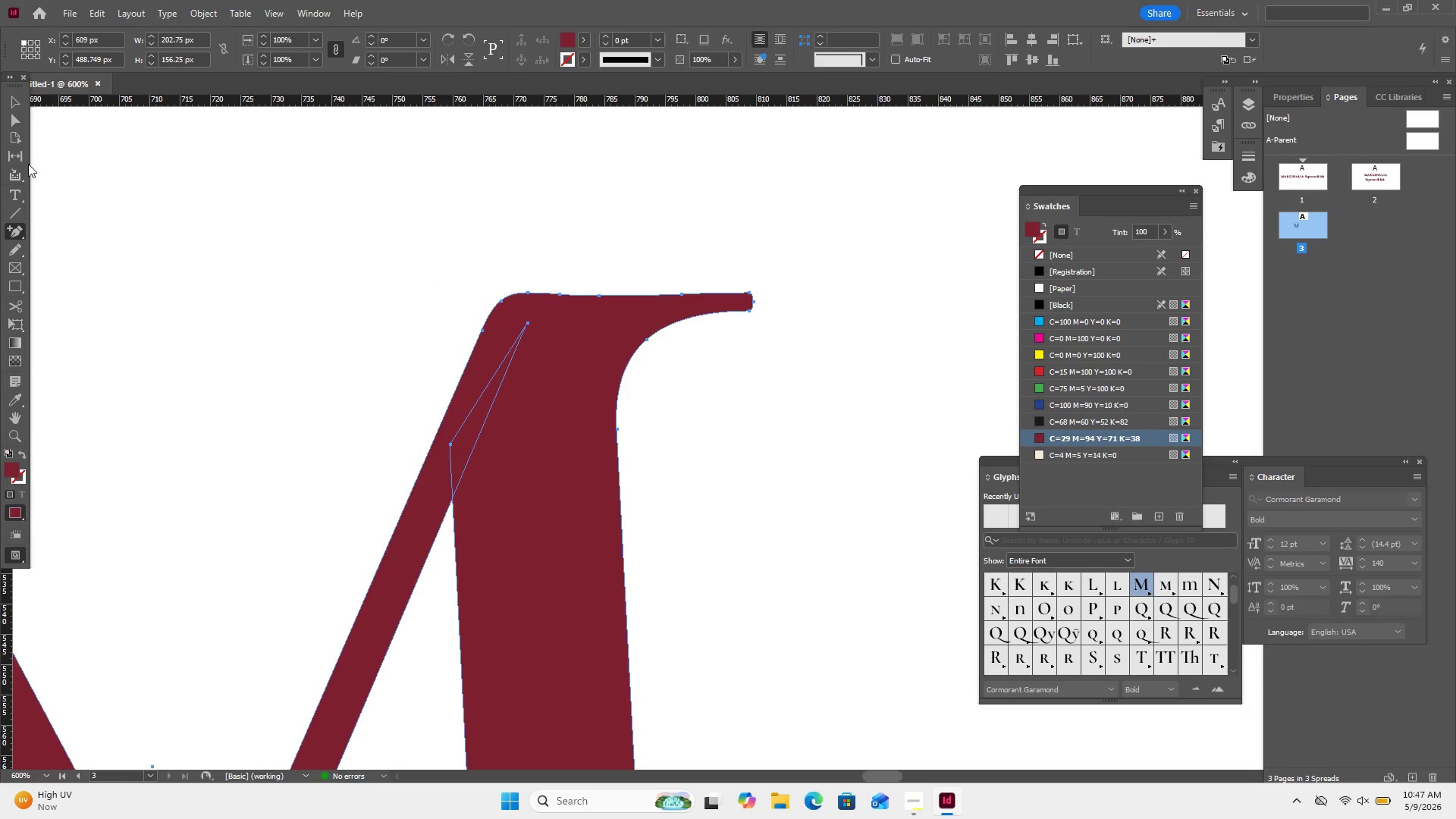 
wait(6.71)
 